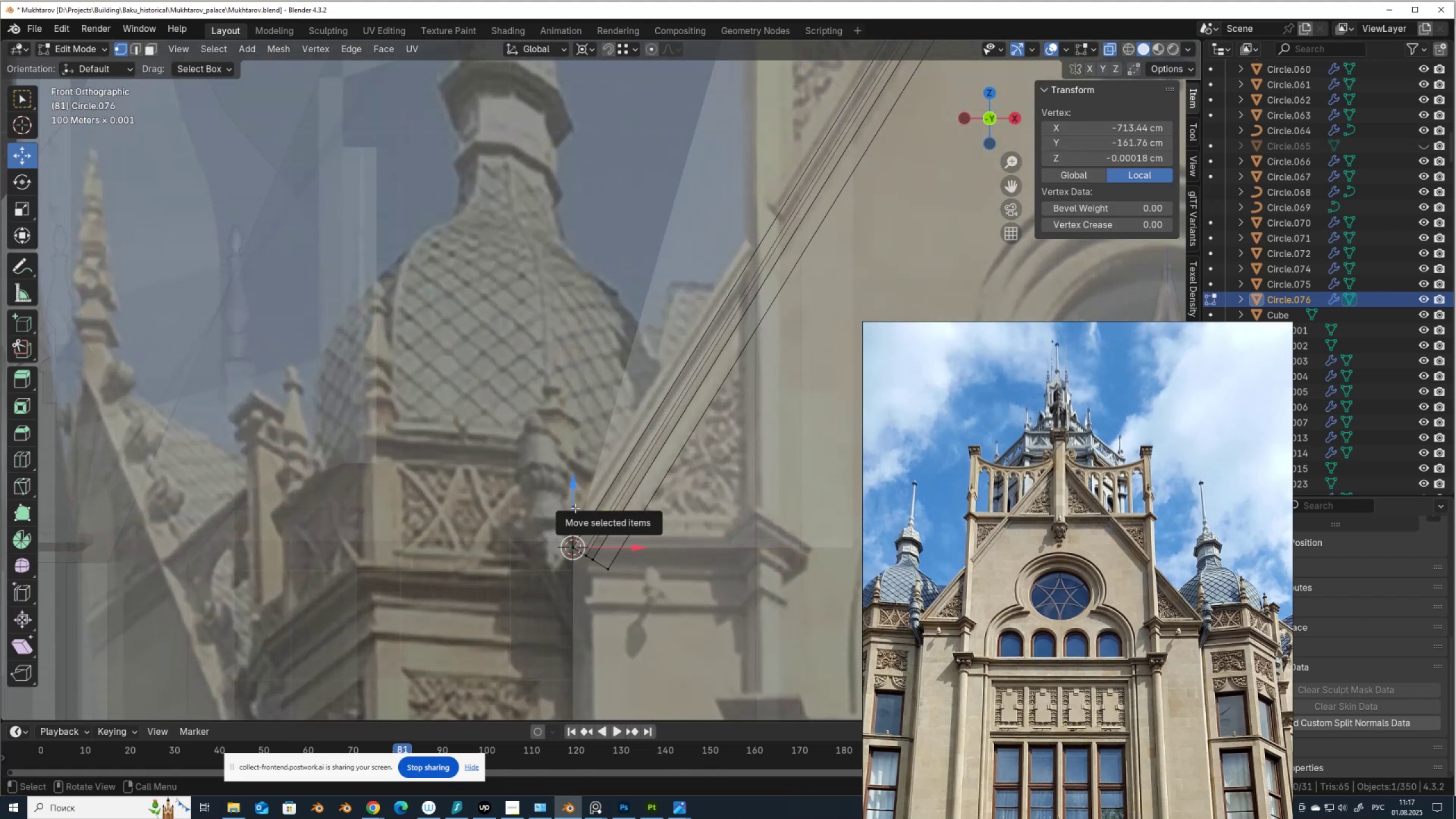 
type(lsx0)
key(NumpadEnter)
 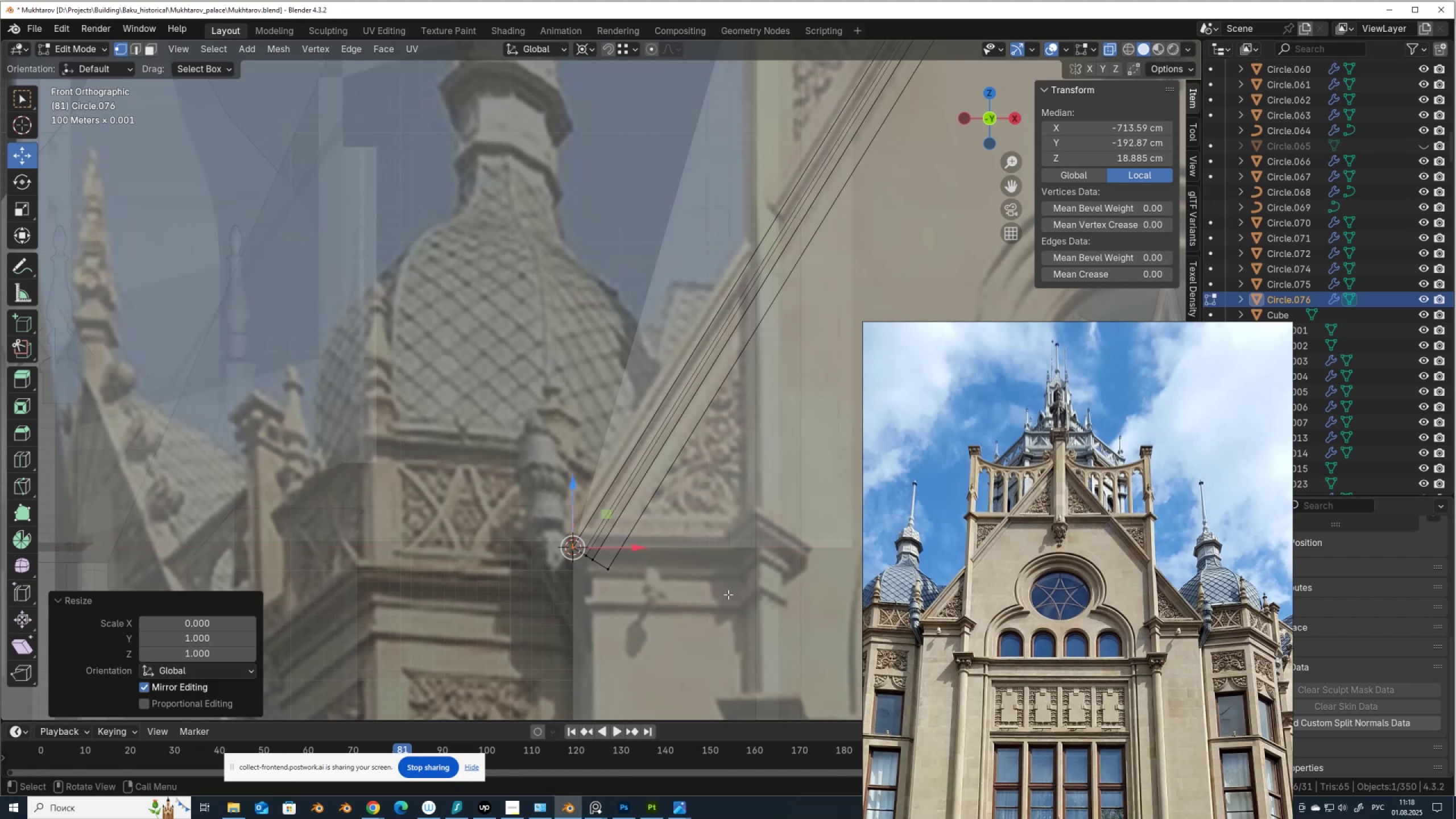 
hold_key(key=ShiftLeft, duration=0.48)
 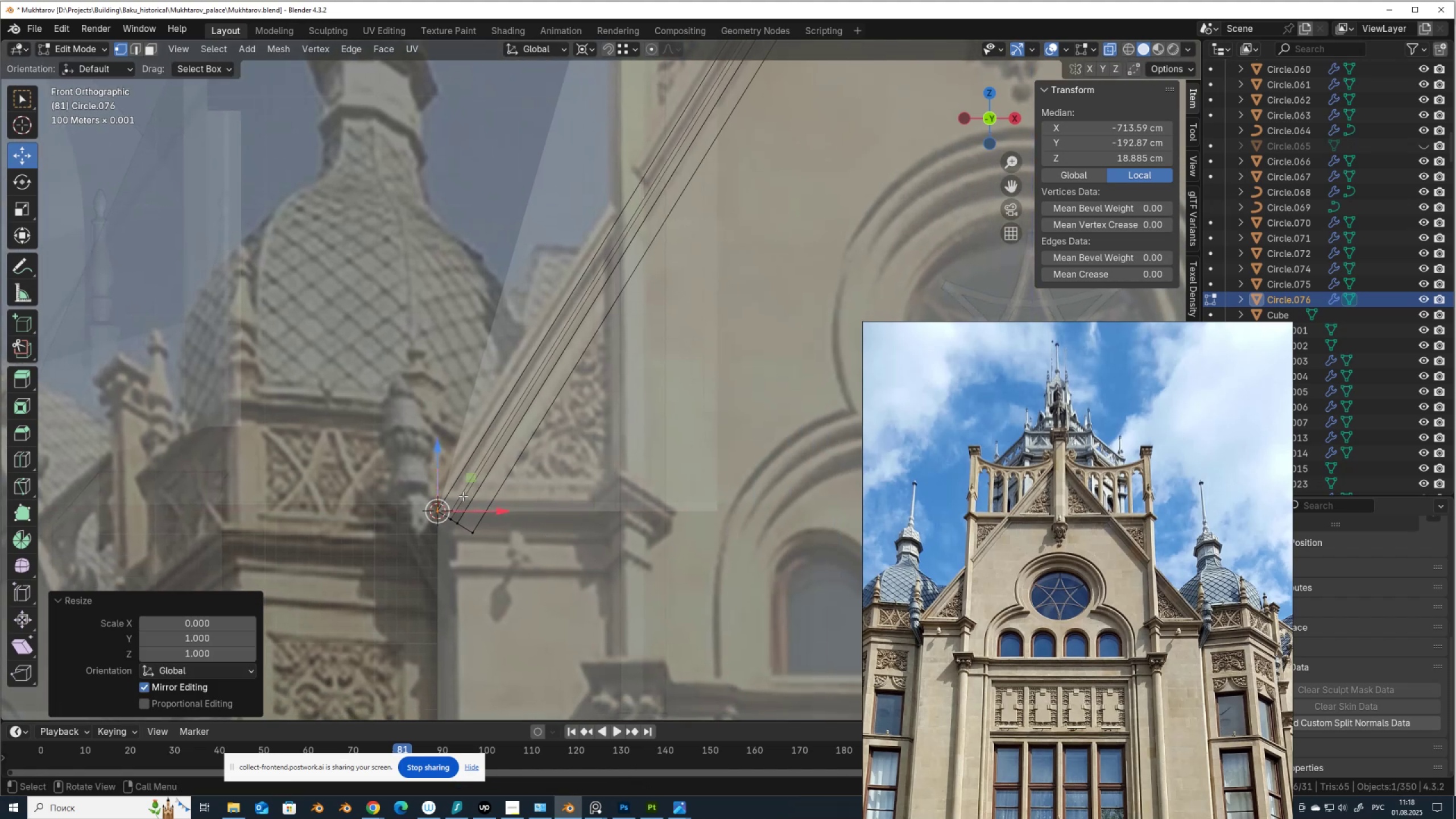 
left_click_drag(start_coordinate=[474, 482], to_coordinate=[477, 528])
 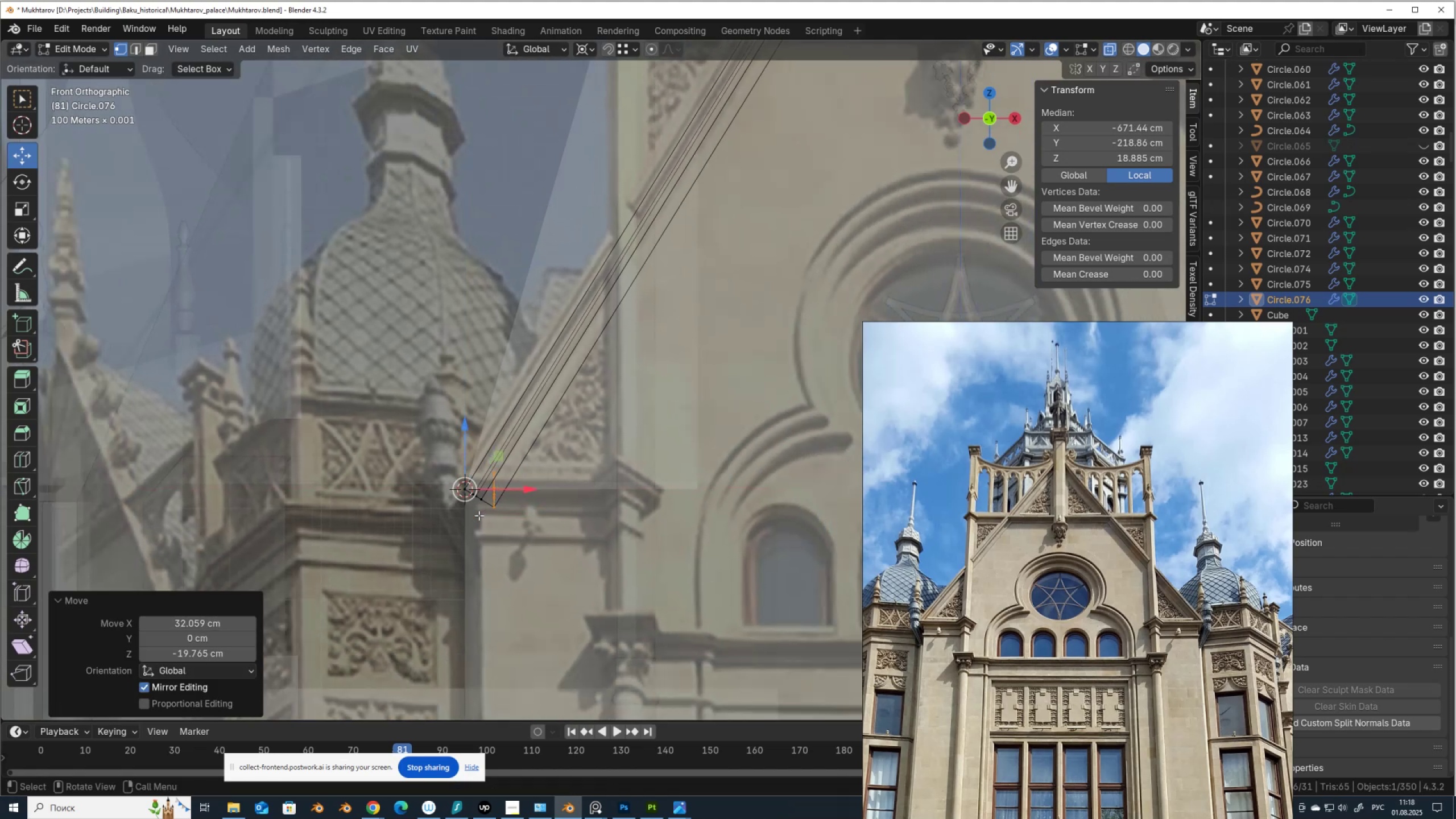 
hold_key(key=ControlLeft, duration=0.58)
 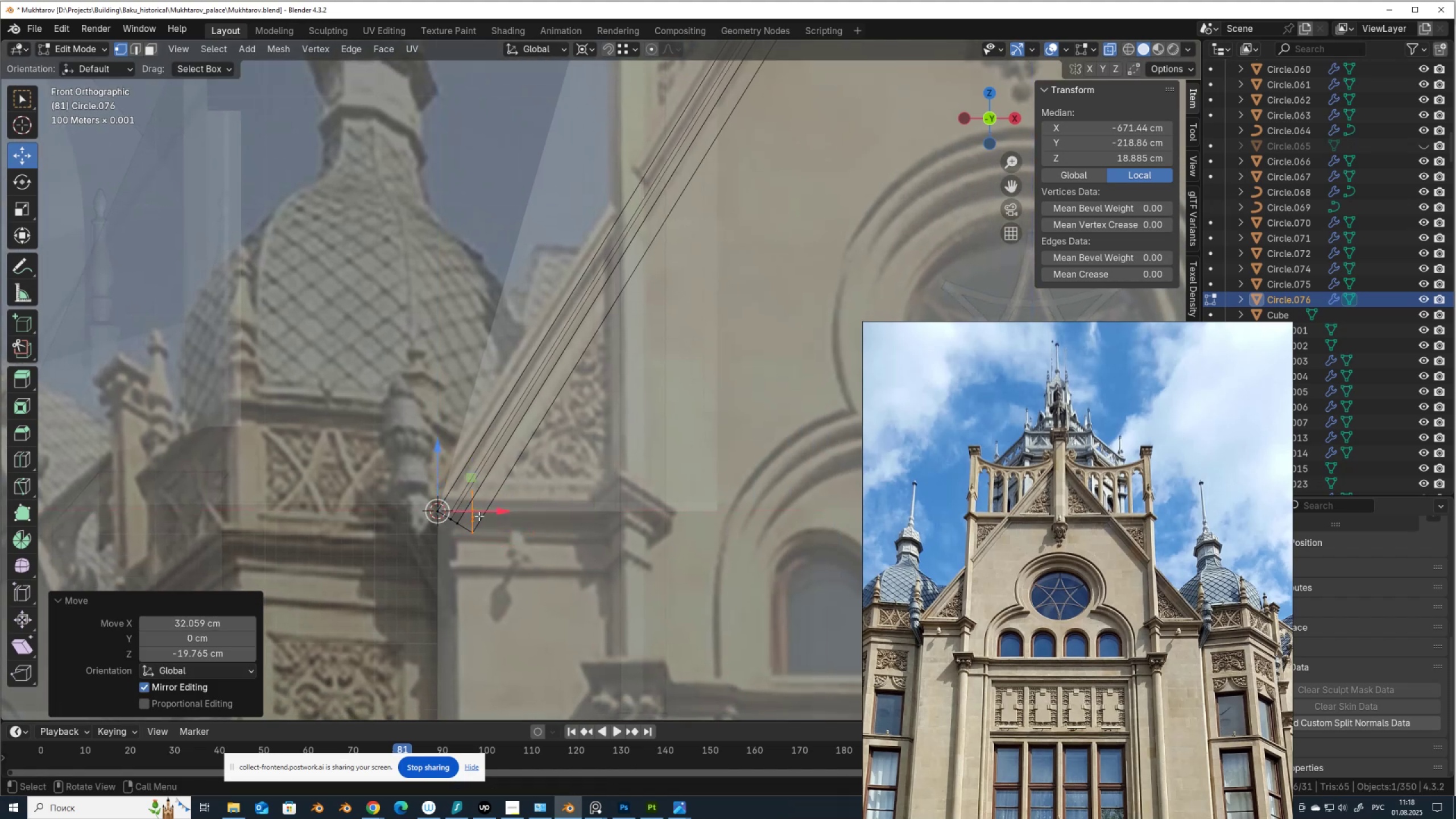 
scroll: coordinate [500, 477], scroll_direction: down, amount: 5.0
 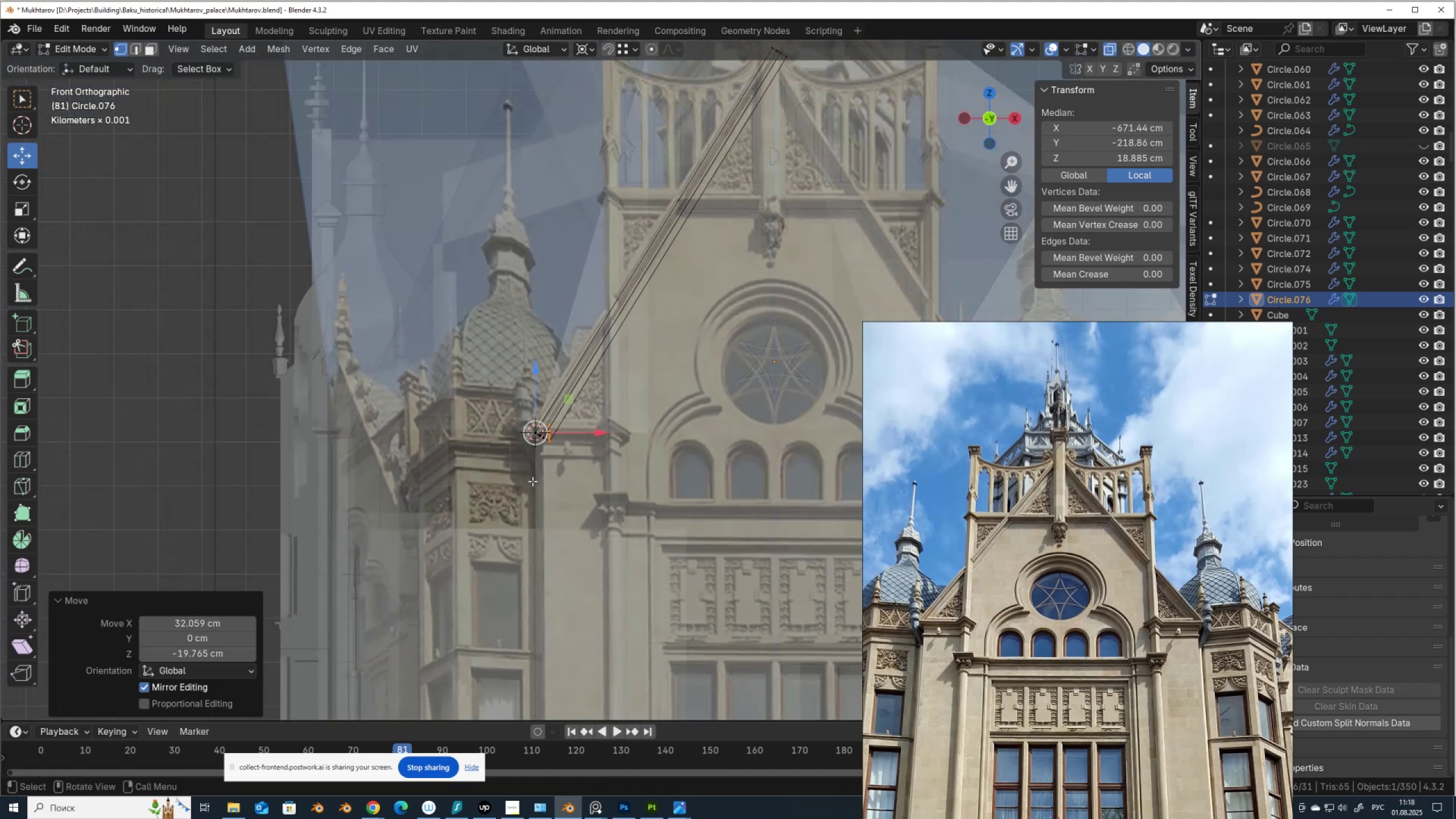 
key(E)
 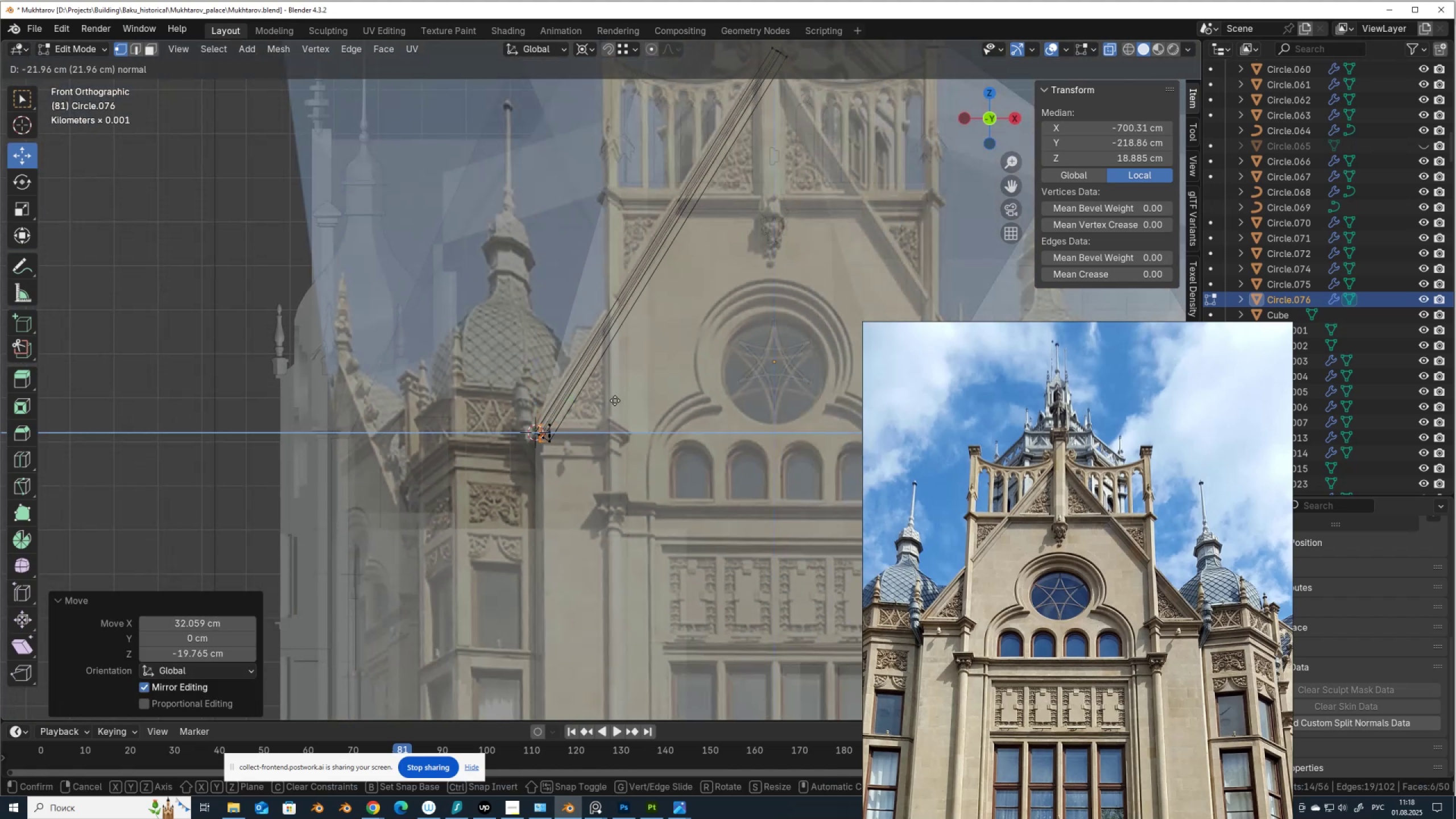 
right_click([615, 400])
 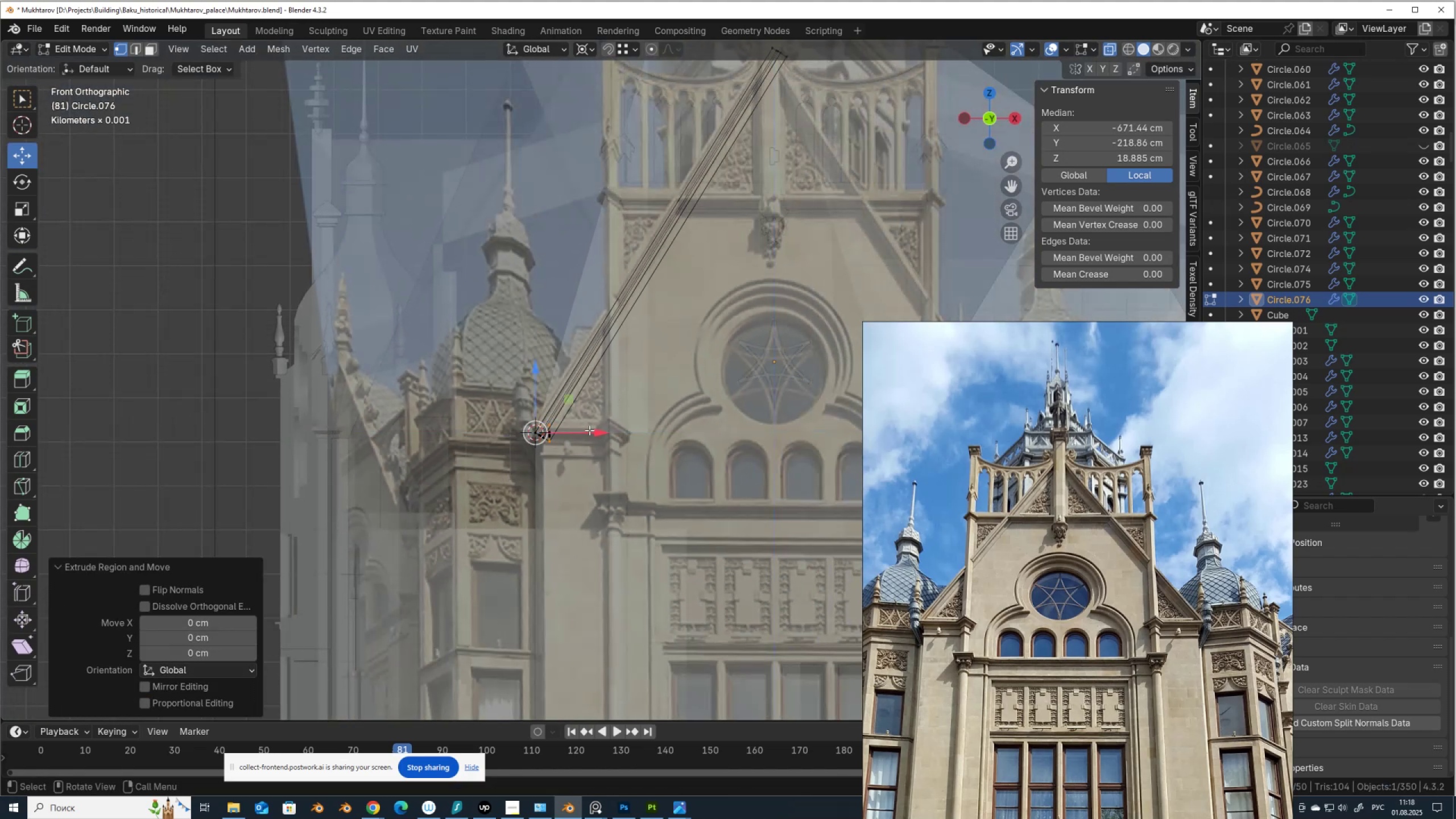 
left_click_drag(start_coordinate=[589, 430], to_coordinate=[652, 441])
 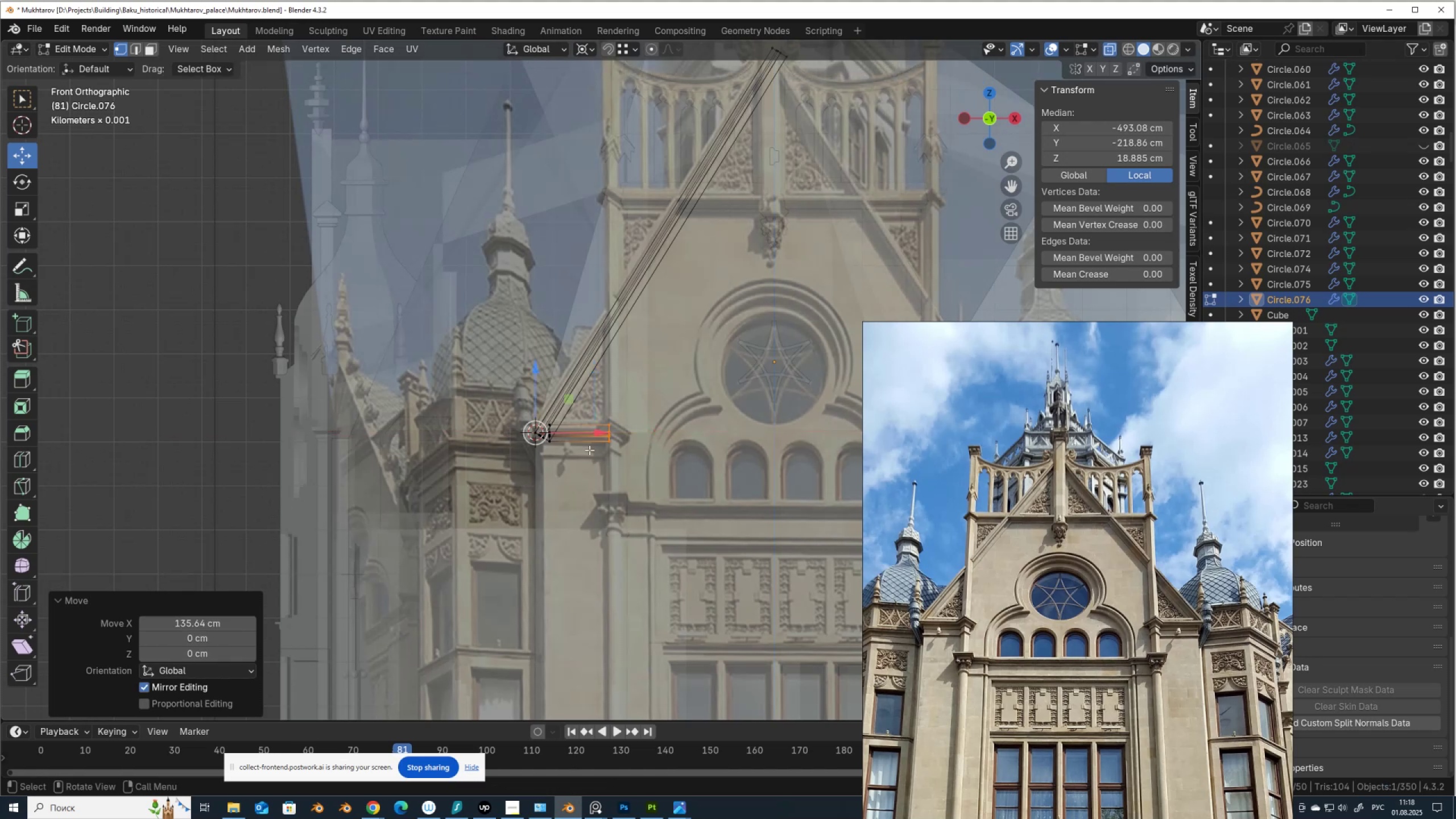 
scroll: coordinate [588, 450], scroll_direction: up, amount: 3.0
 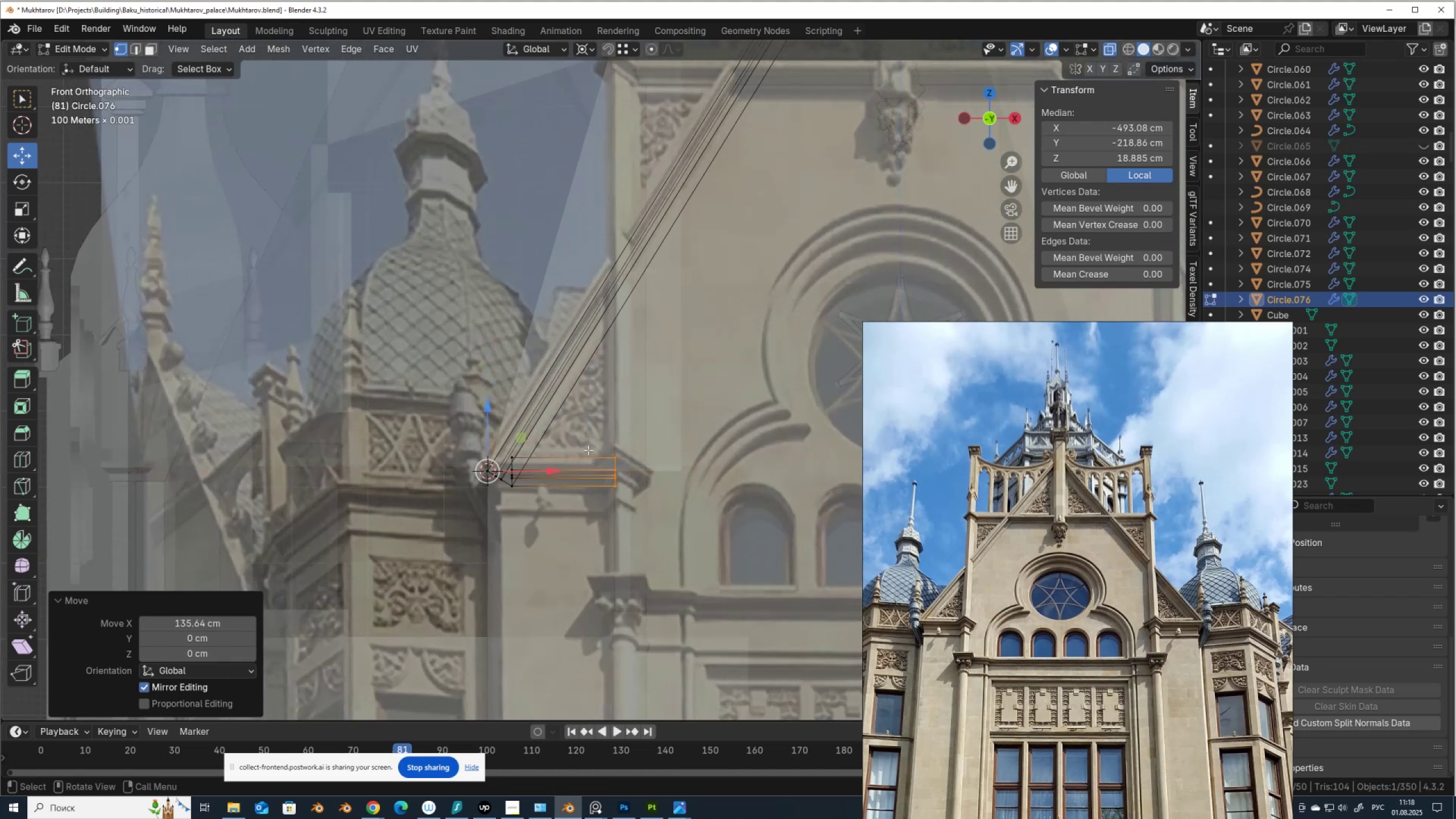 
key(Alt+AltLeft)
 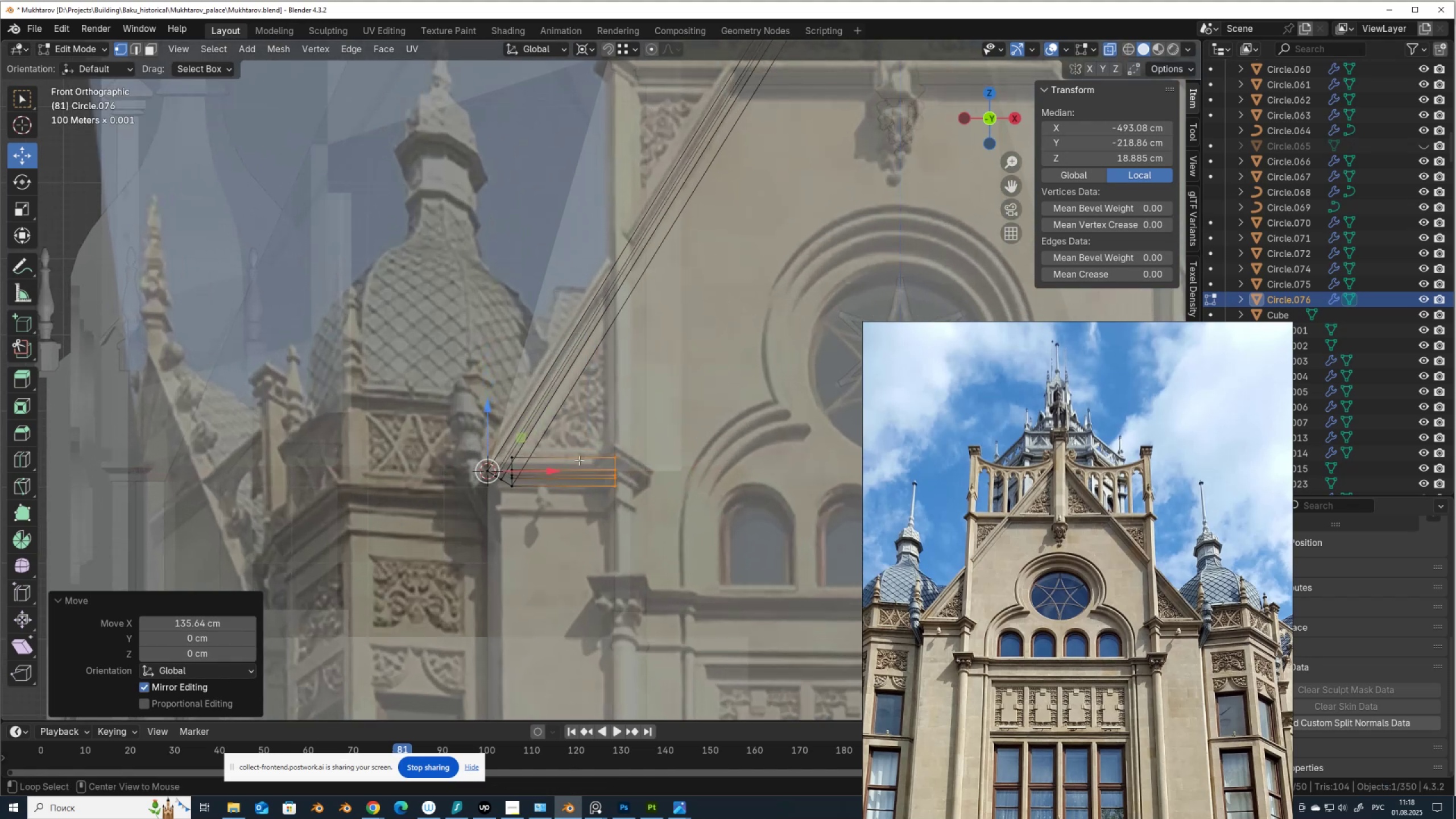 
key(Alt+Z)
 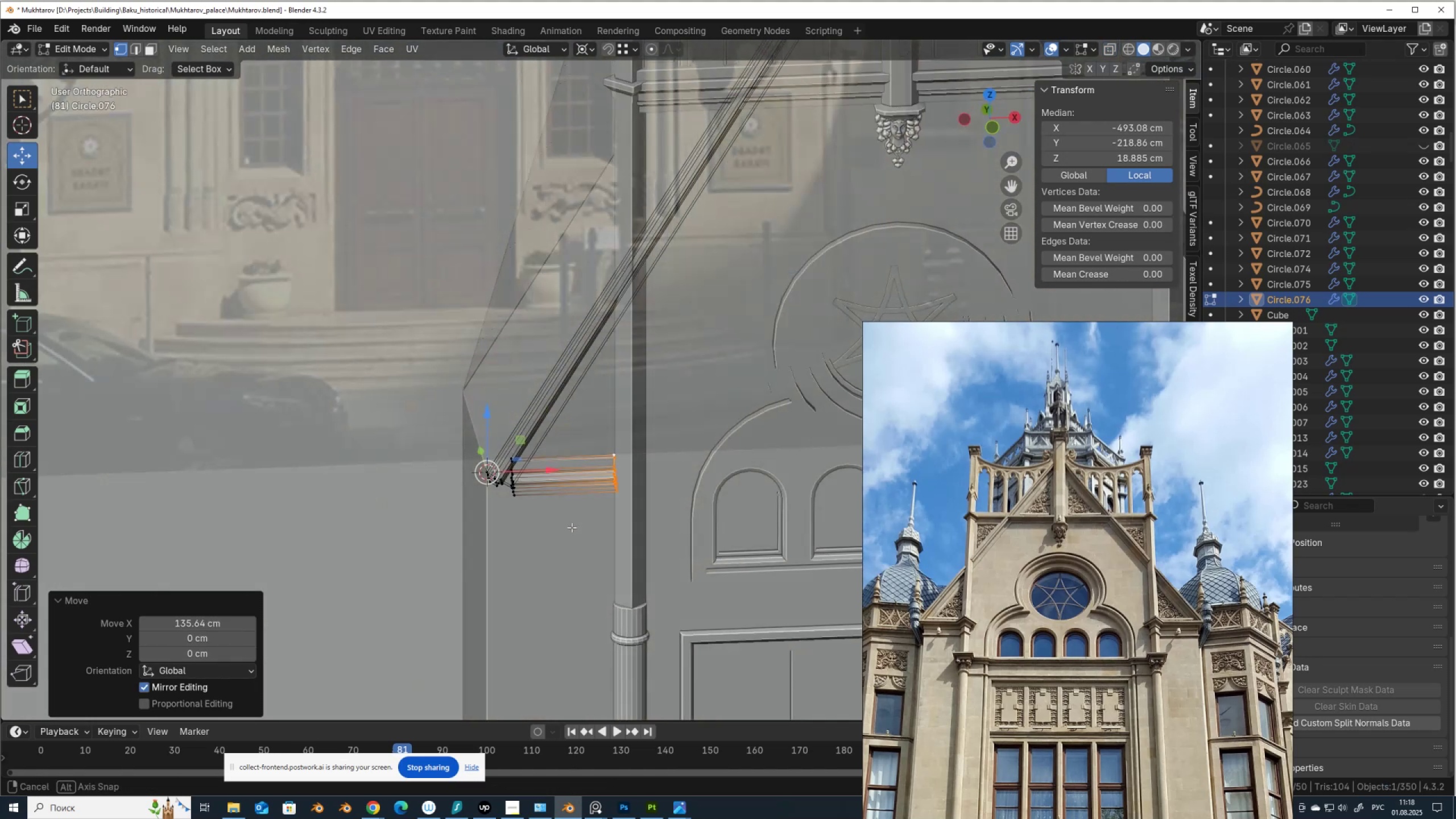 
scroll: coordinate [561, 534], scroll_direction: up, amount: 5.0
 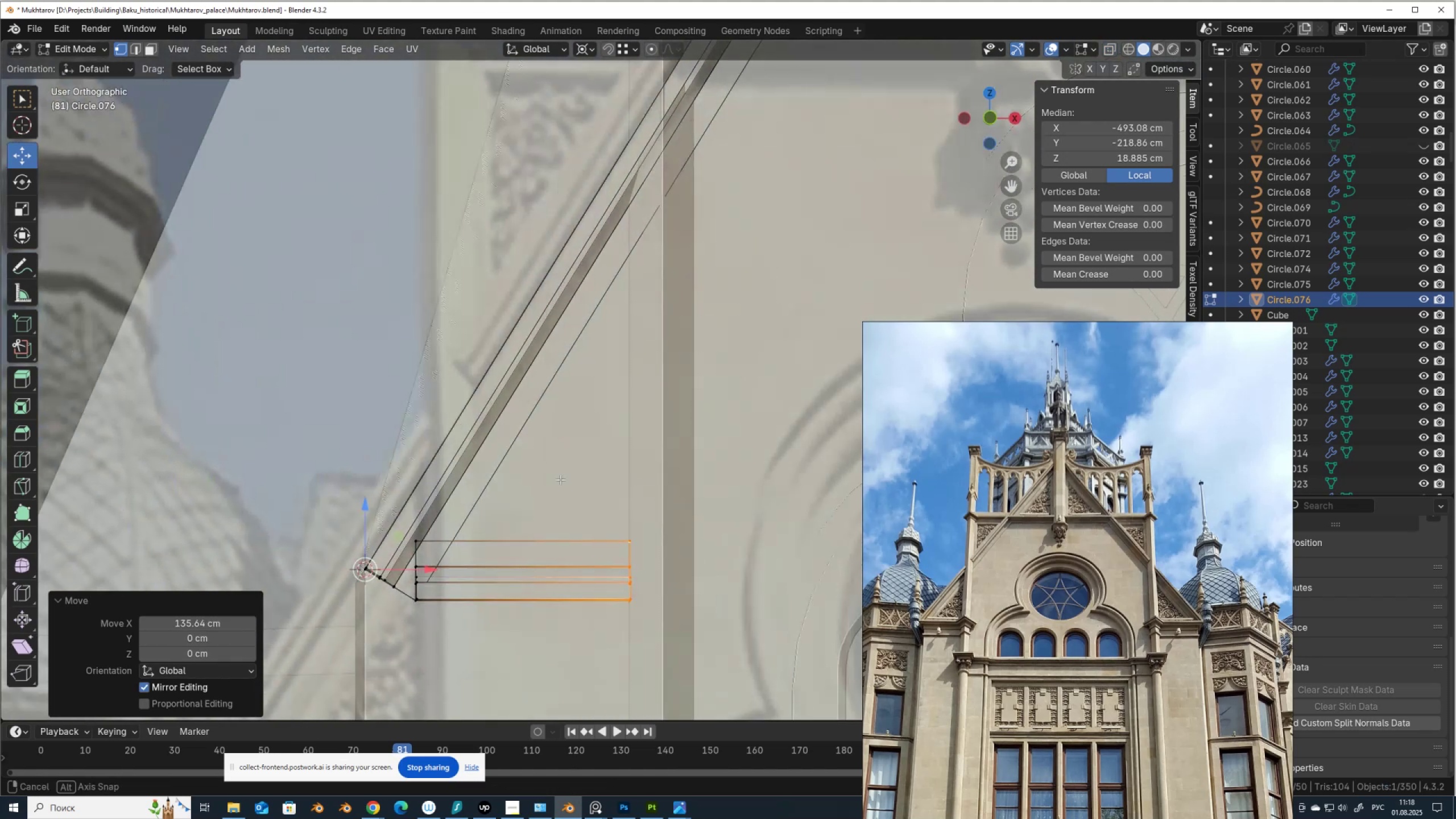 
hold_key(key=AltLeft, duration=0.43)
 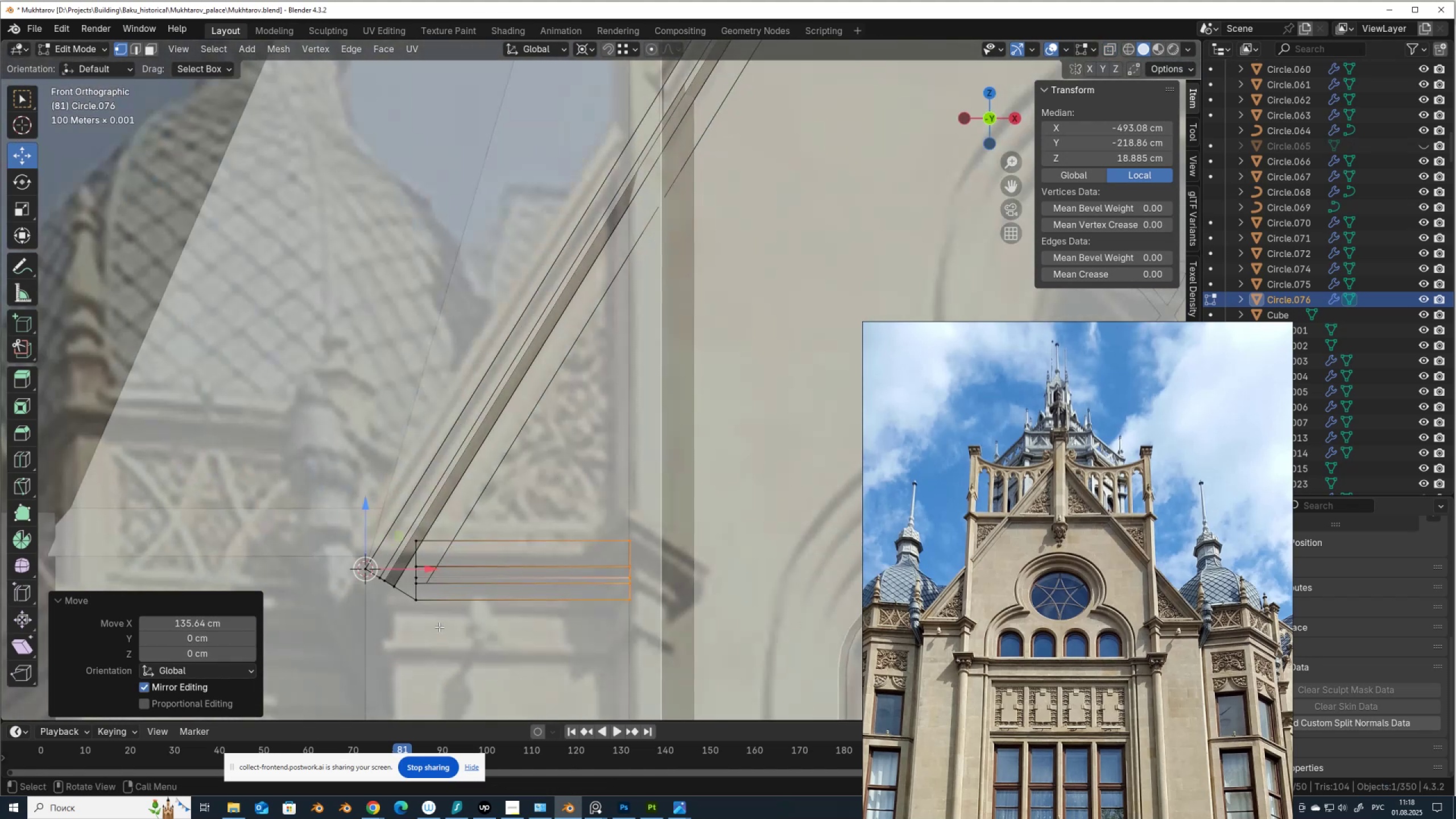 
left_click_drag(start_coordinate=[435, 614], to_coordinate=[475, 614])
 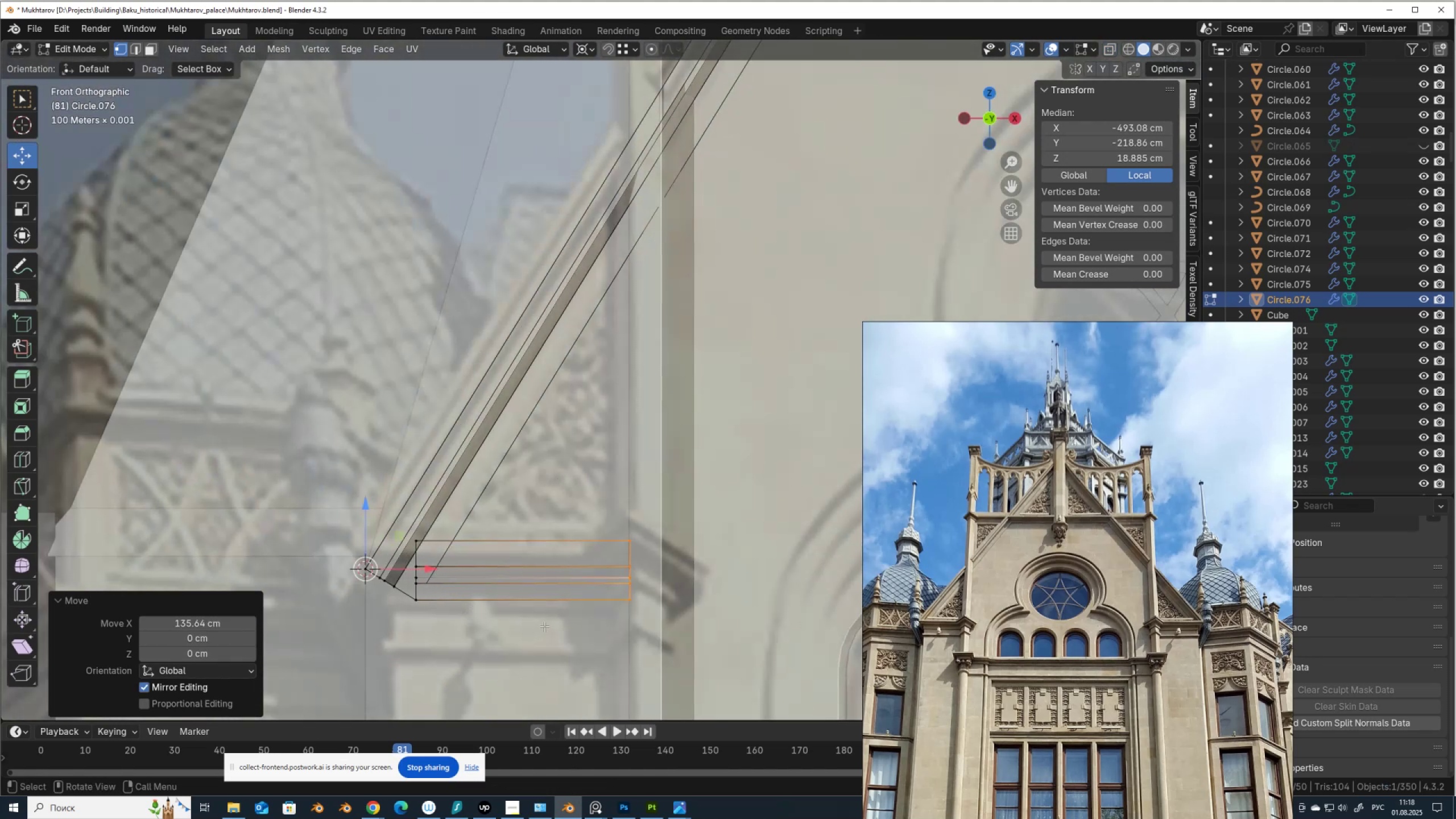 
hold_key(key=ControlLeft, duration=0.54)
 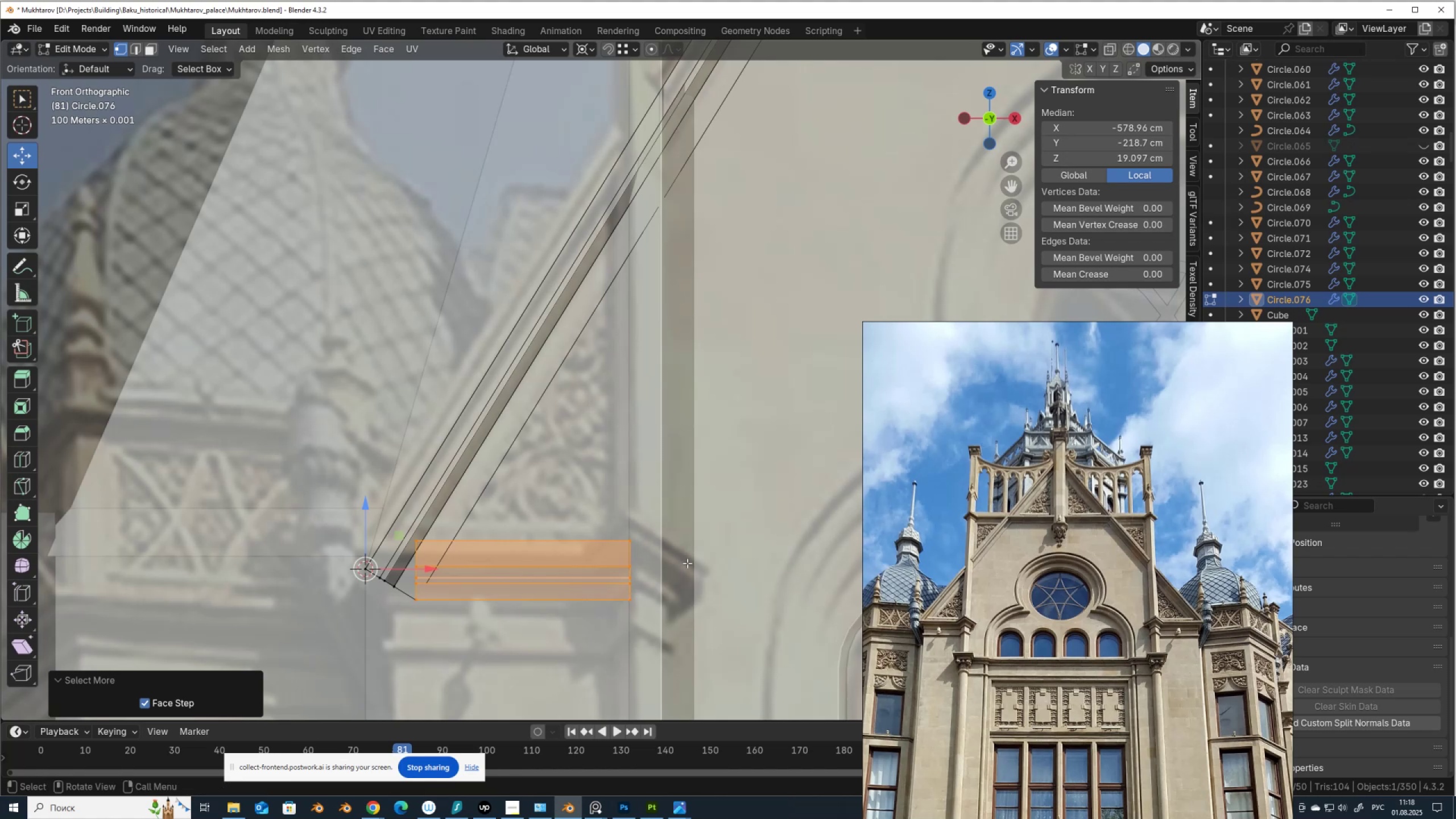 
key(NumpadAdd)
 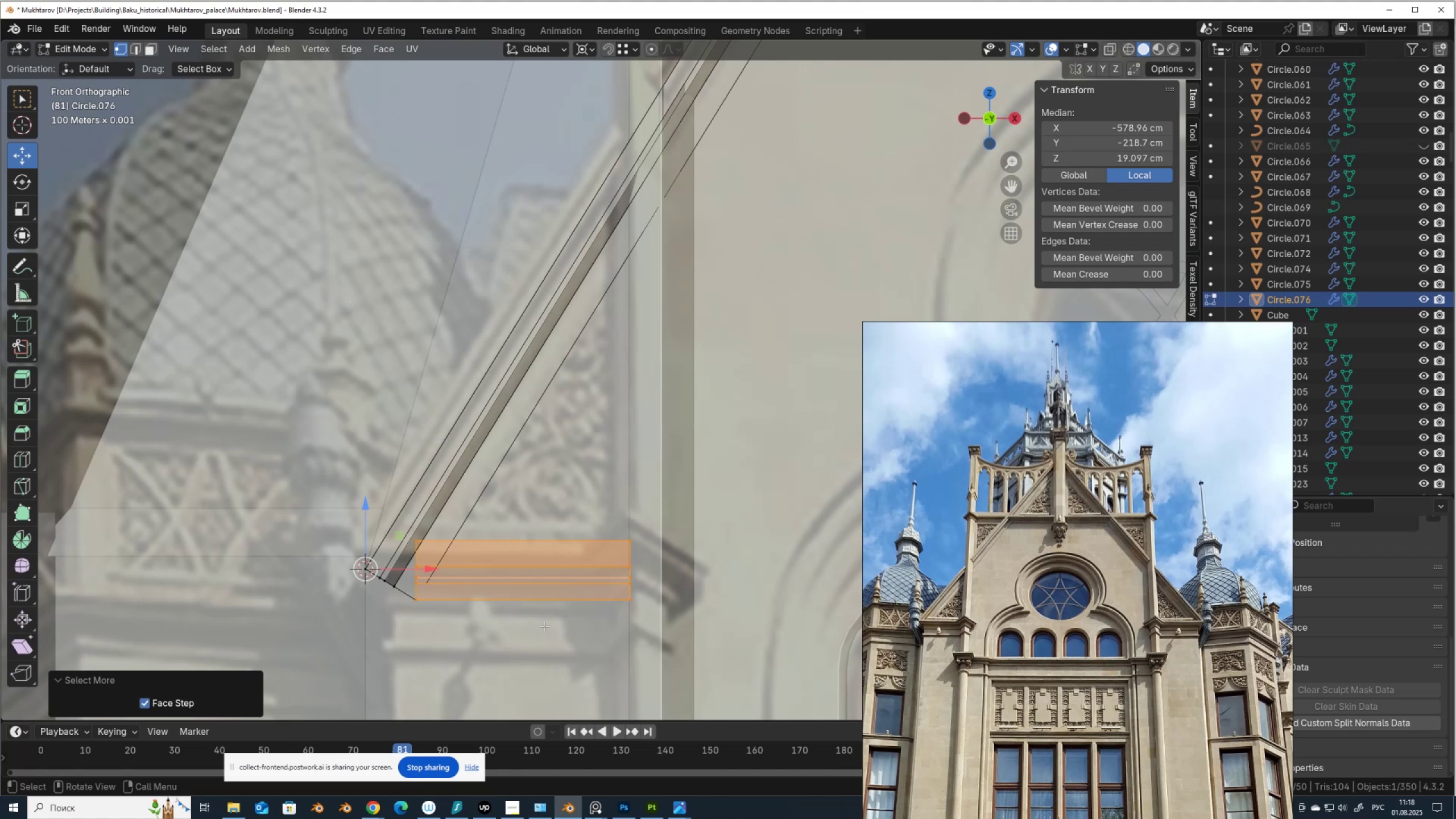 
key(Control+ControlLeft)
 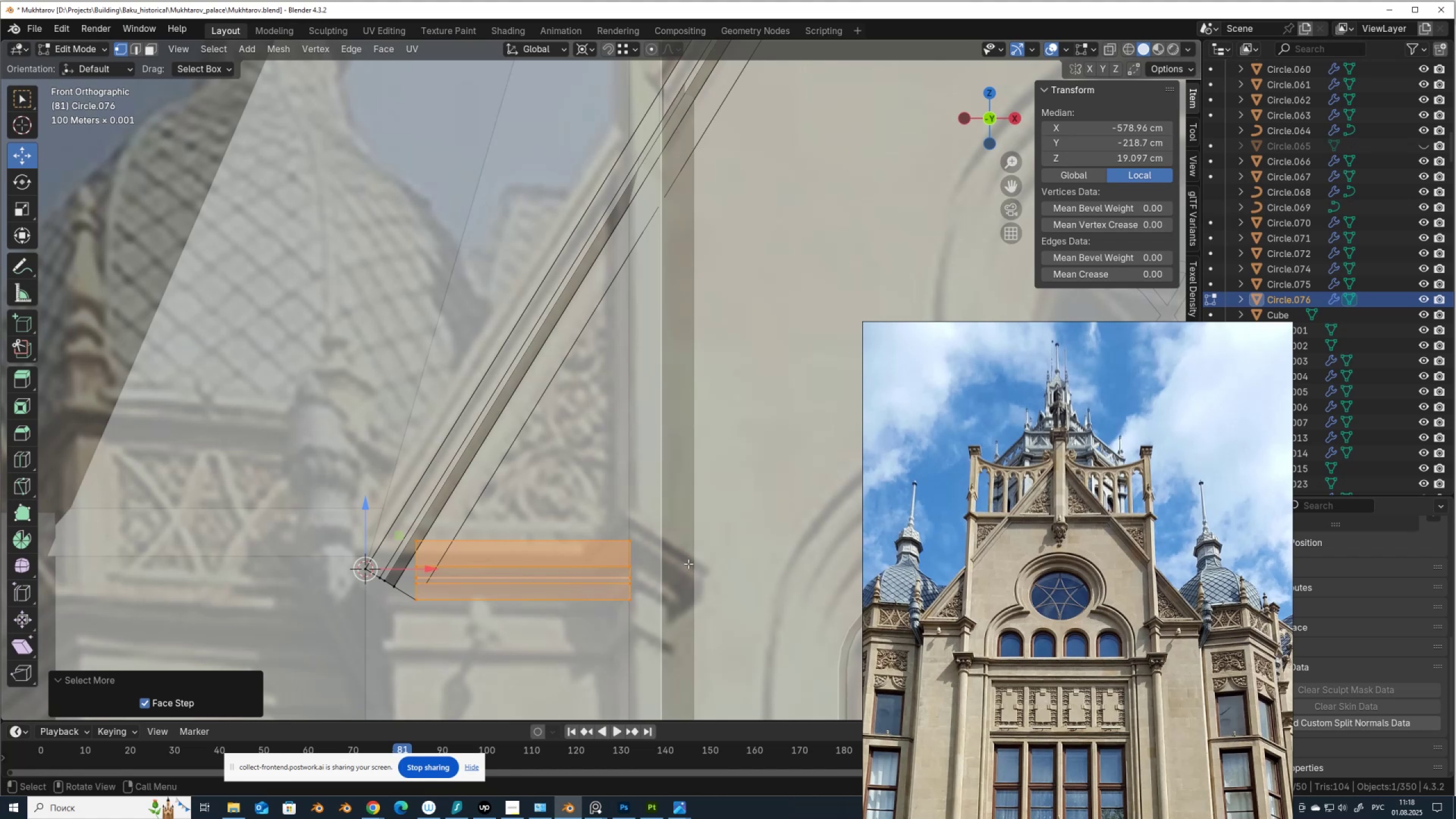 
hold_key(key=ControlLeft, duration=0.9)
left_click_drag(start_coordinate=[681, 623], to_coordinate=[560, 521])
 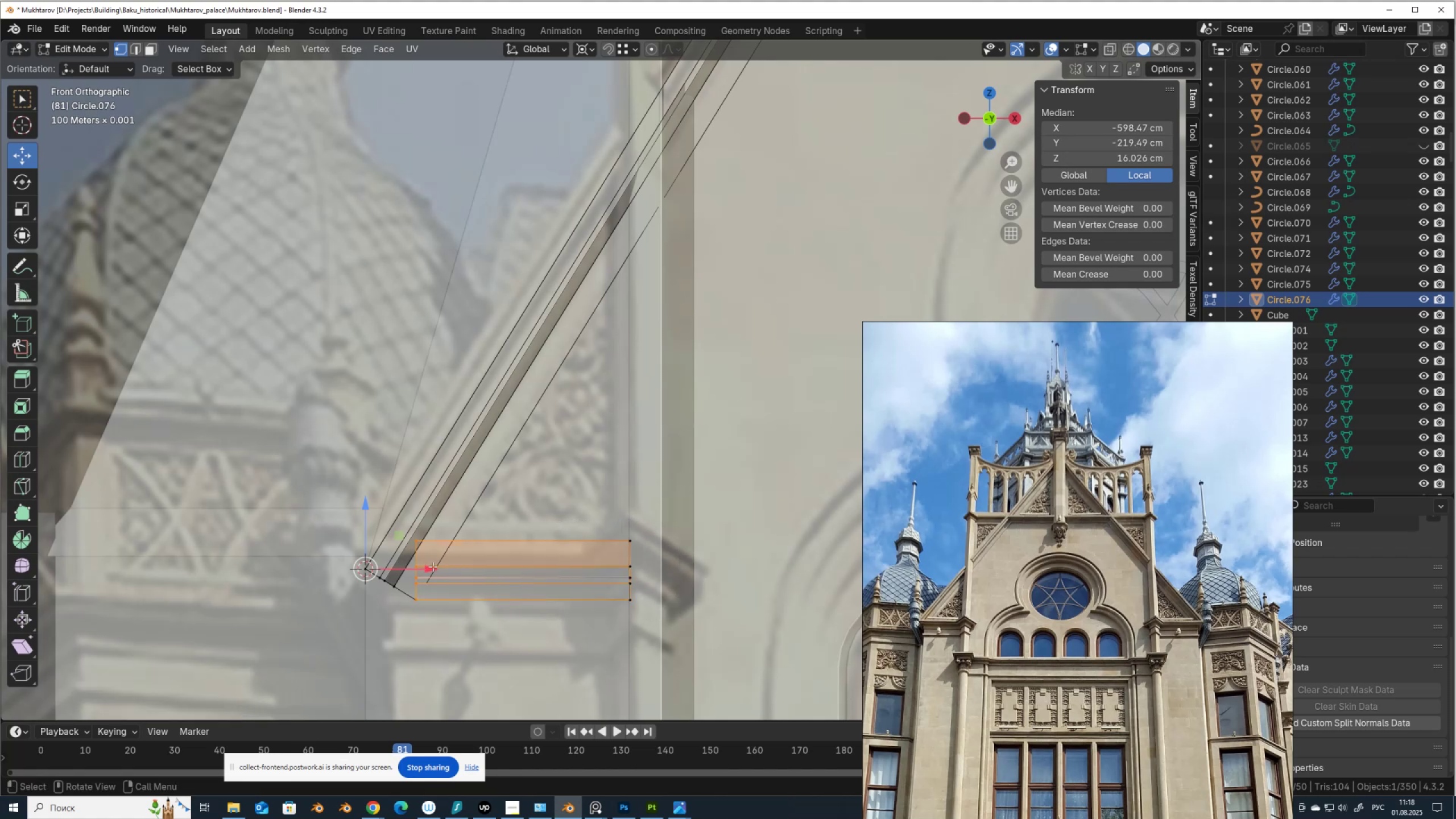 
left_click_drag(start_coordinate=[433, 566], to_coordinate=[341, 570])
 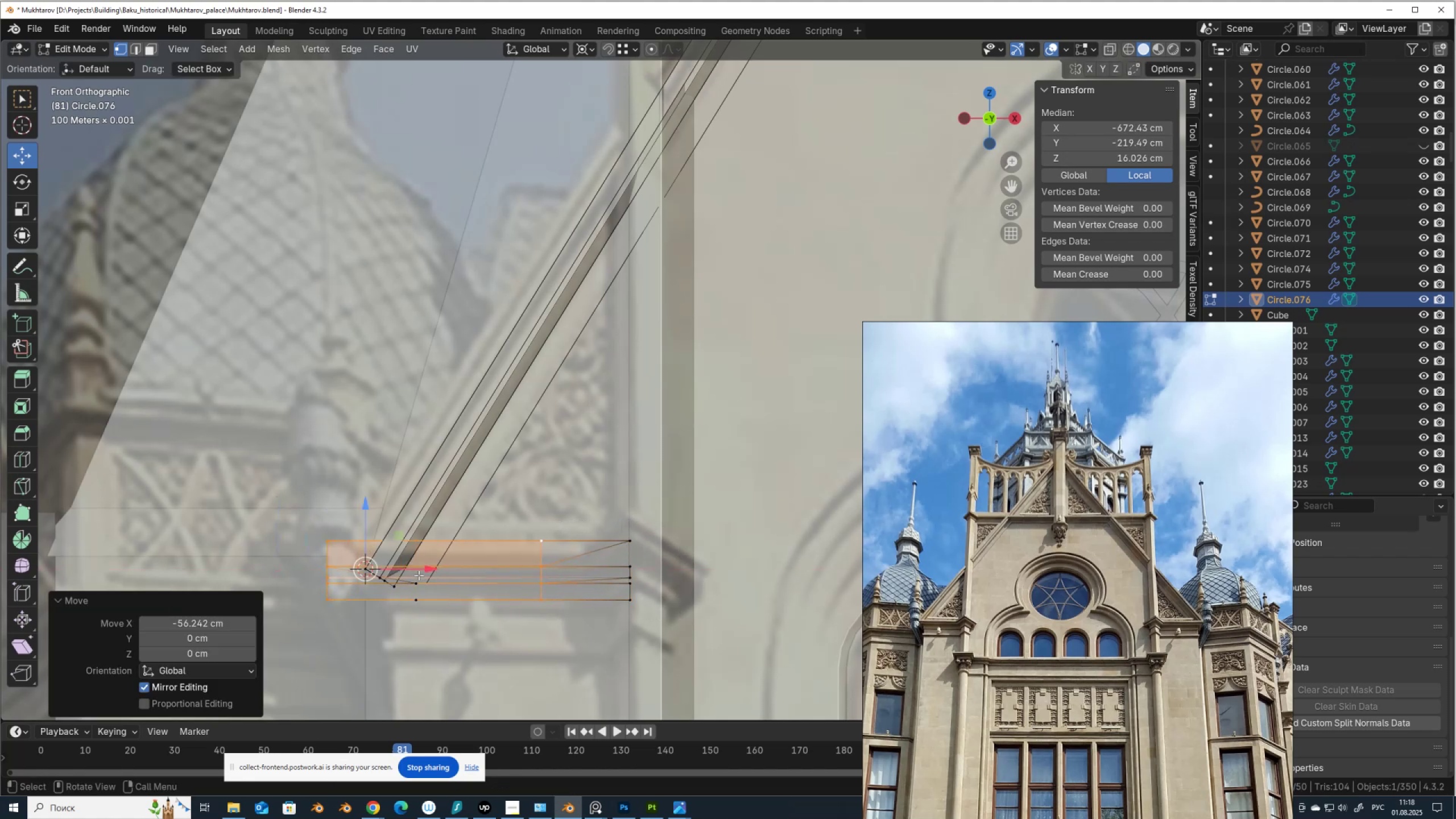 
hold_key(key=ControlLeft, duration=0.4)
 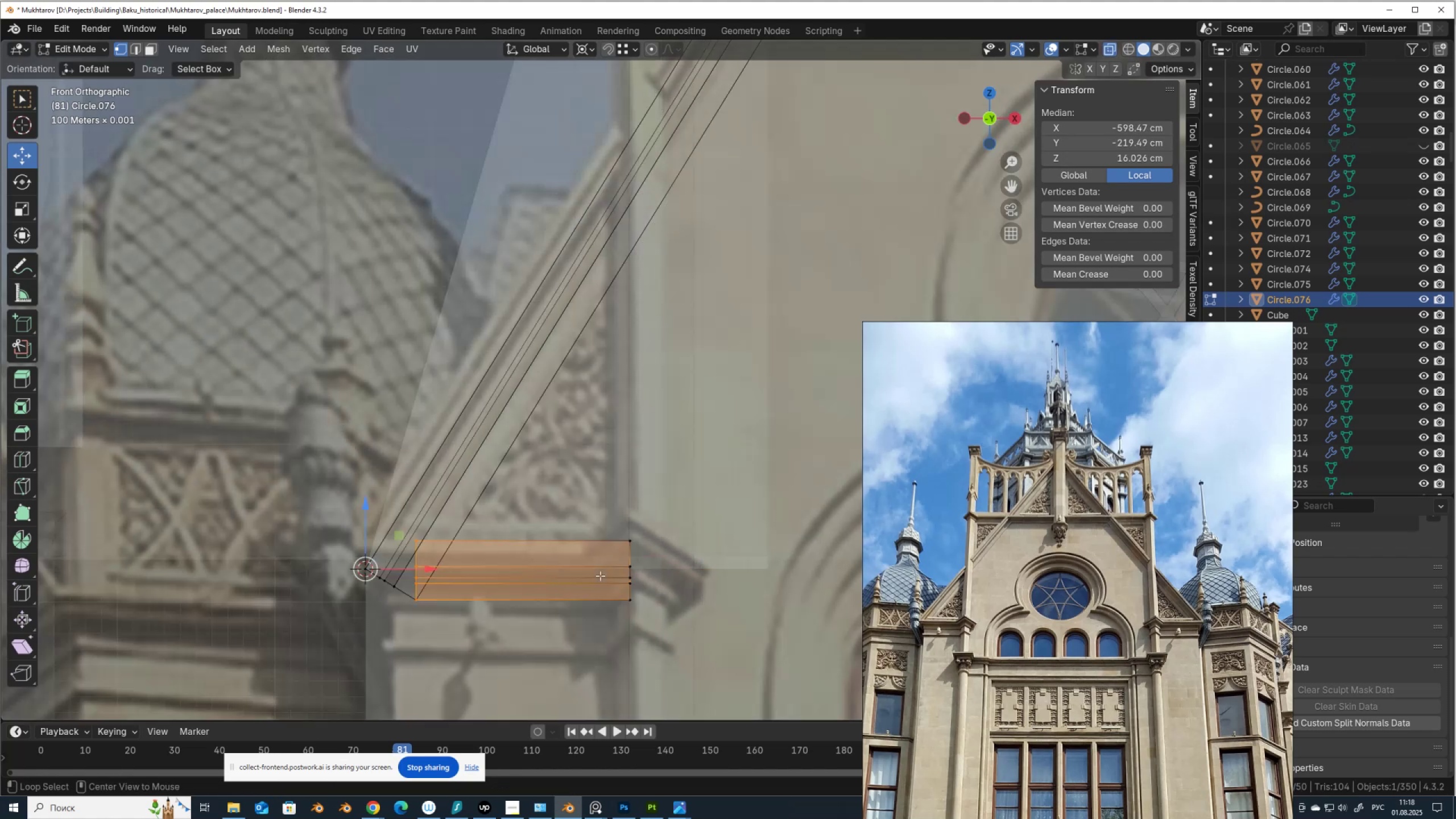 
key(Z)
 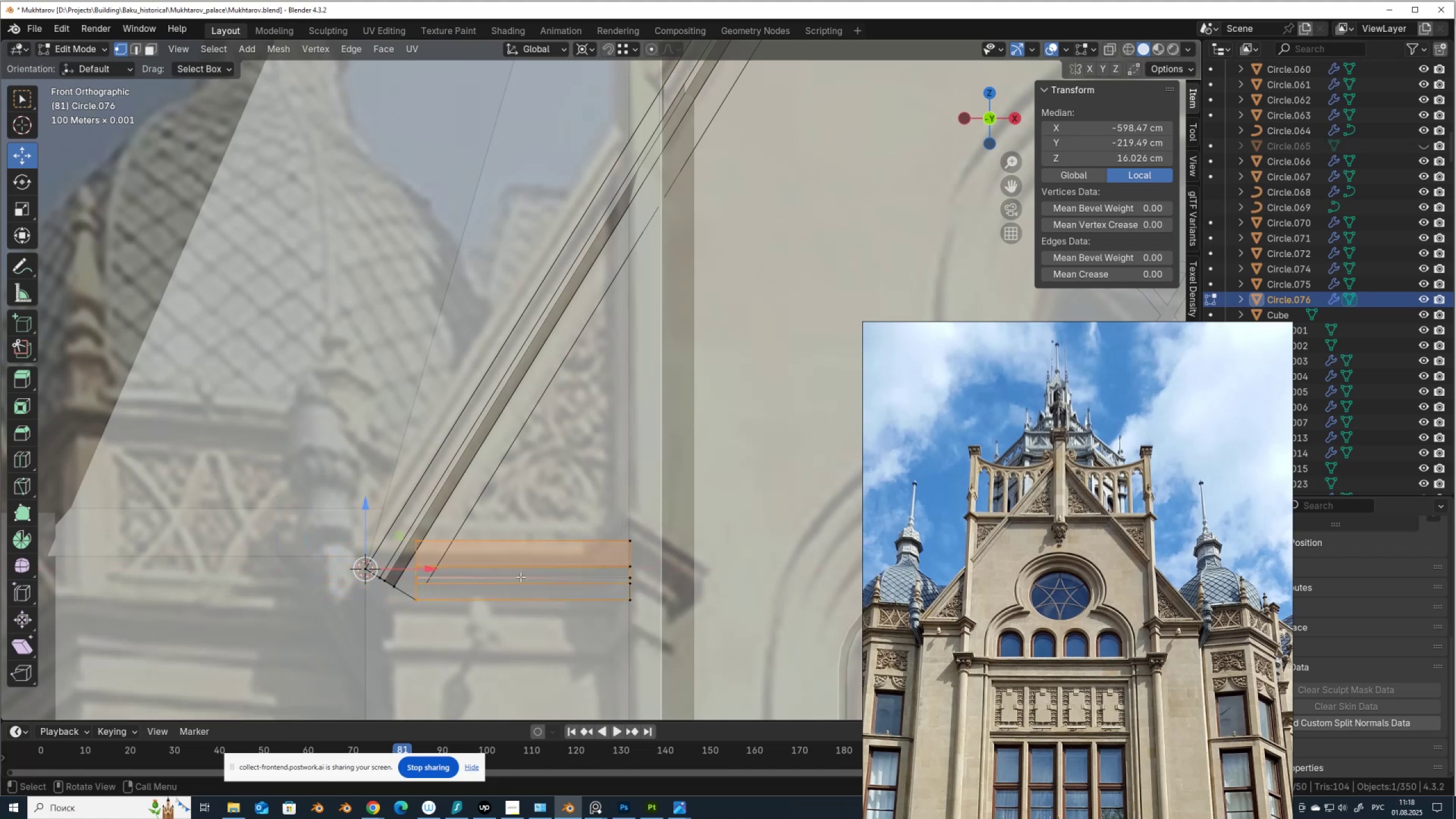 
key(Alt+AltLeft)
 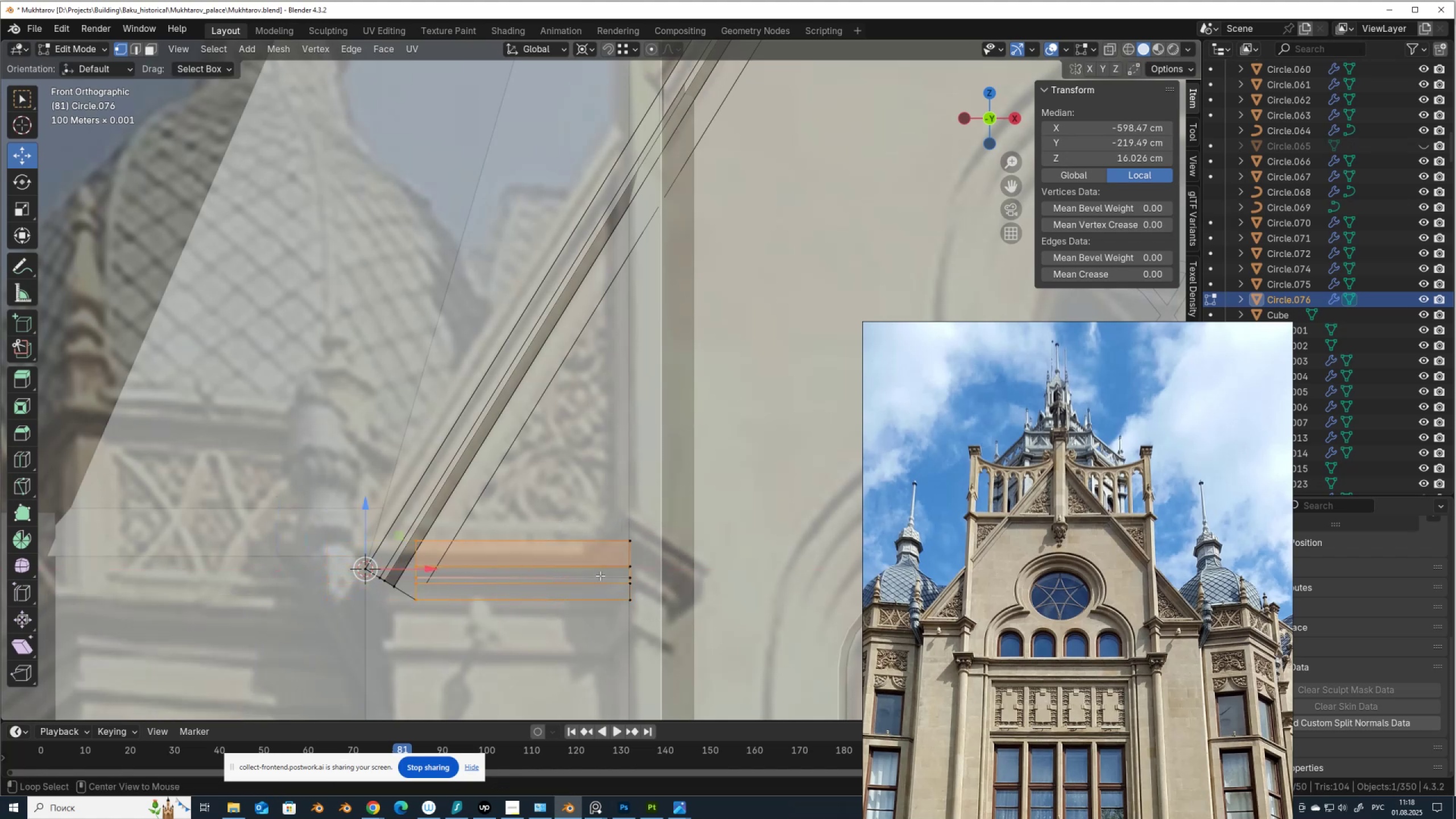 
key(Alt+Z)
 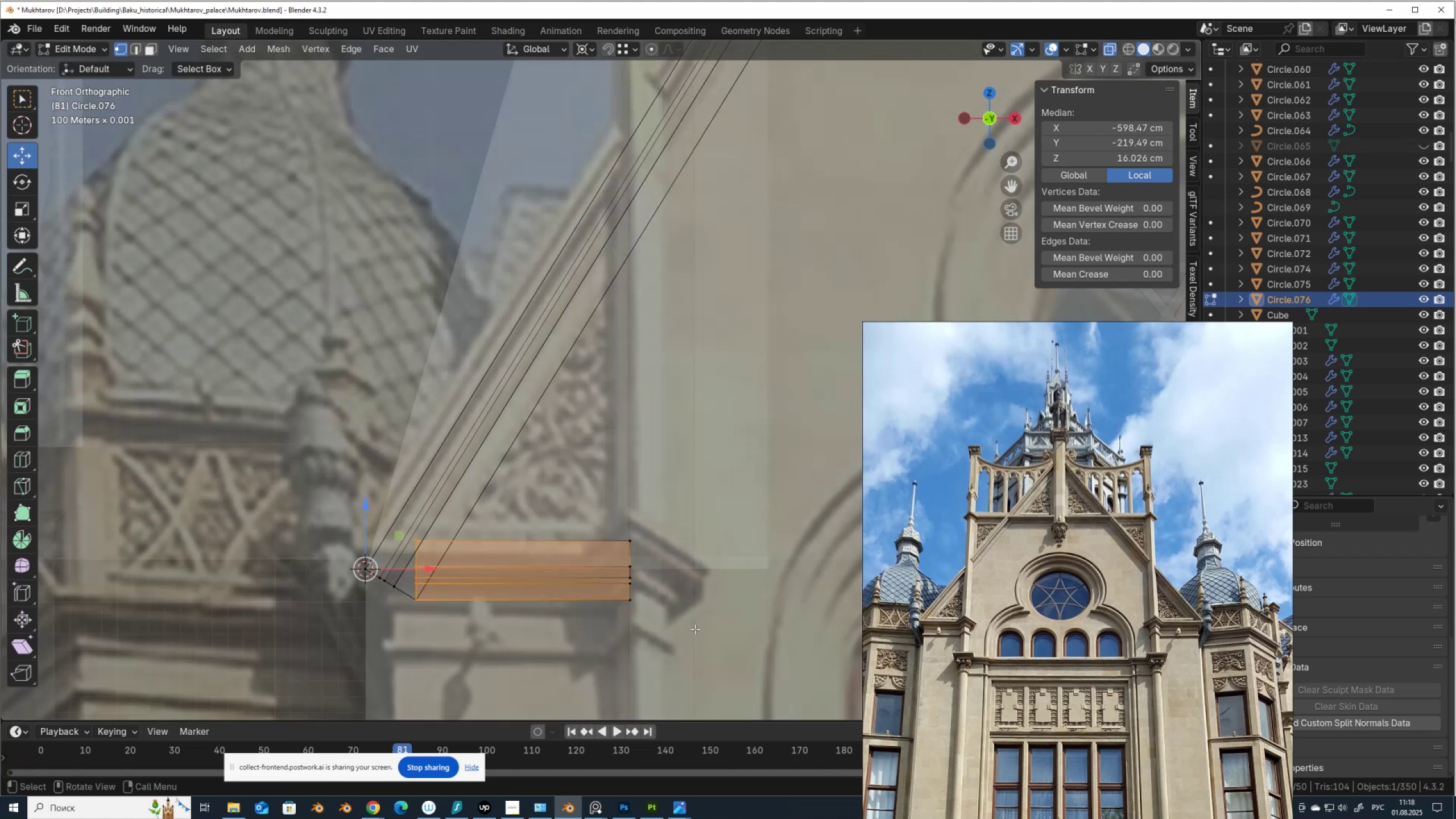 
left_click_drag(start_coordinate=[695, 631], to_coordinate=[587, 527])
 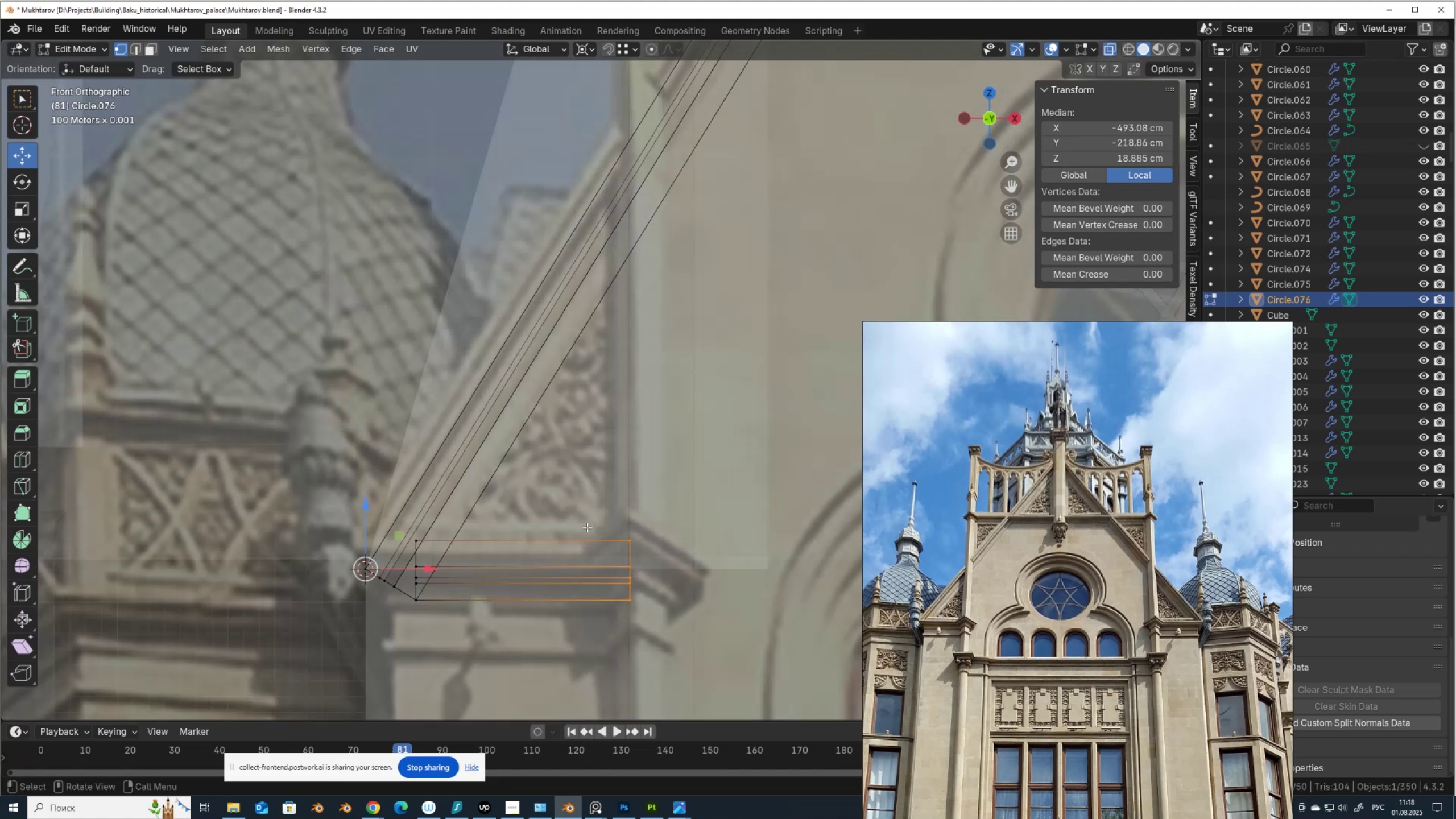 
key(Control+NumpadAdd)
 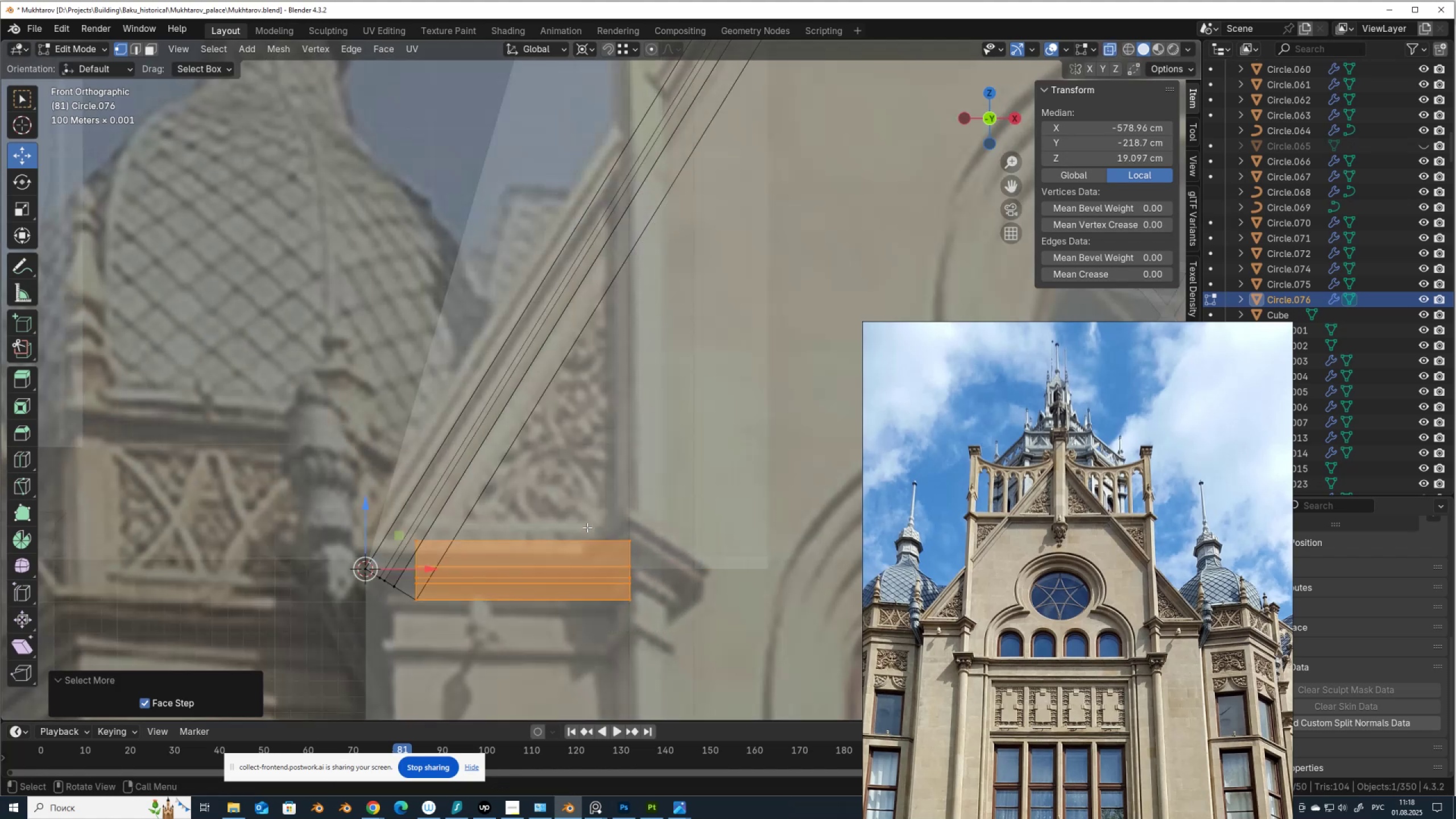 
hold_key(key=ControlLeft, duration=0.91)
left_click_drag(start_coordinate=[695, 629], to_coordinate=[590, 499])
 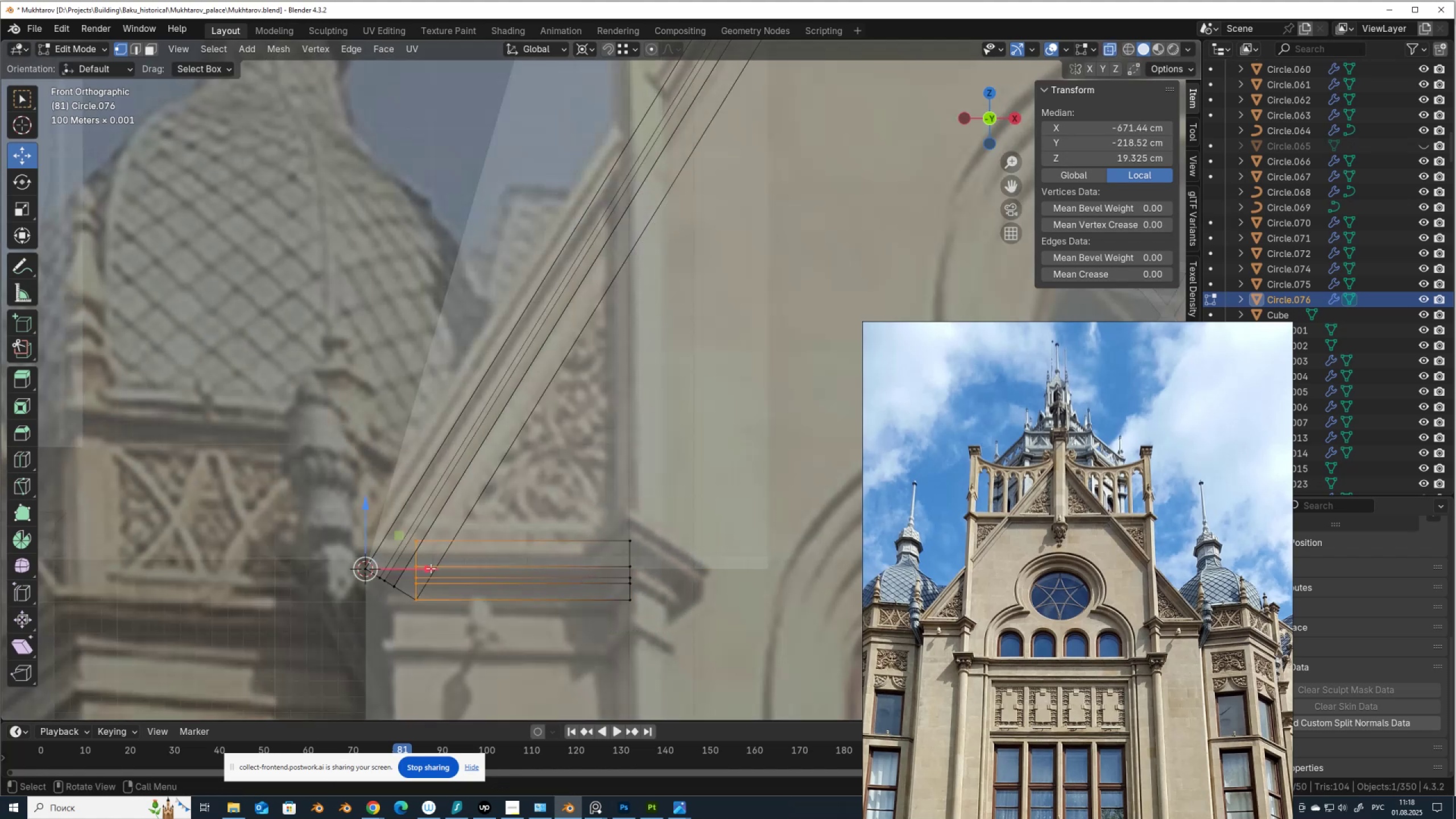 
left_click_drag(start_coordinate=[424, 568], to_coordinate=[437, 590])
 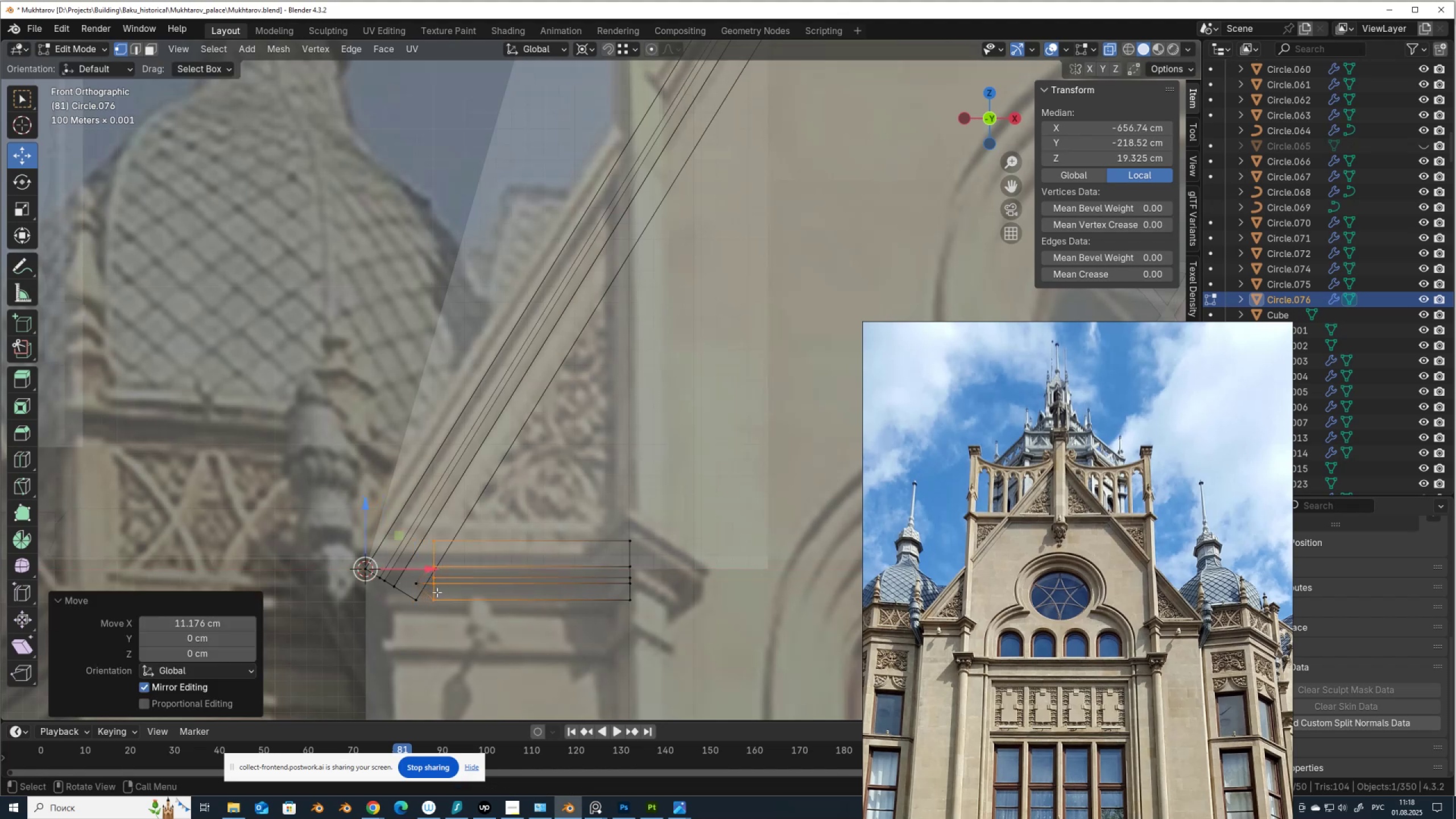 
hold_key(key=ControlLeft, duration=0.3)
 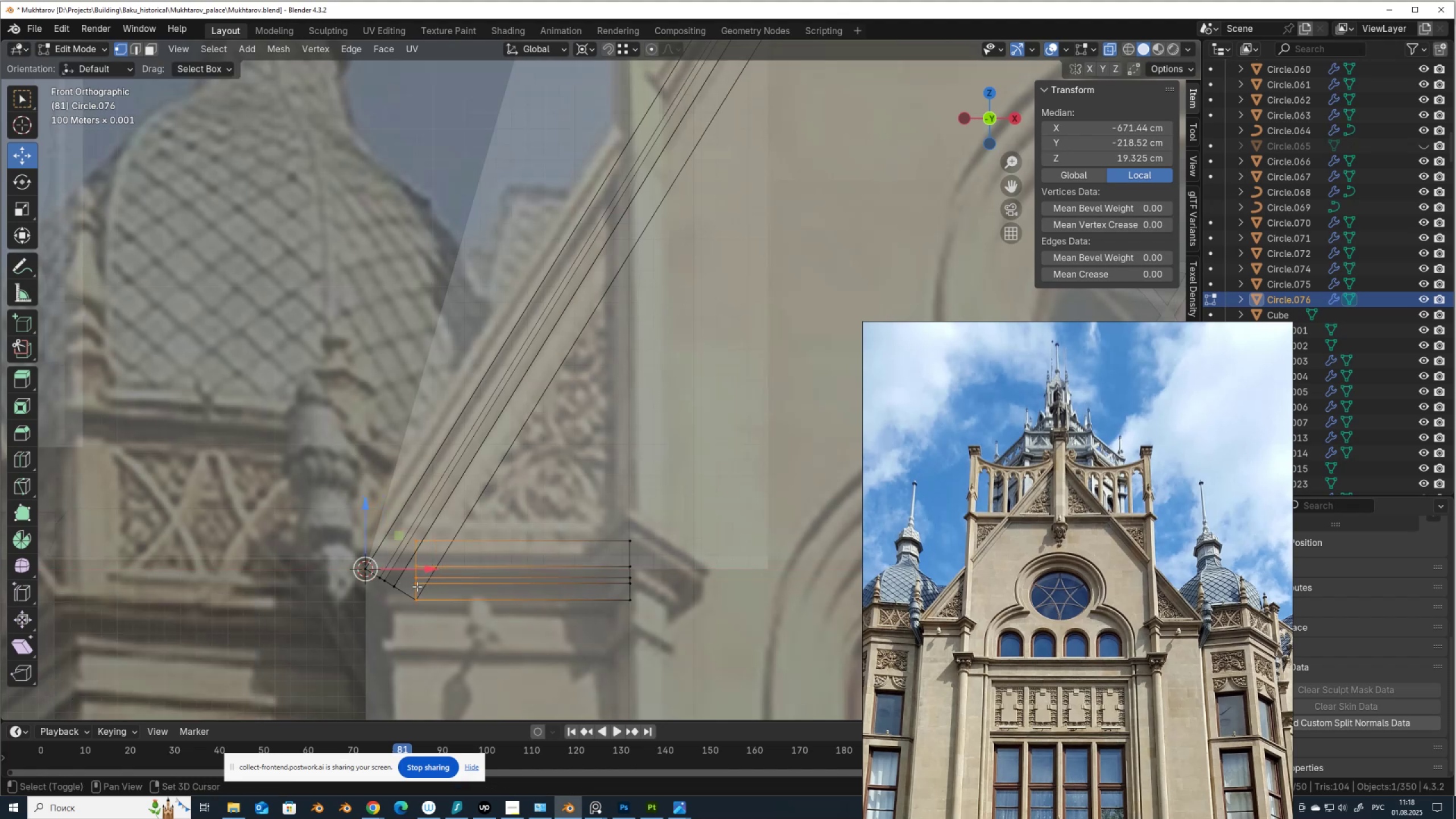 
key(Z)
 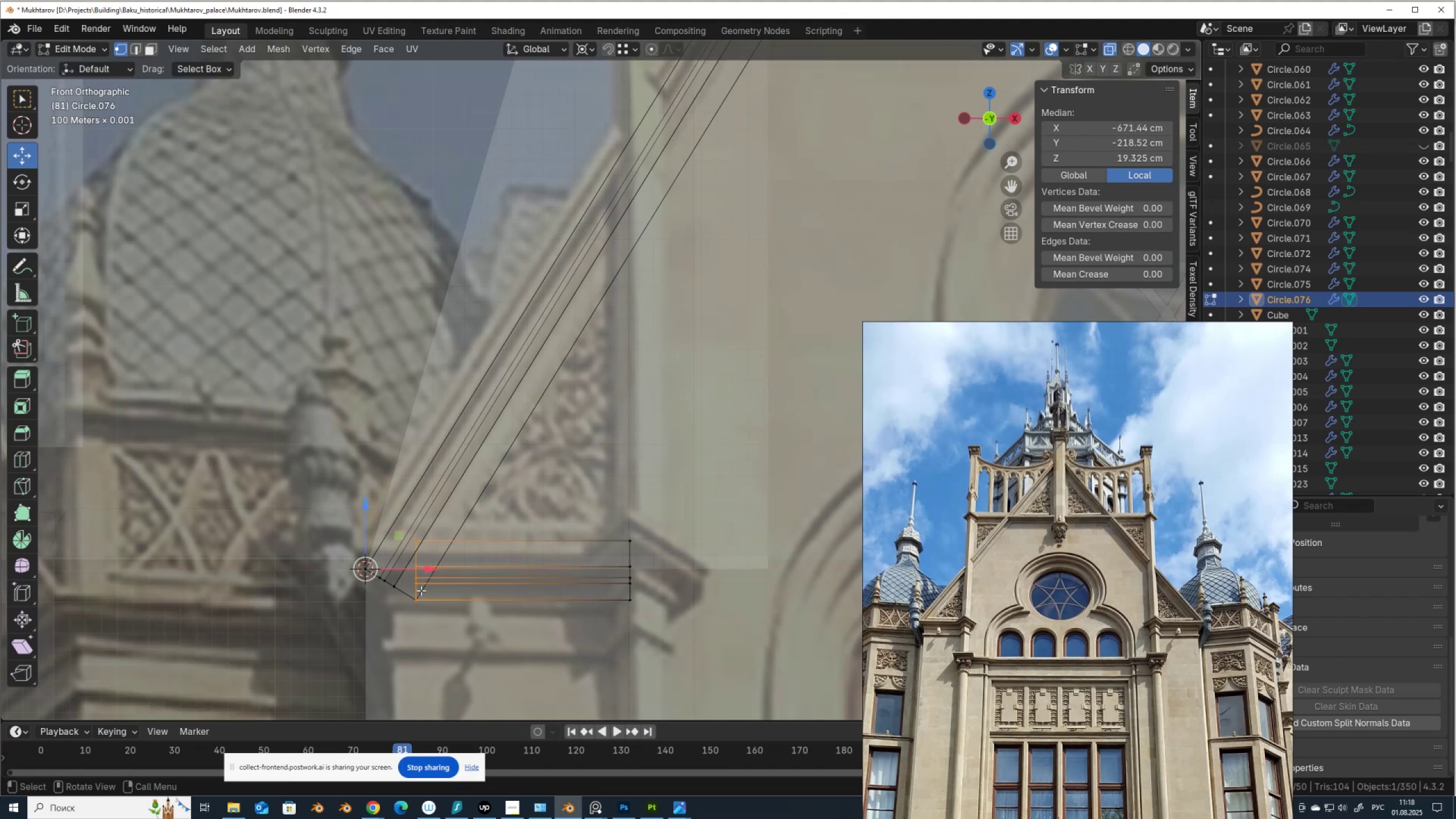 
key(Shift+ShiftLeft)
 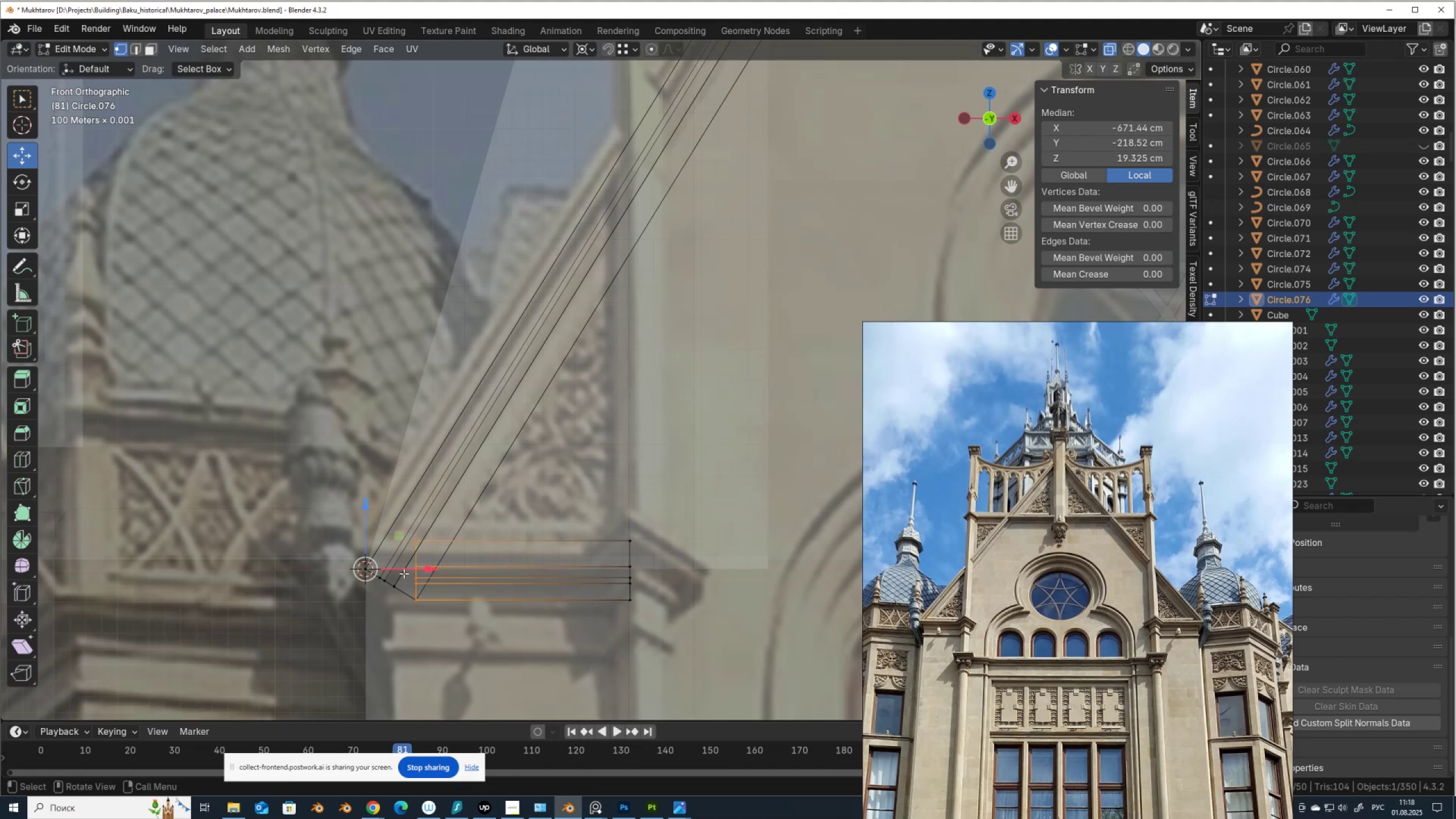 
hold_key(key=ShiftLeft, duration=0.78)
left_click_drag(start_coordinate=[405, 574], to_coordinate=[426, 589])
 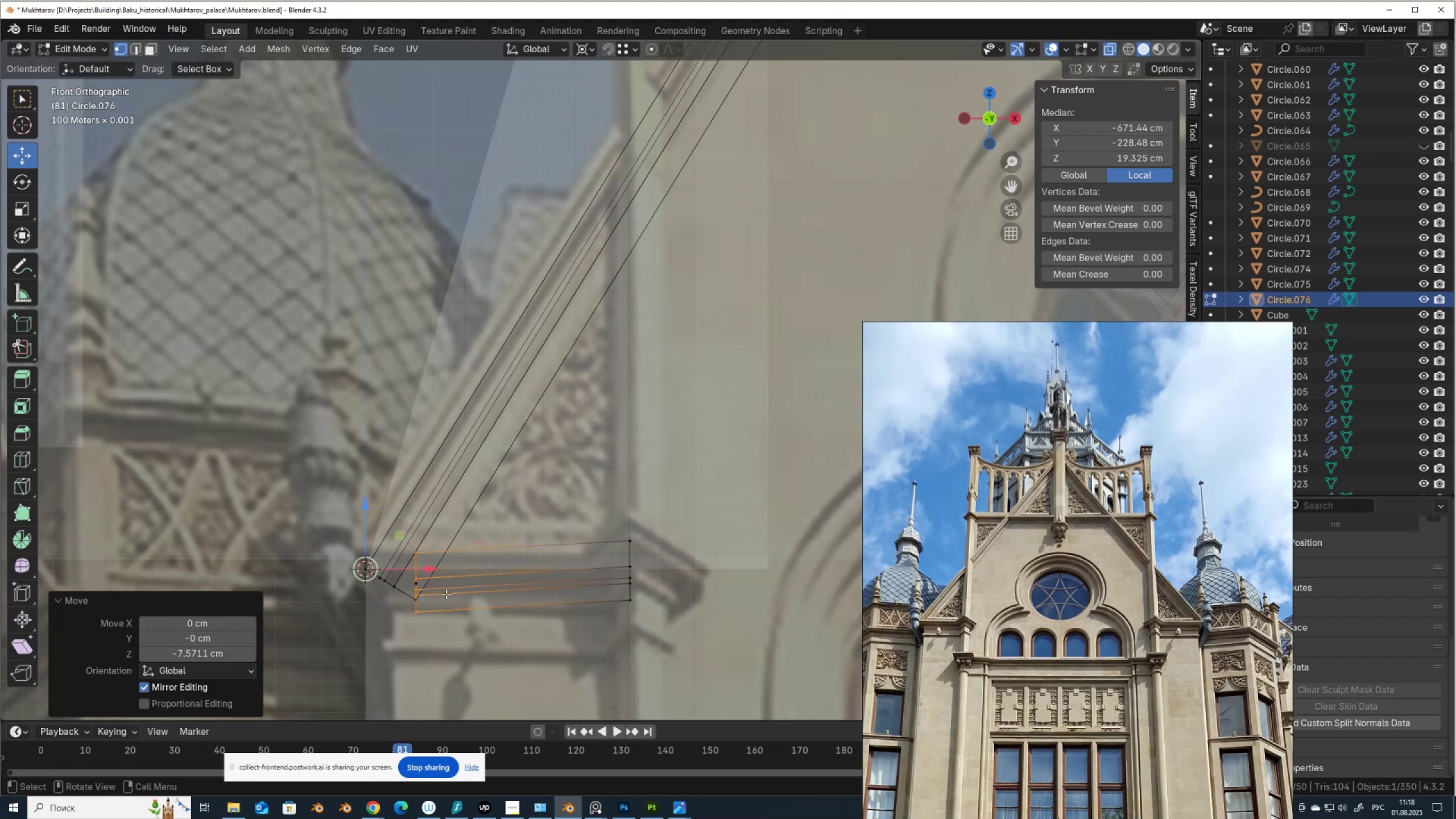 
key(Control+Shift+ControlLeft)
 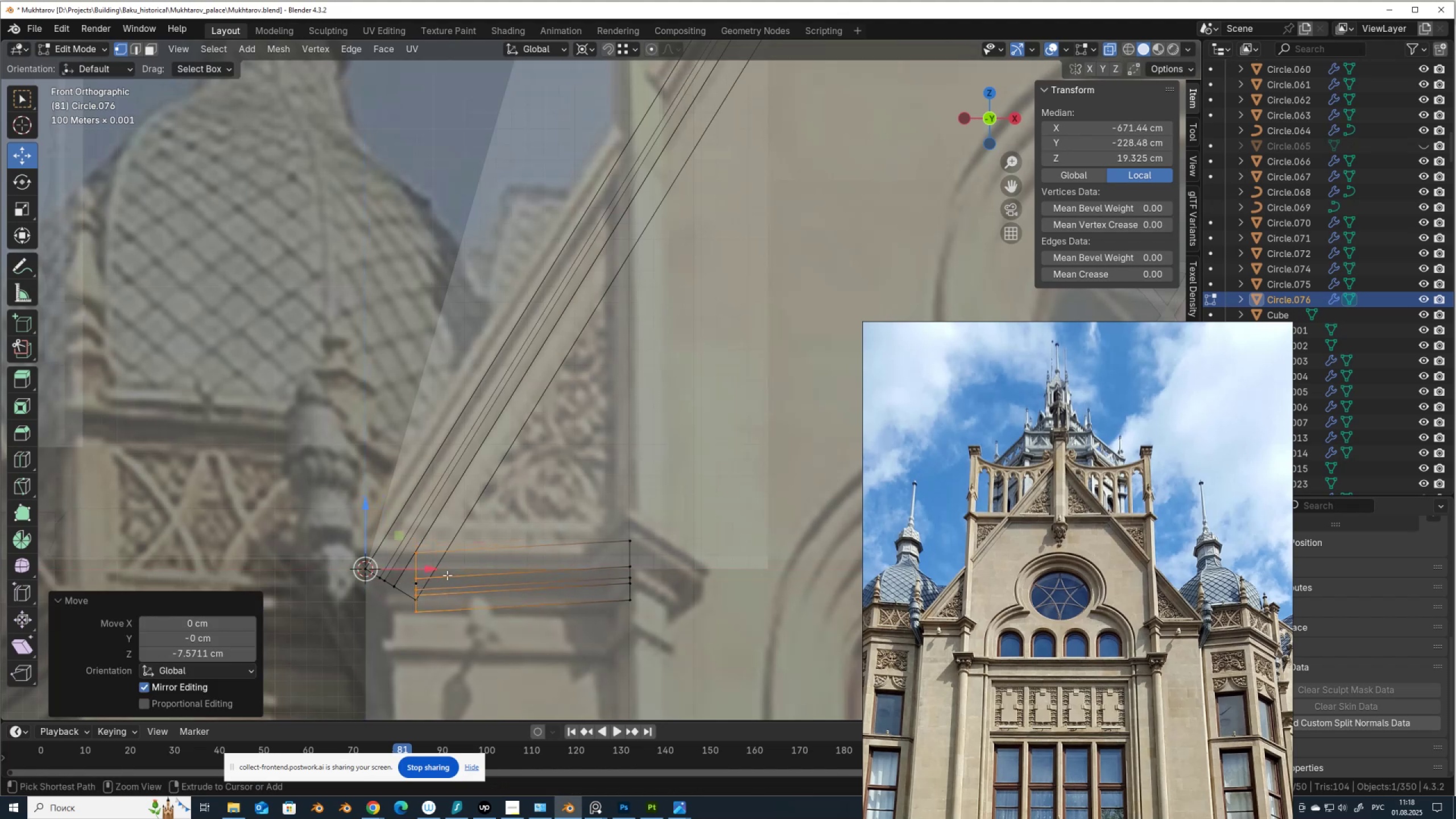 
key(Control+Shift+Z)
 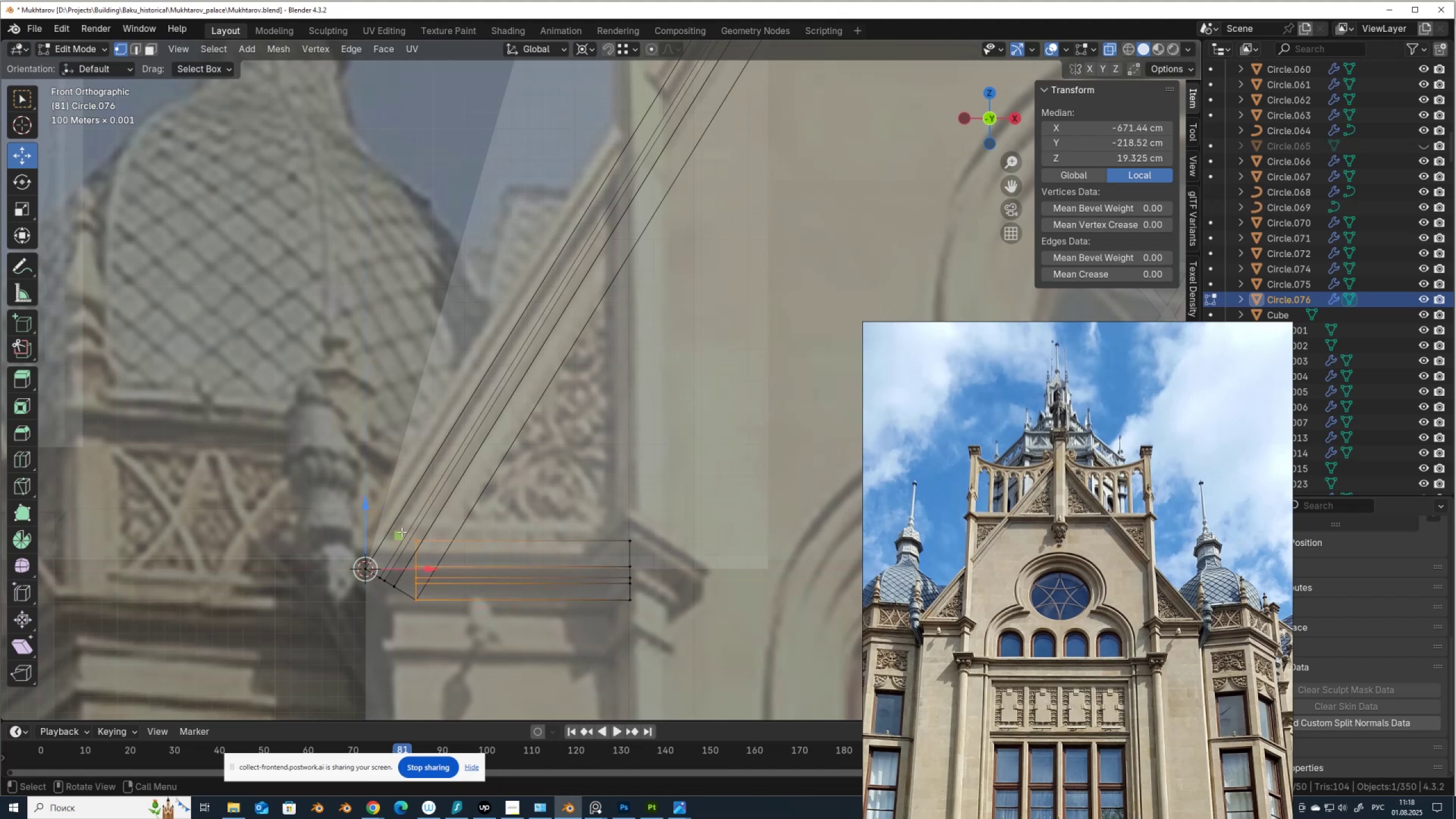 
hold_key(key=ShiftLeft, duration=0.68)
left_click_drag(start_coordinate=[399, 528], to_coordinate=[439, 577])
 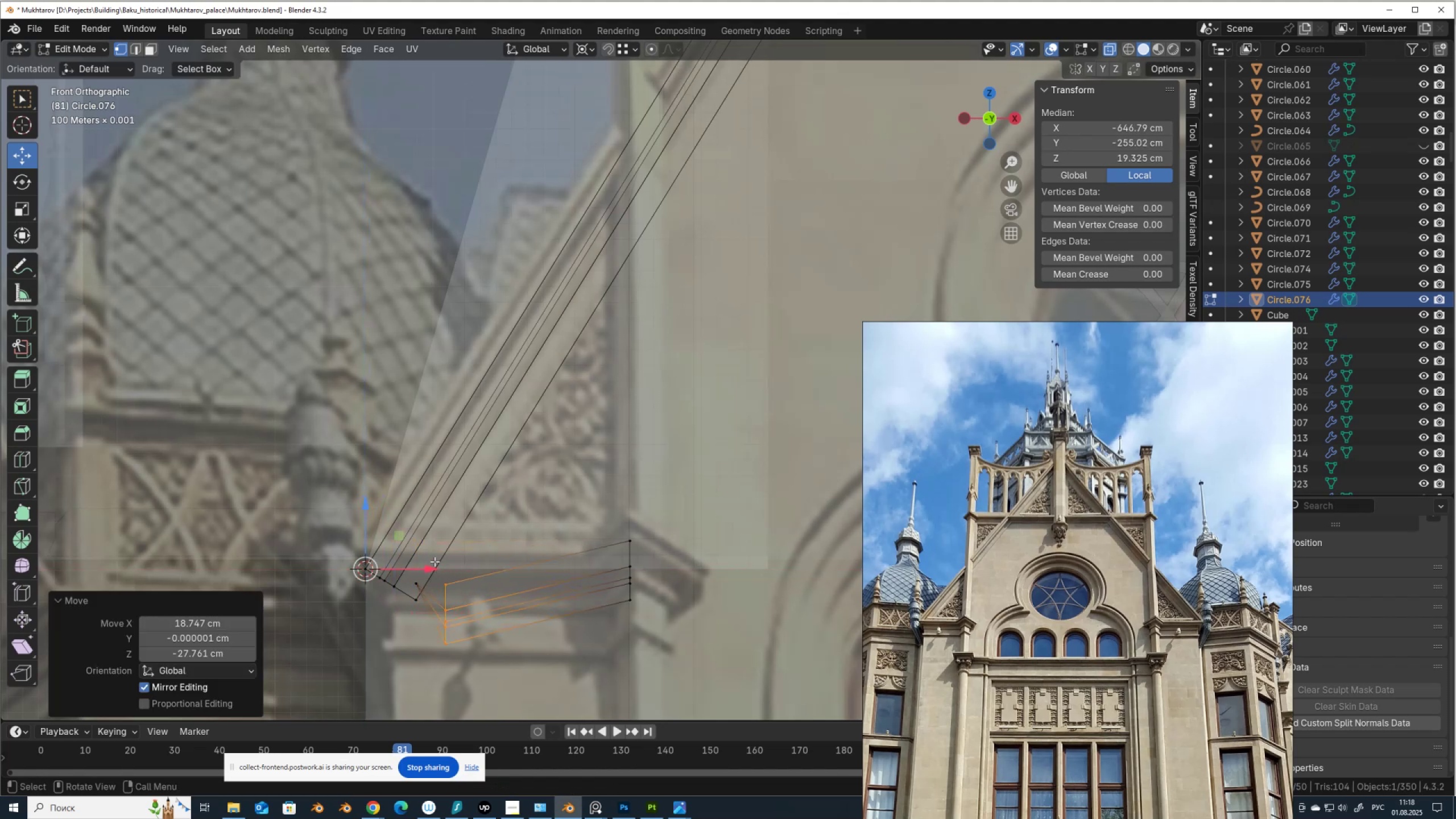 
key(Control+ControlLeft)
 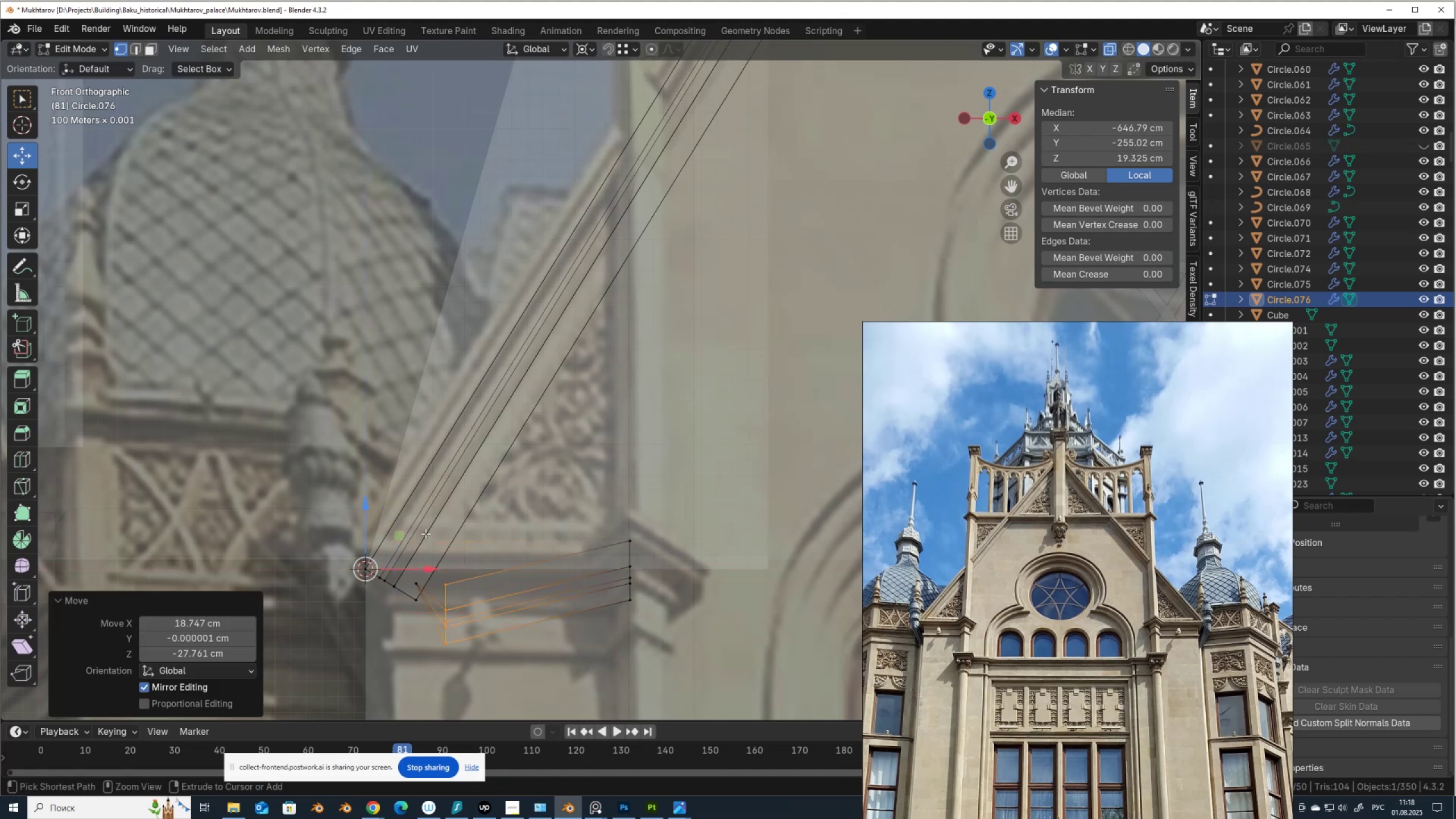 
key(Control+Z)
 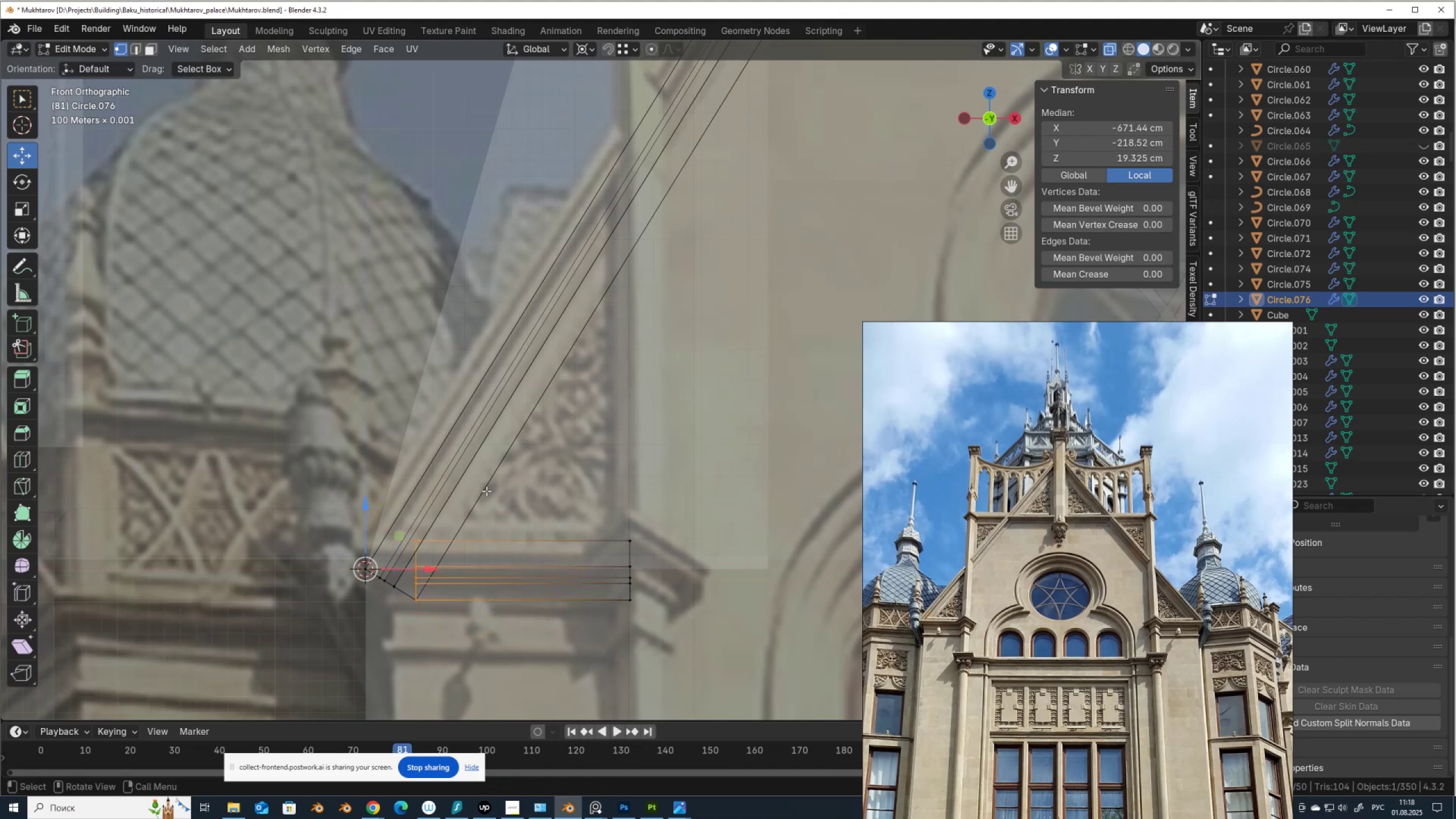 
hold_key(key=ShiftLeft, duration=0.98)
left_click_drag(start_coordinate=[470, 506], to_coordinate=[407, 589])
 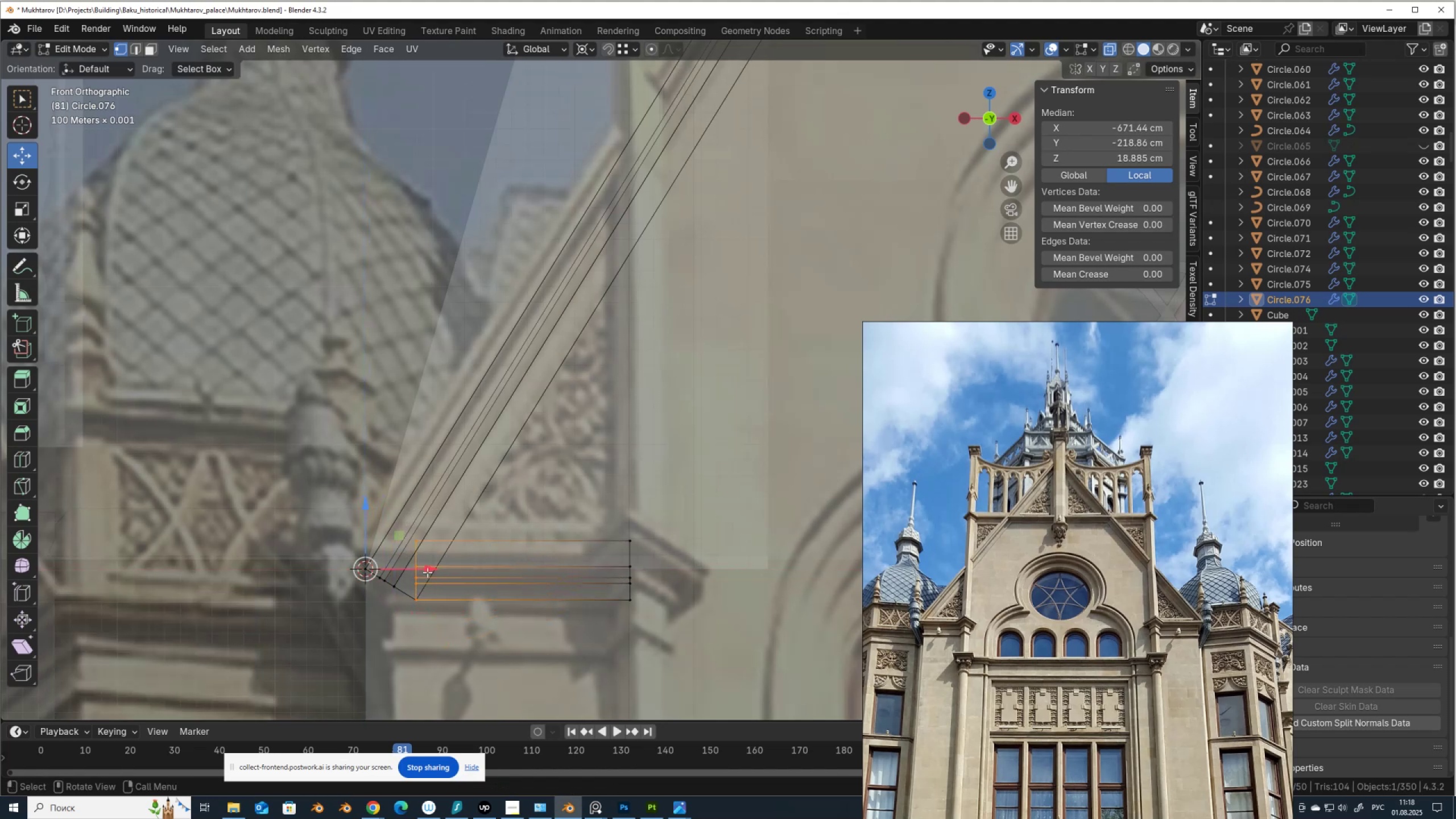 
left_click_drag(start_coordinate=[428, 572], to_coordinate=[304, 580])
 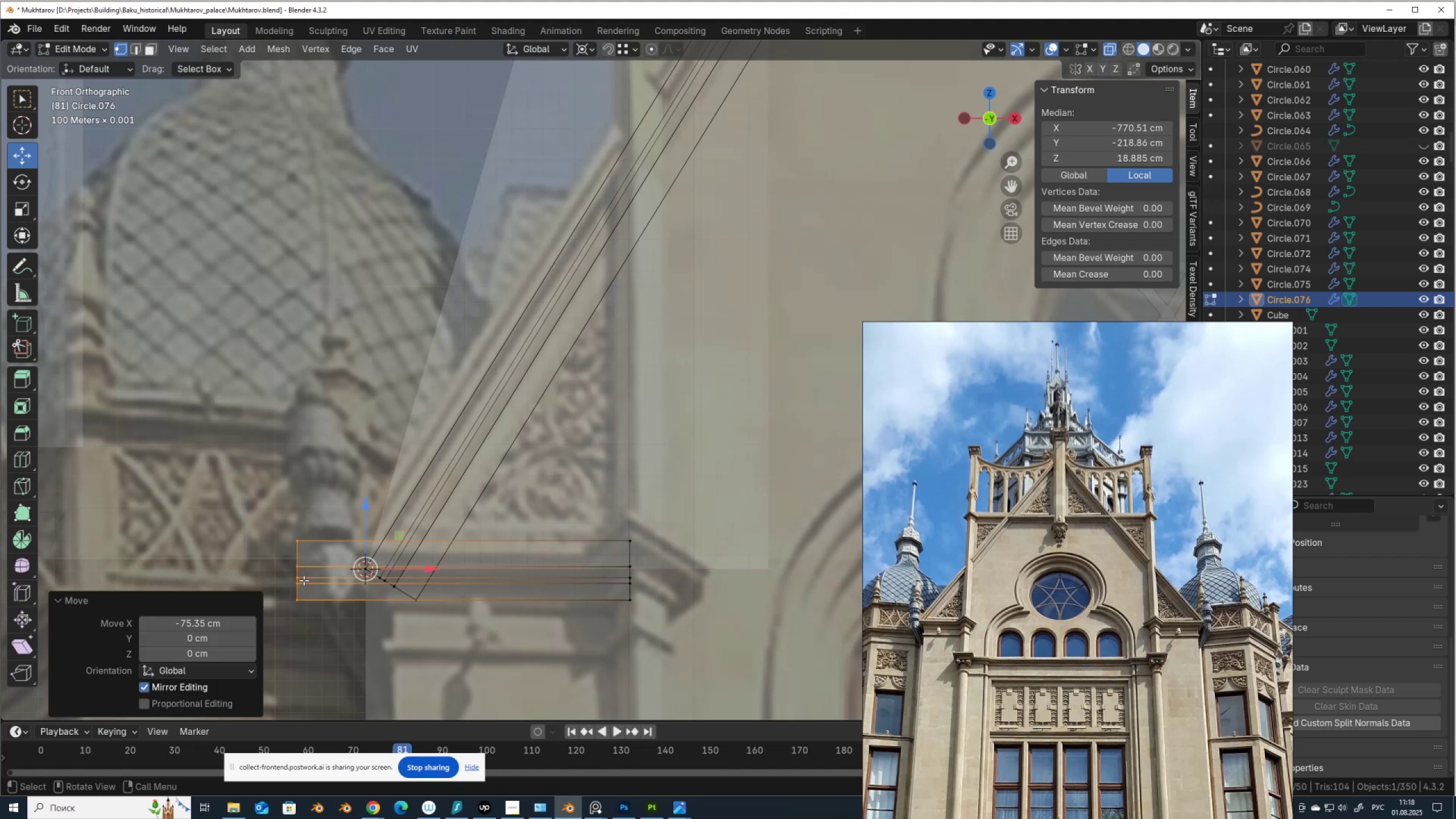 
wait(8.25)
 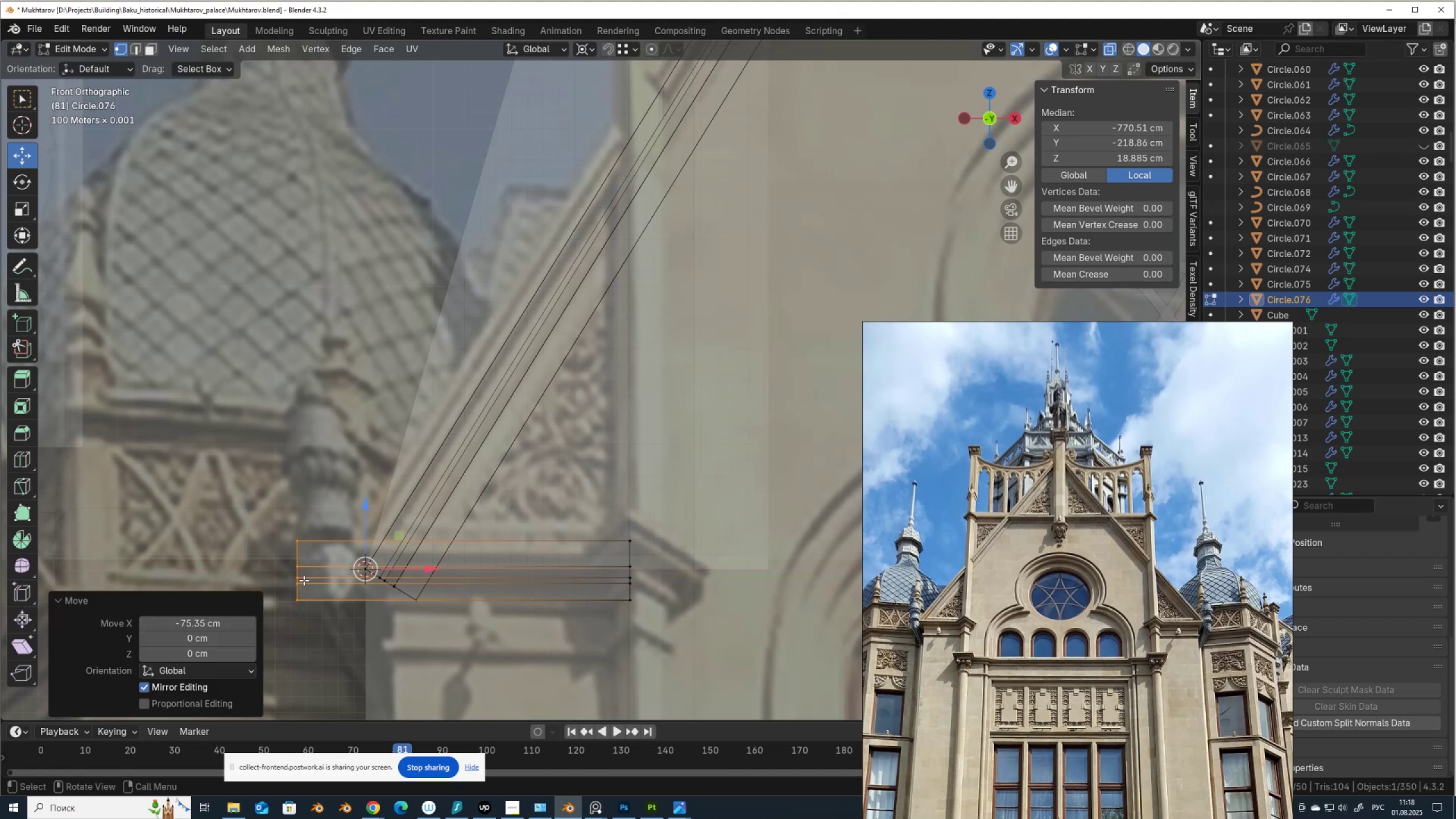 
hold_key(key=ShiftLeft, duration=0.55)
left_click_drag(start_coordinate=[653, 624], to_coordinate=[598, 536])
 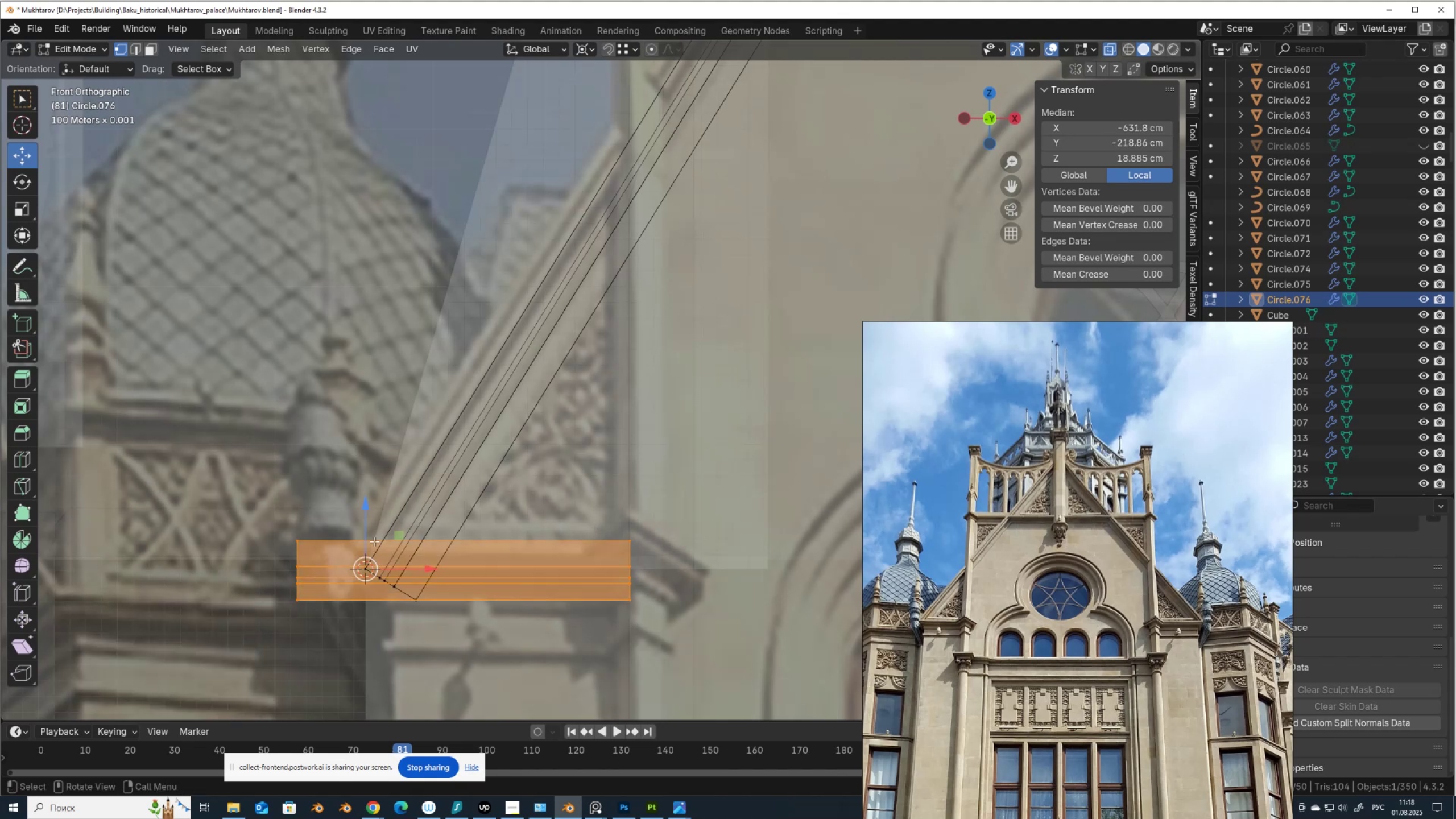 
left_click_drag(start_coordinate=[367, 544], to_coordinate=[358, 449])
 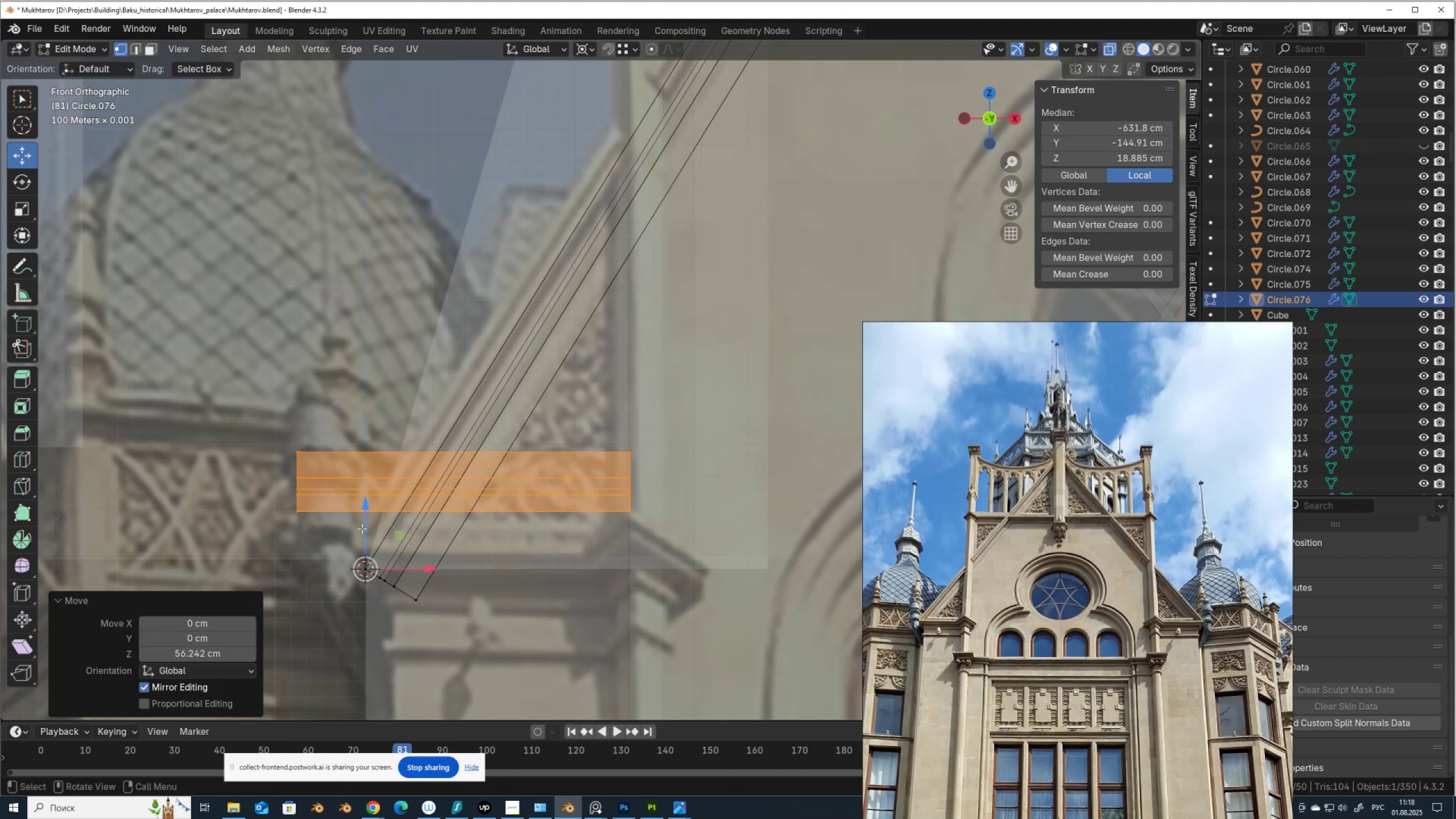 
left_click_drag(start_coordinate=[362, 528], to_coordinate=[362, 577])
 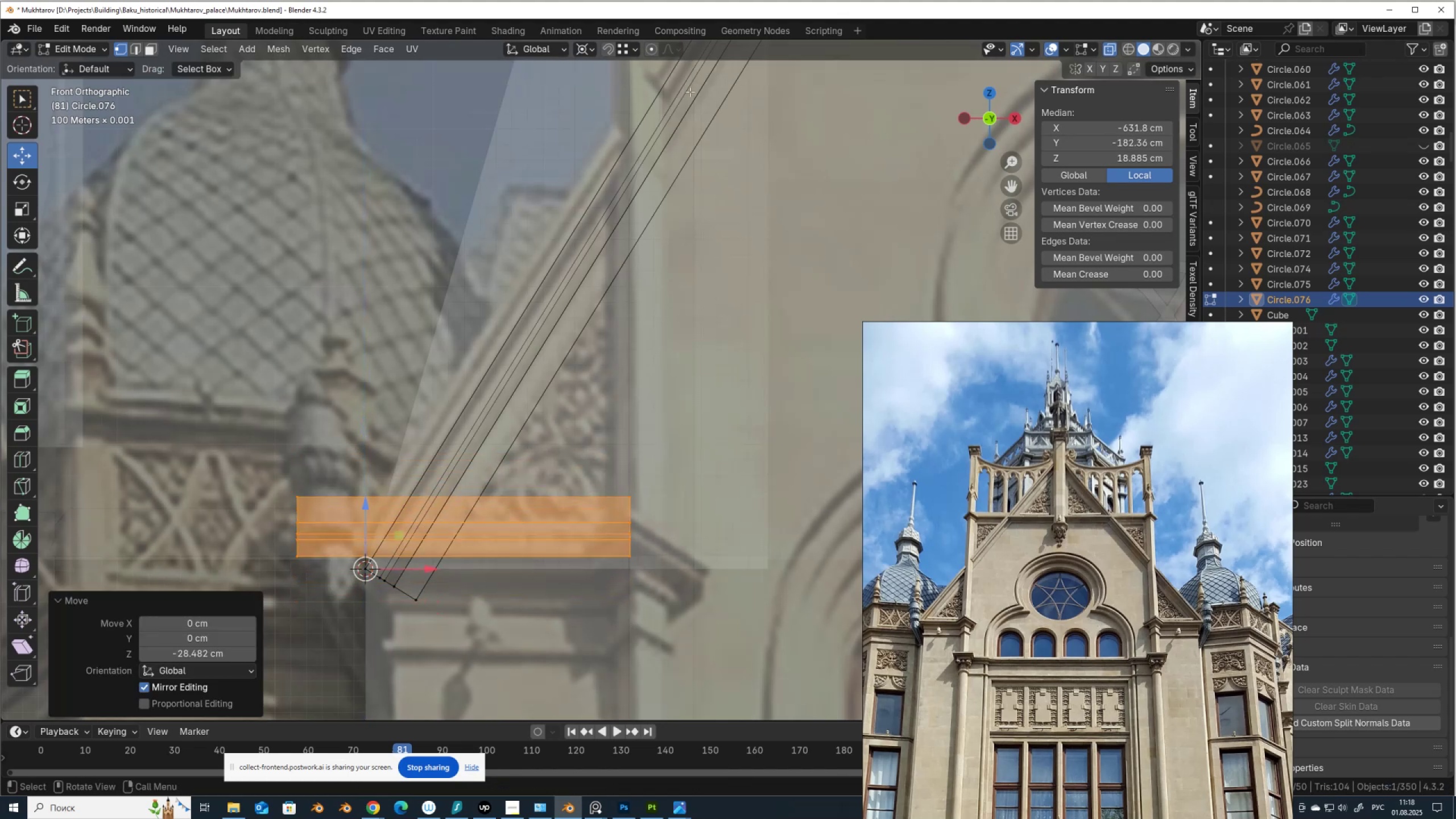 
hold_key(key=ControlLeft, duration=0.62)
 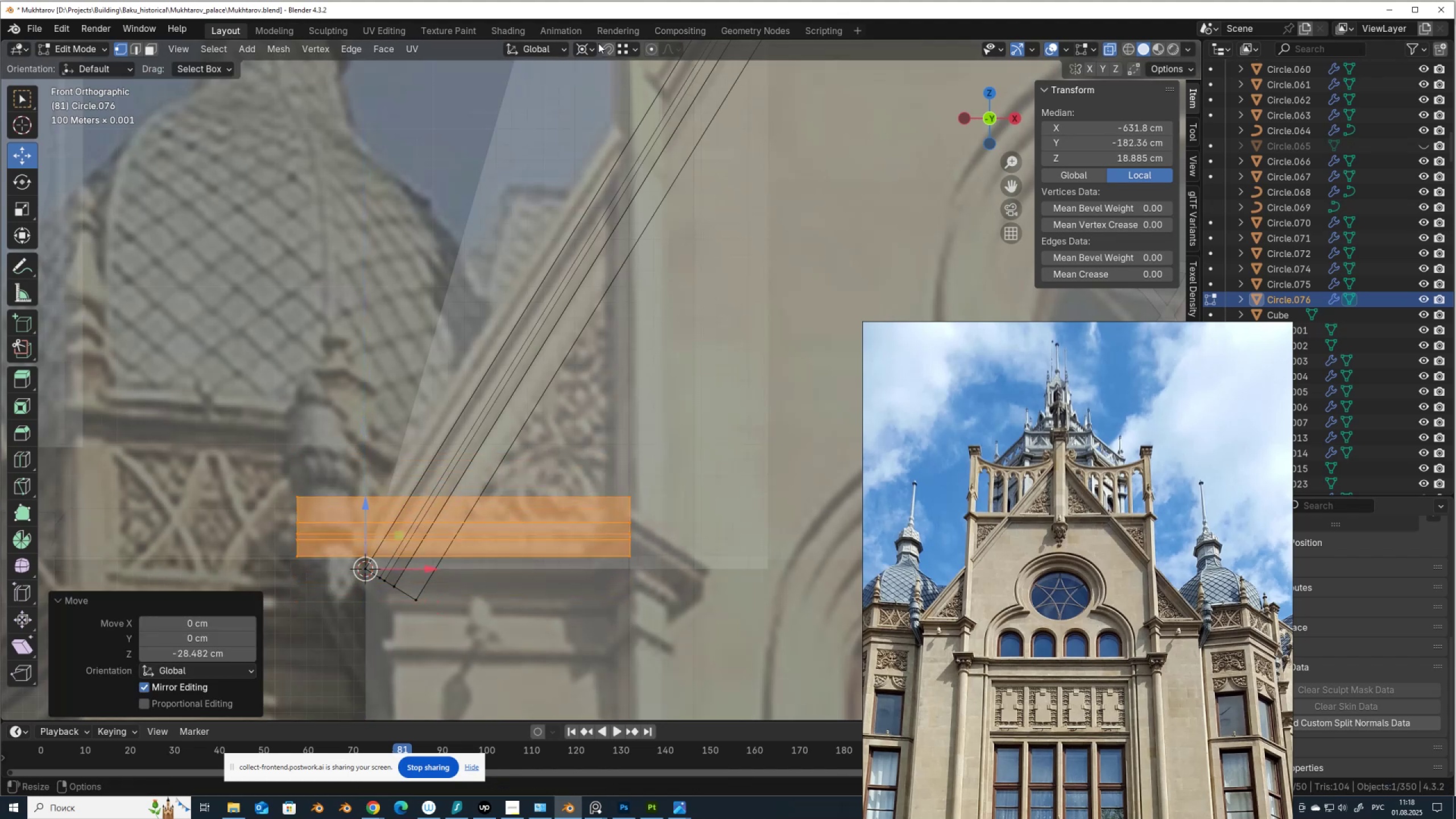 
left_click([592, 48])
 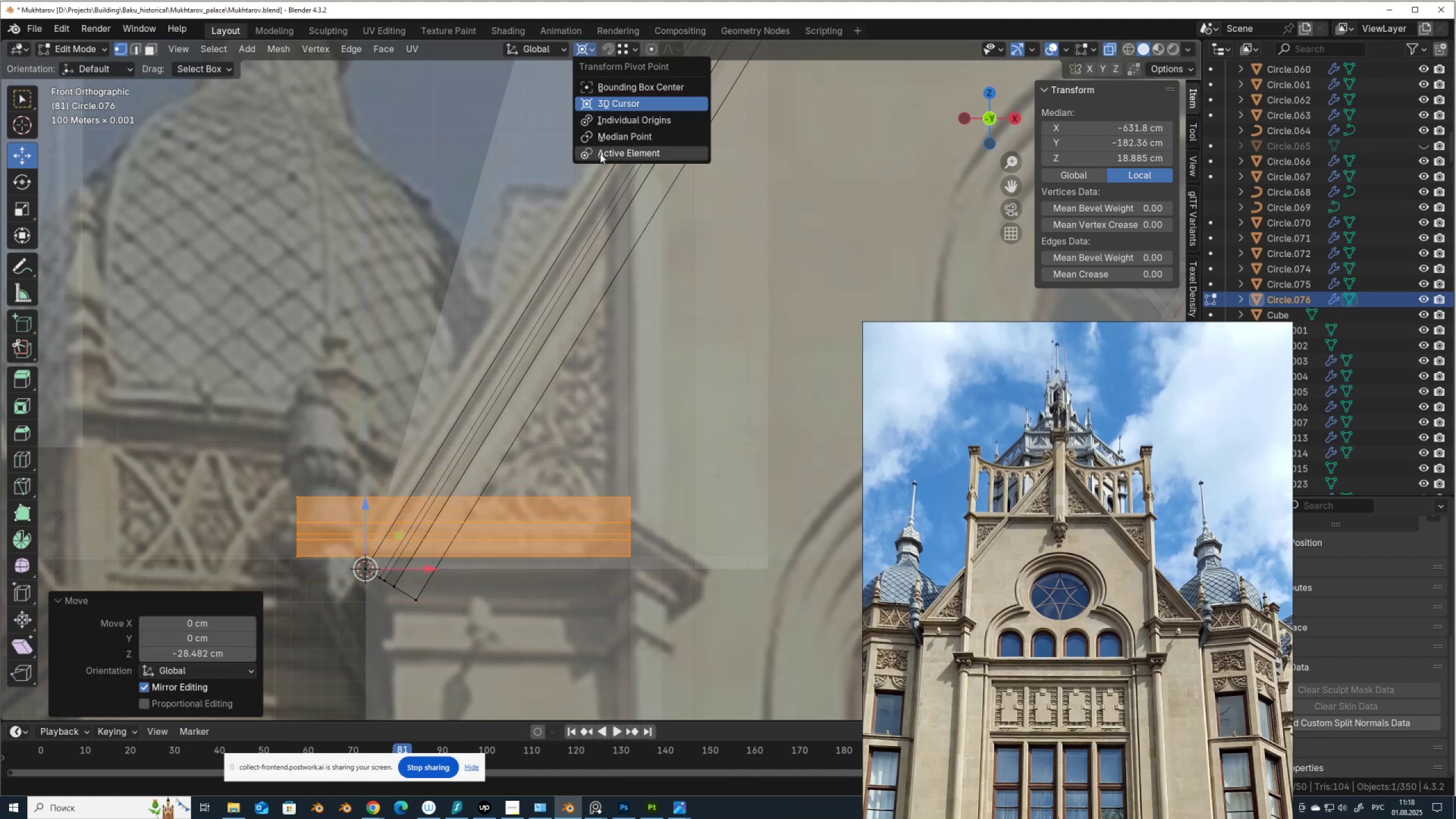 
left_click([601, 154])
 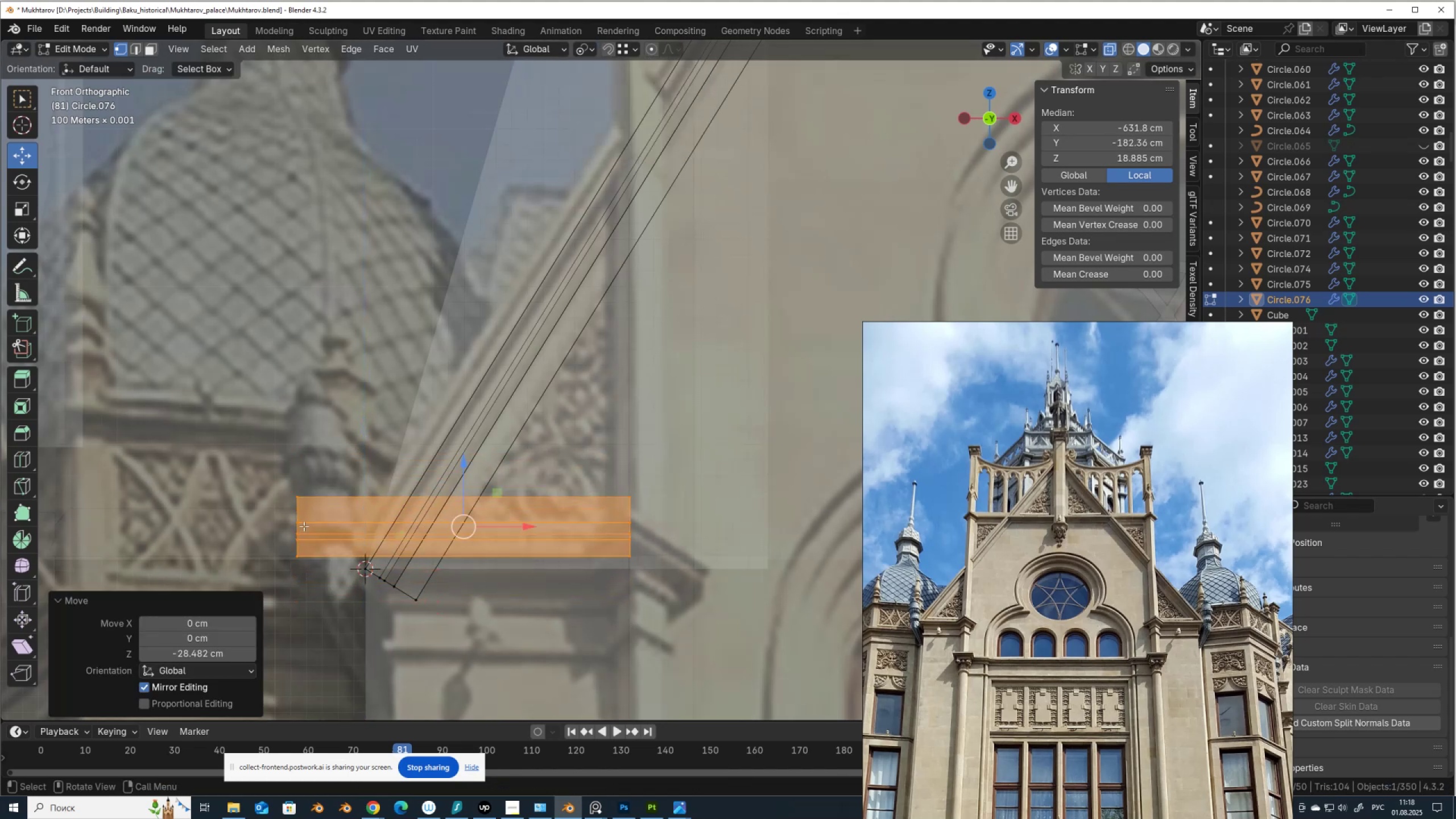 
hold_key(key=ShiftLeft, duration=0.92)
left_click([300, 554])
 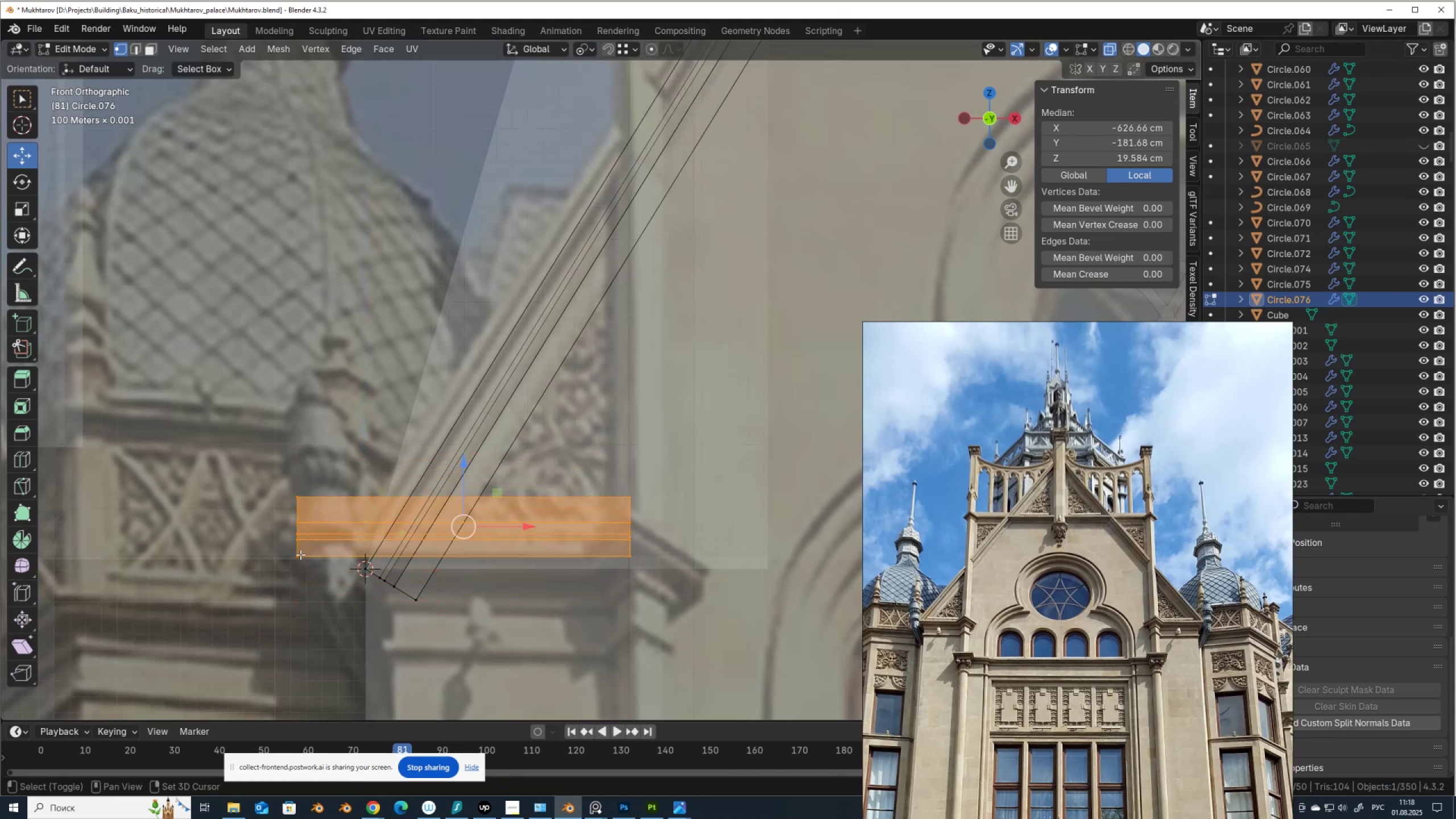 
double_click([300, 555])
 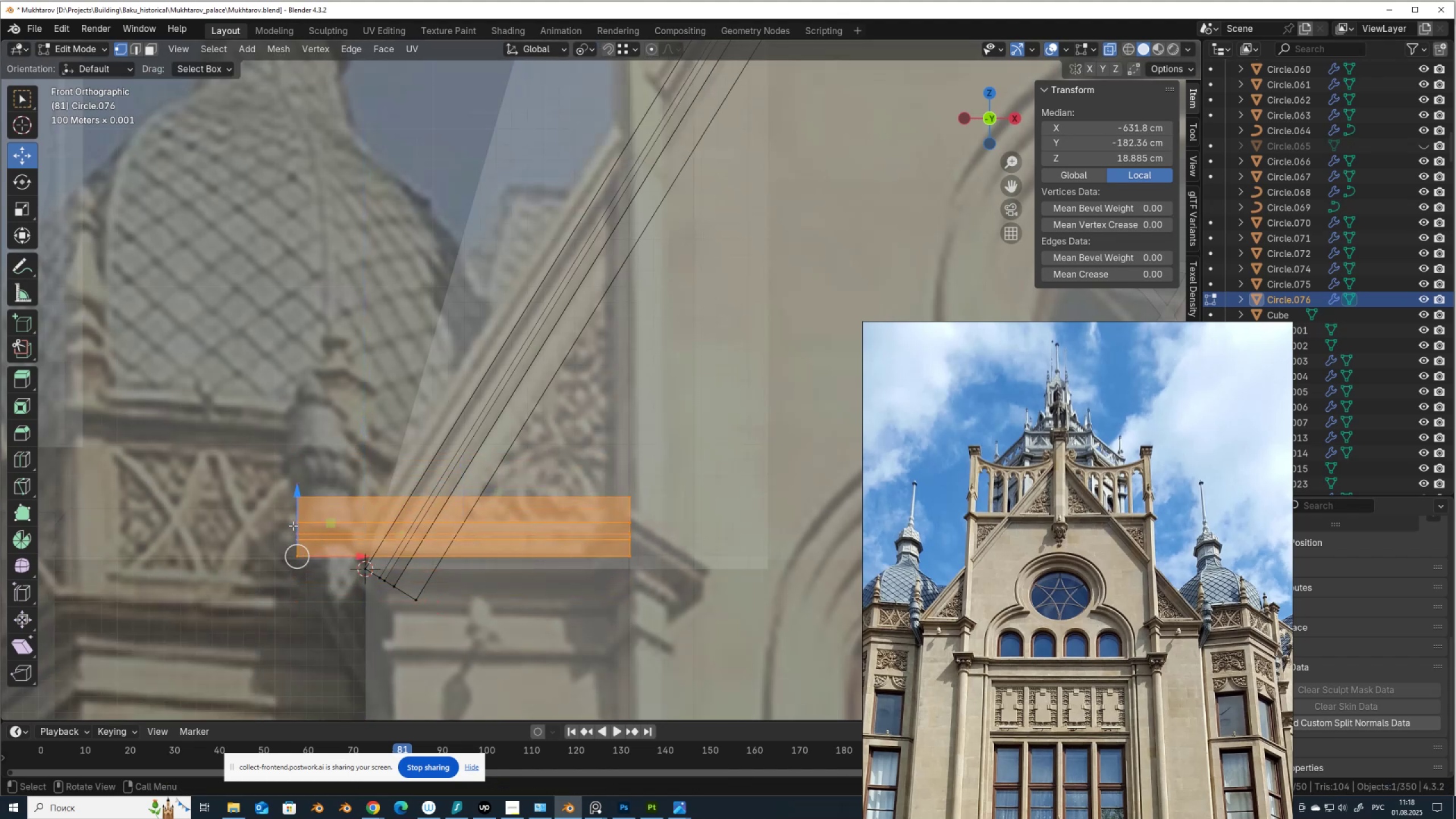 
left_click_drag(start_coordinate=[297, 526], to_coordinate=[369, 568])
 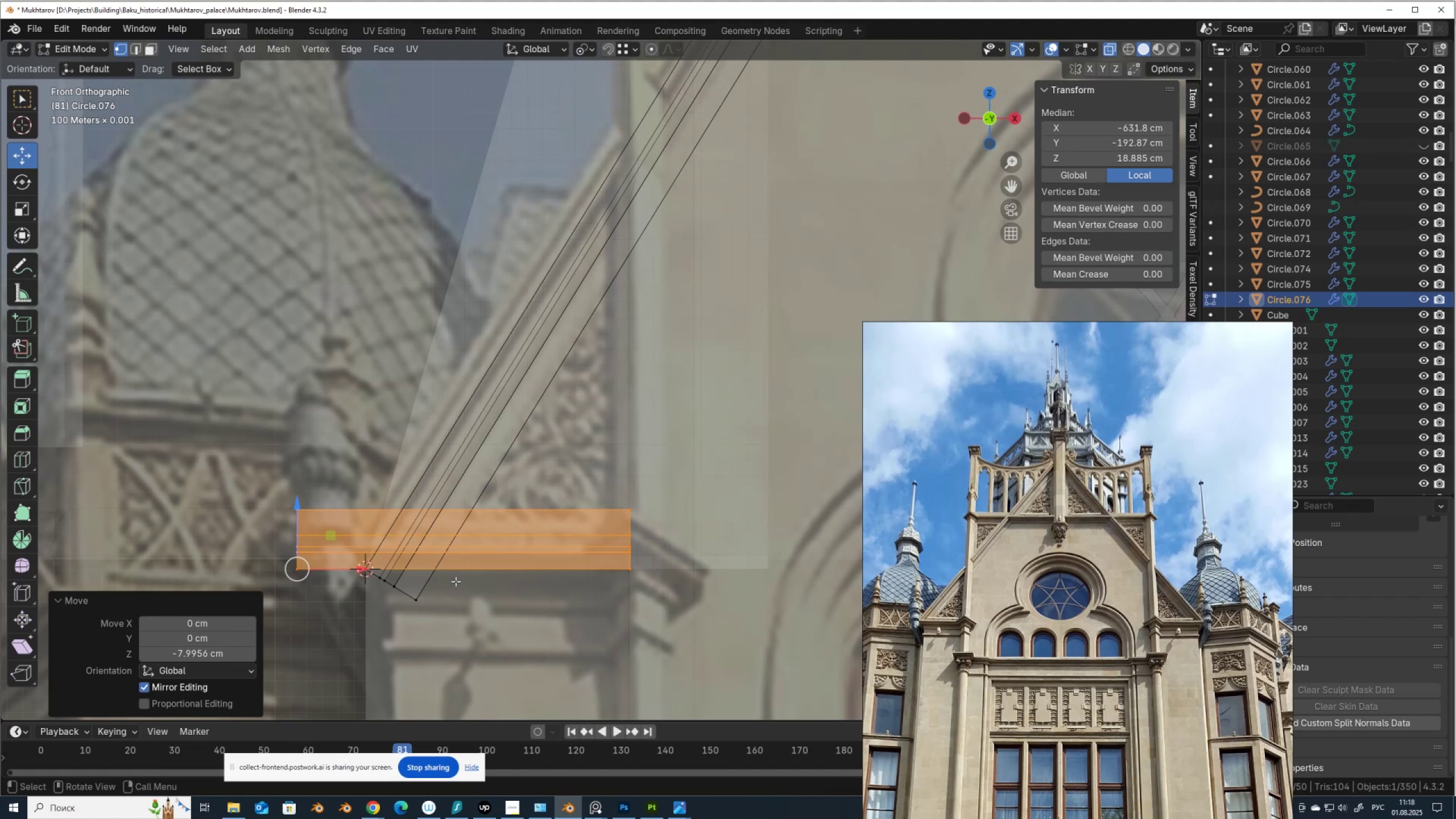 
hold_key(key=ControlLeft, duration=1.12)
 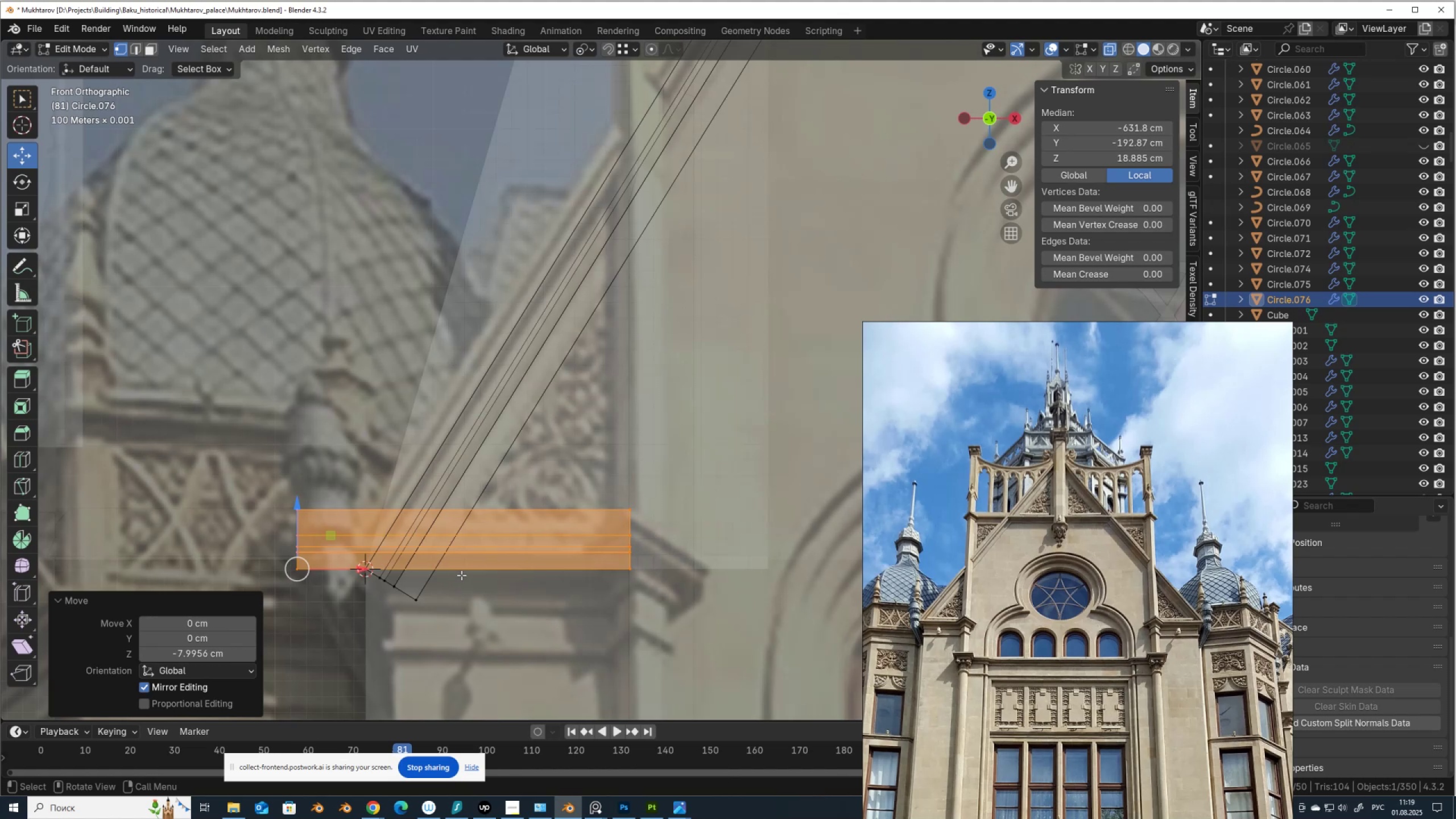 
key(Alt+AltLeft)
 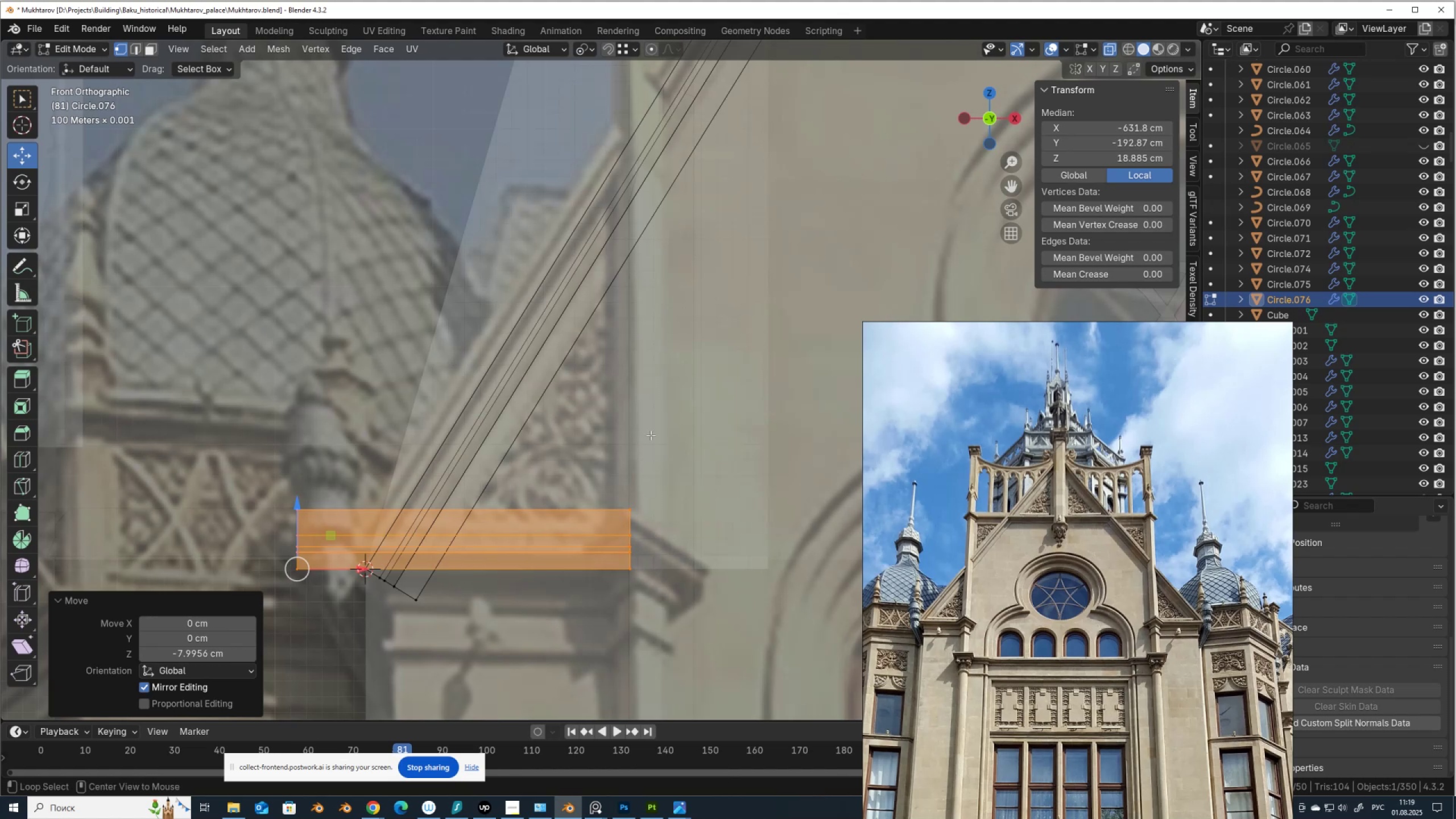 
key(Alt+Z)
 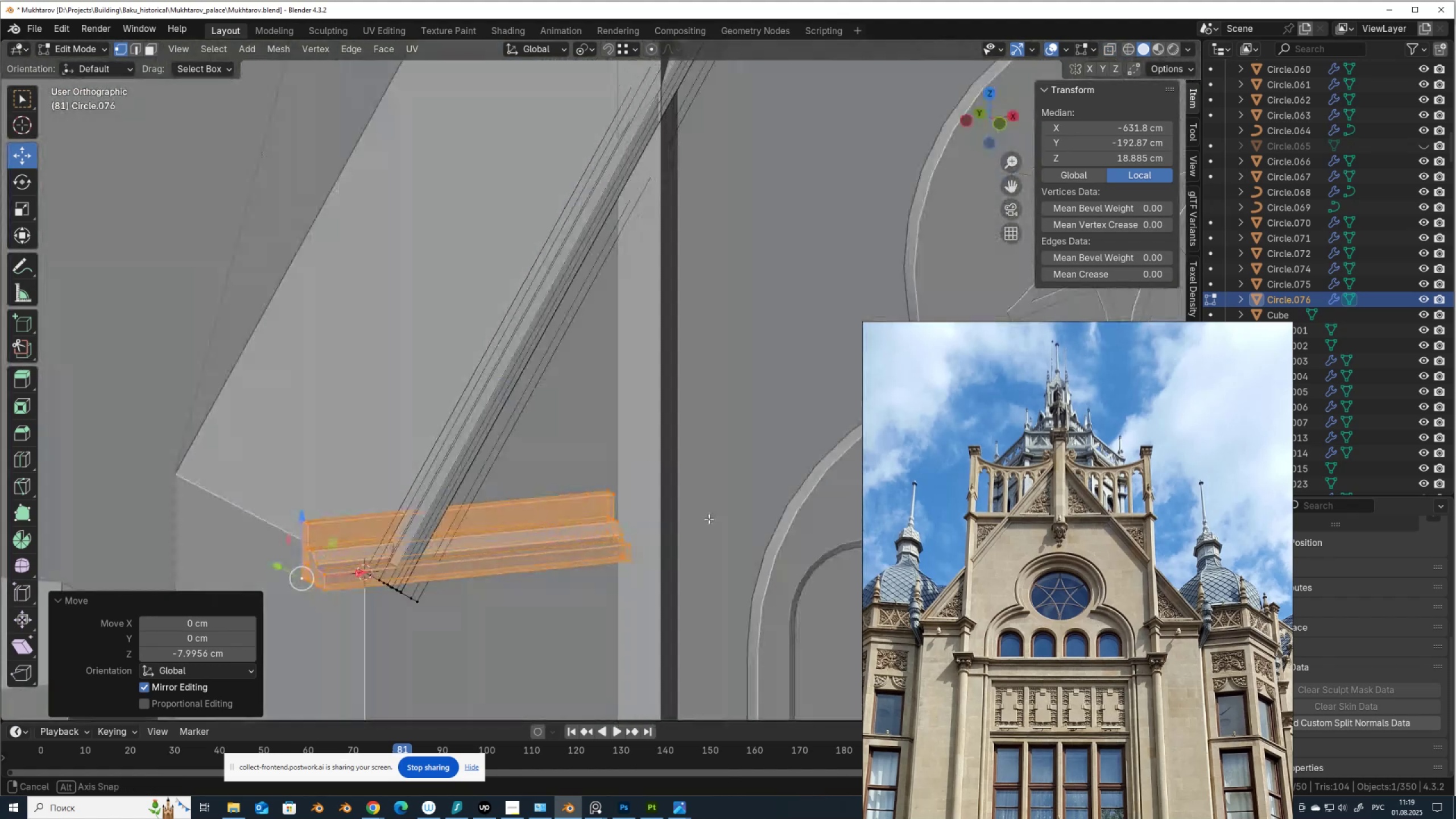 
wait(6.35)
 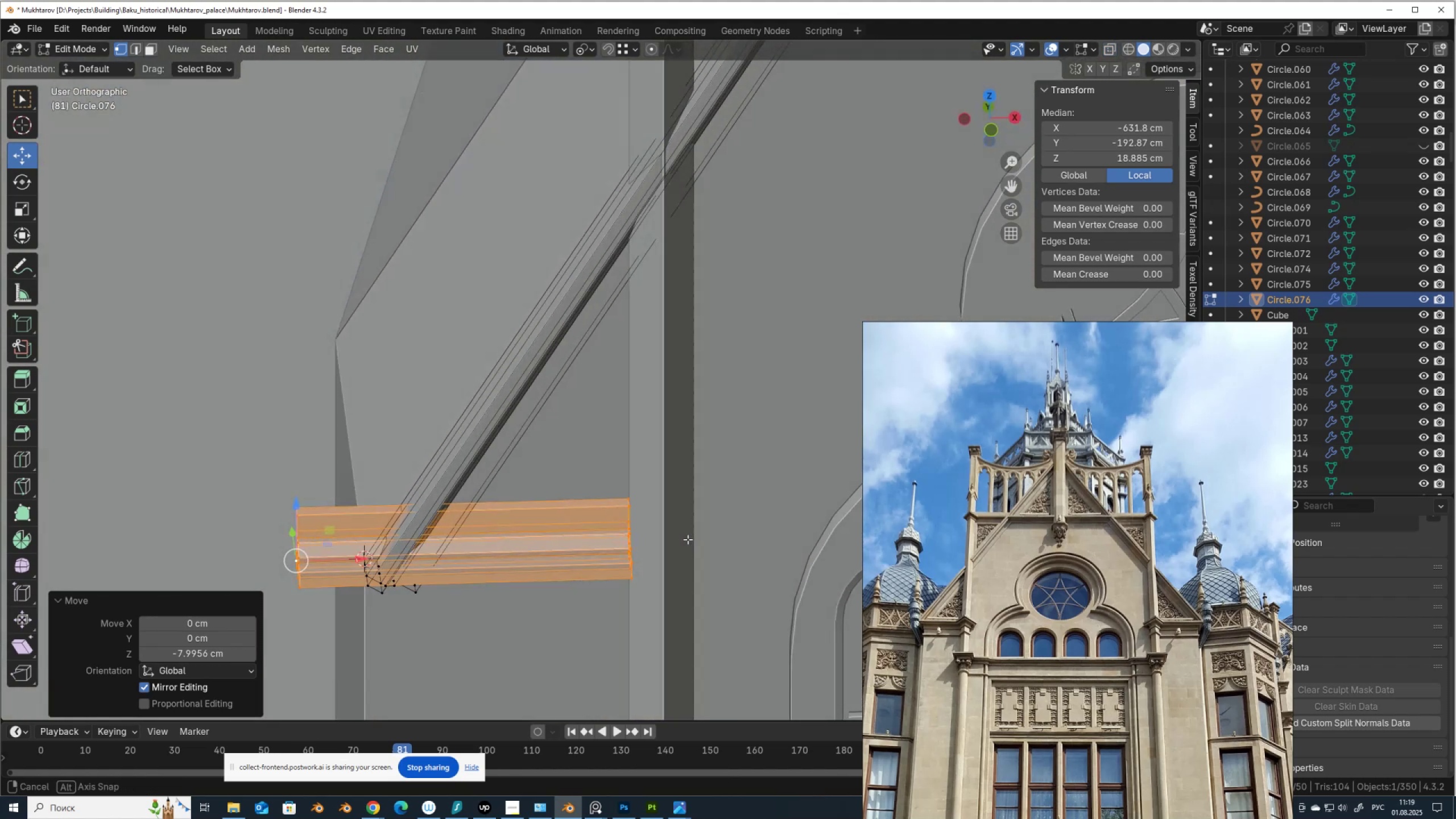 
left_click_drag(start_coordinate=[689, 596], to_coordinate=[566, 455])
 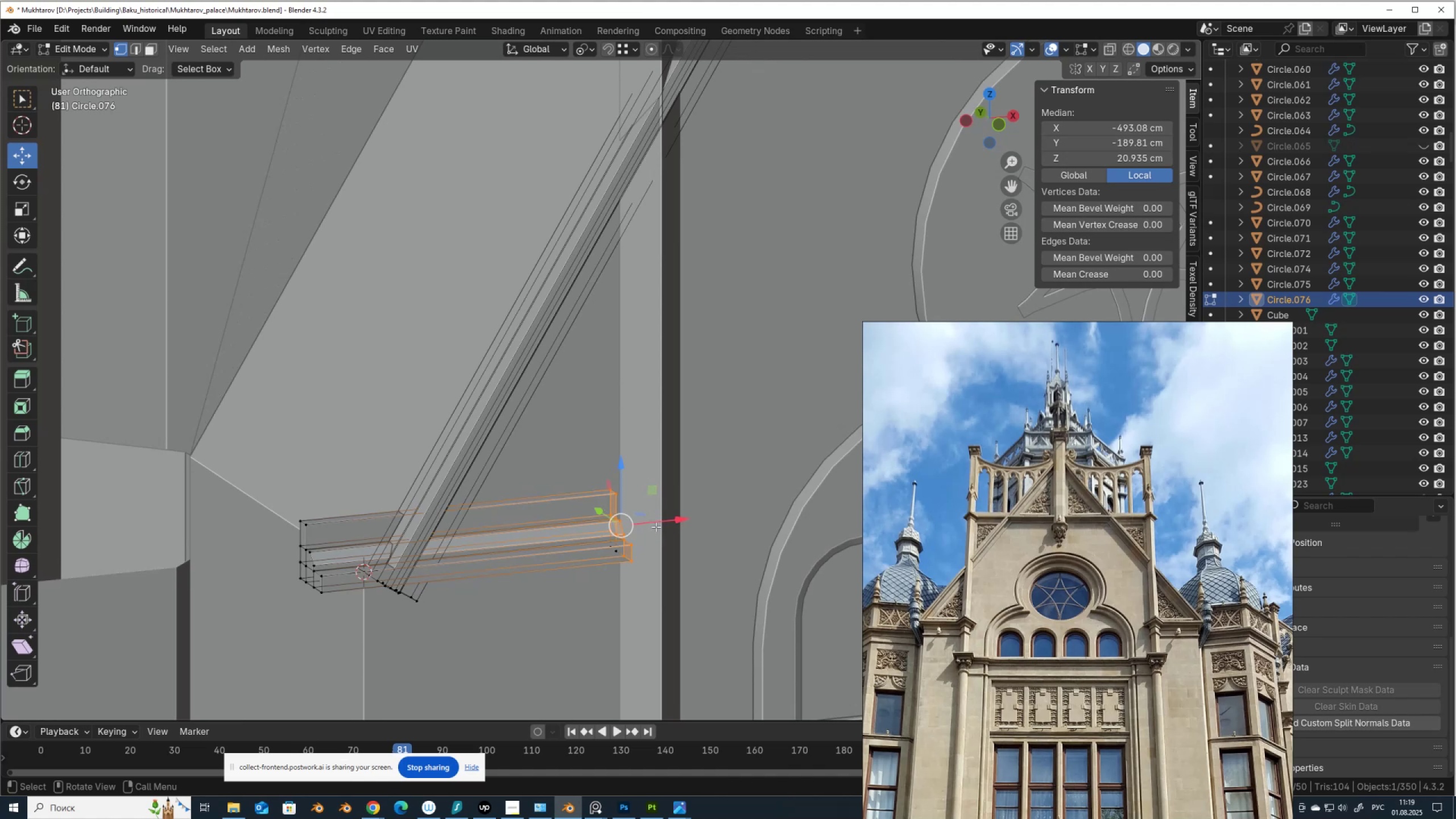 
left_click_drag(start_coordinate=[659, 525], to_coordinate=[690, 520])
 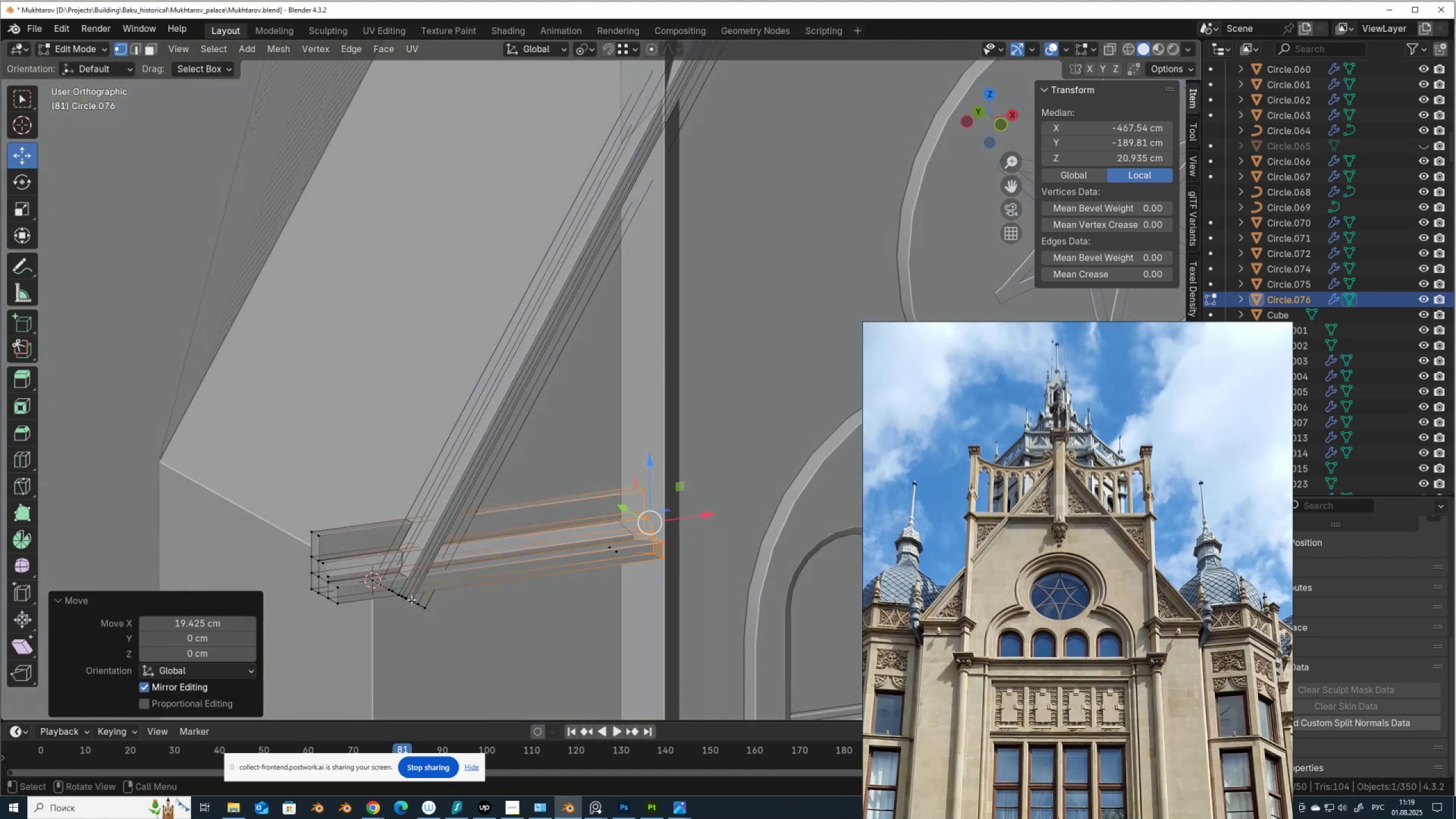 
hold_key(key=AltLeft, duration=0.63)
 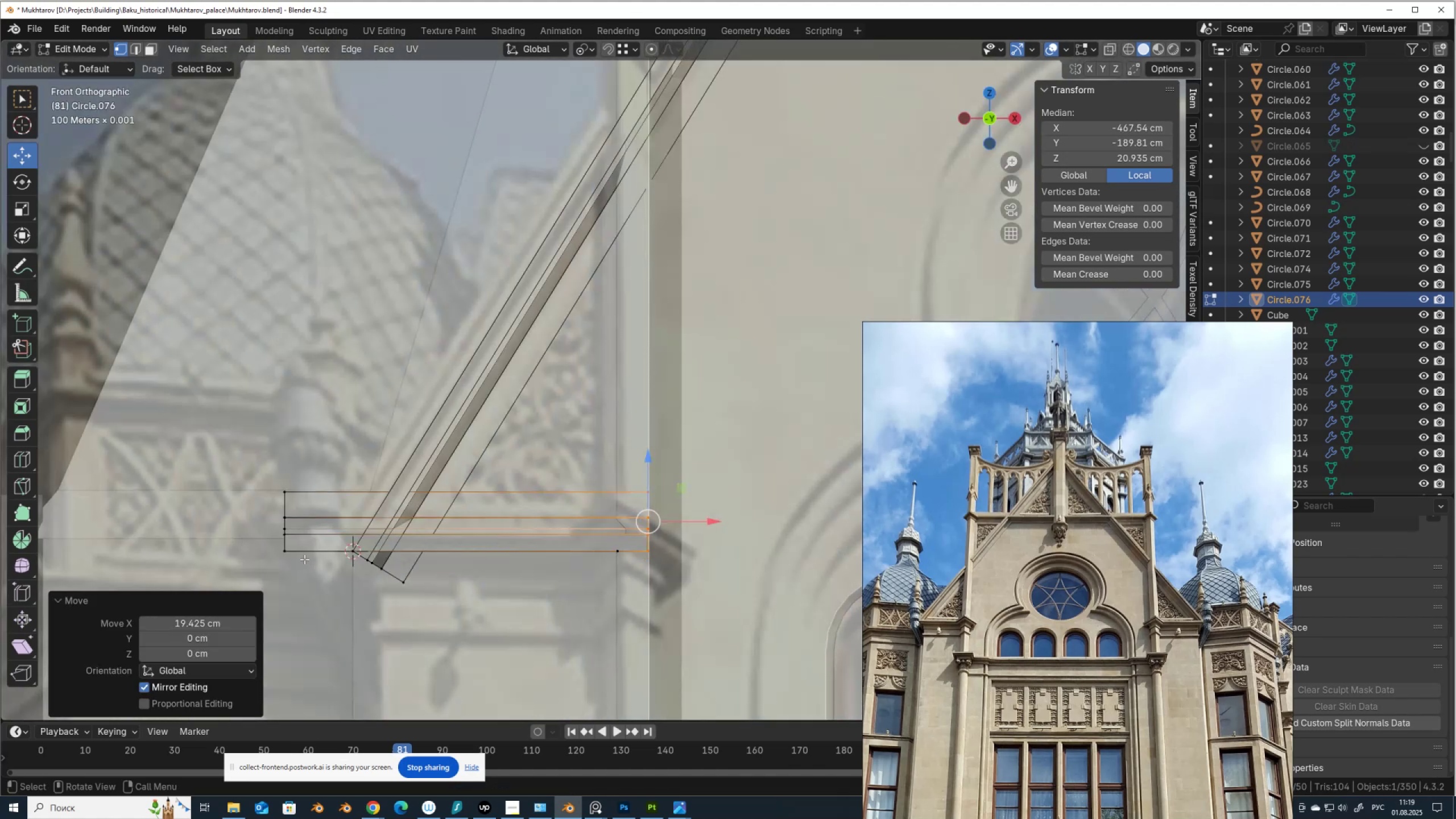 
hold_key(key=AltLeft, duration=0.41)
 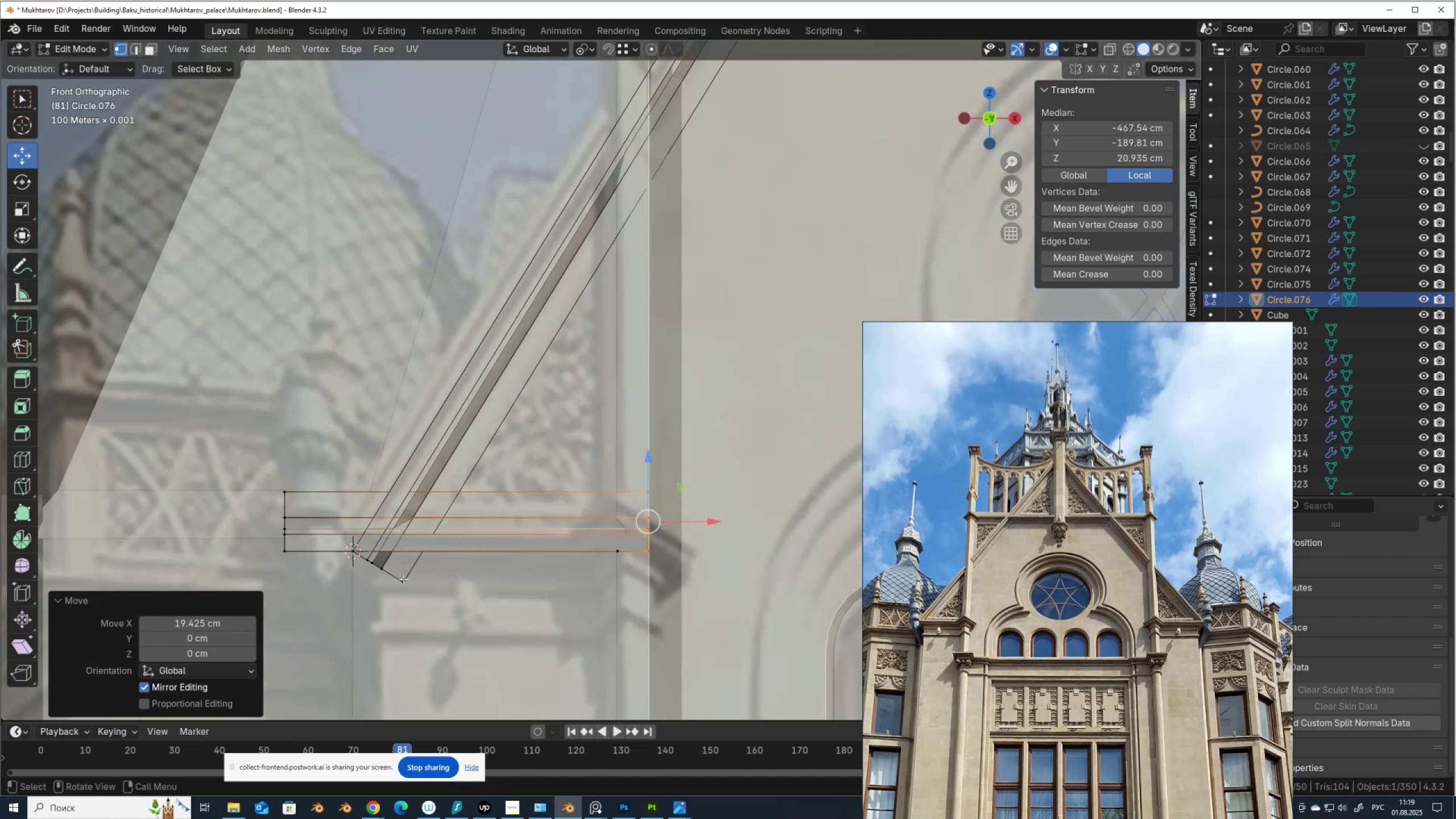 
key(Alt+Z)
 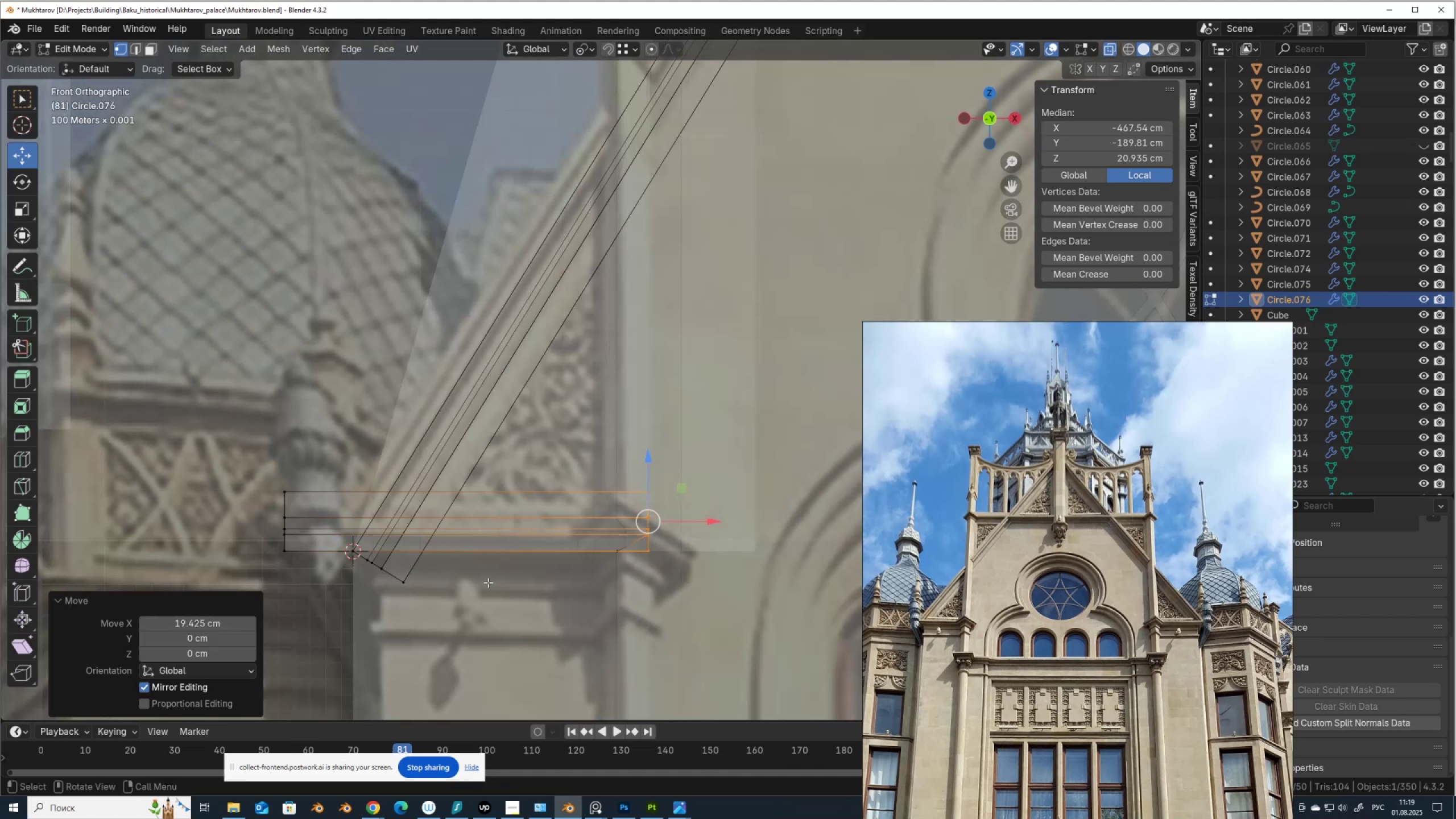 
type(kac)
 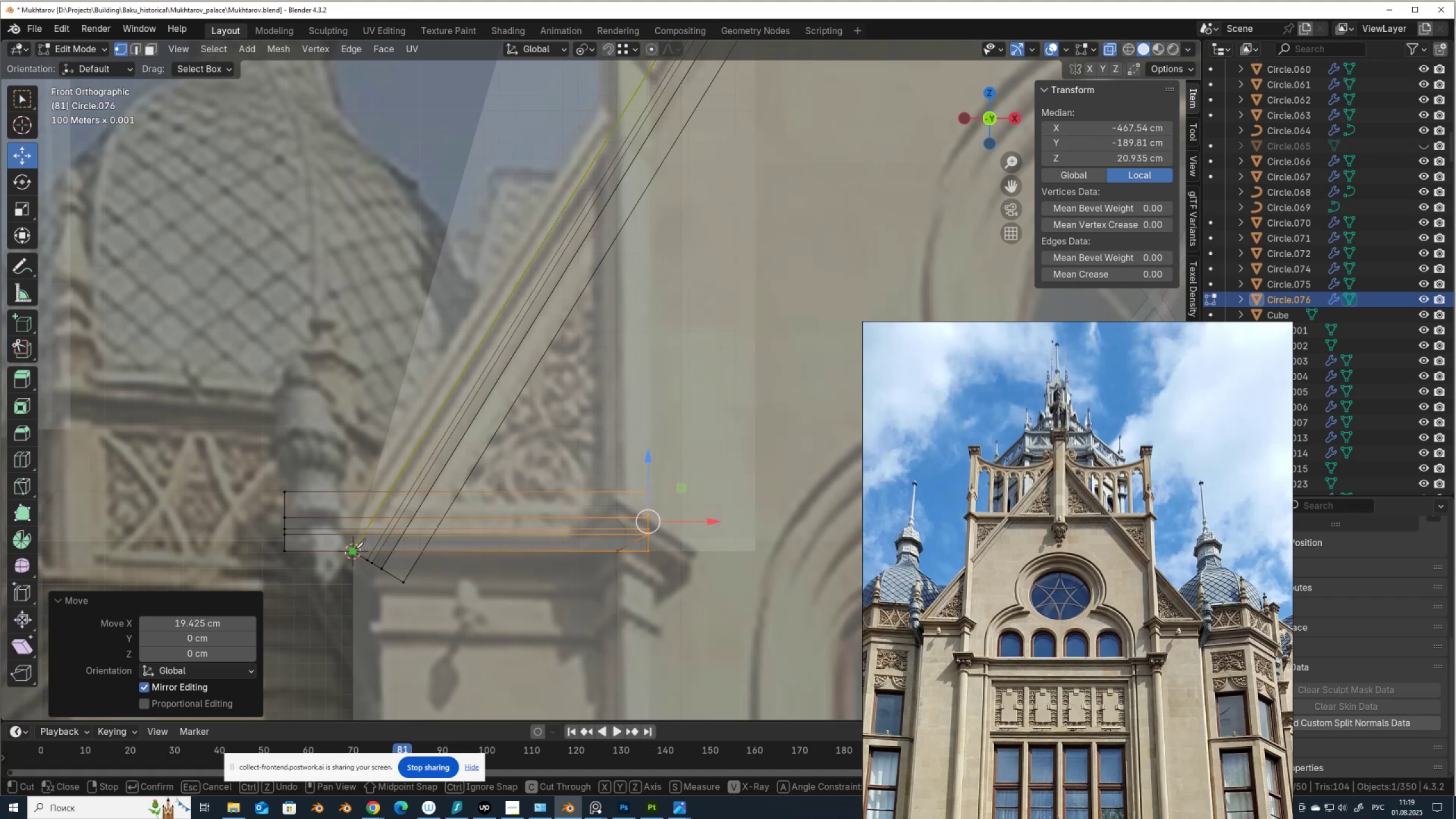 
left_click([355, 548])
 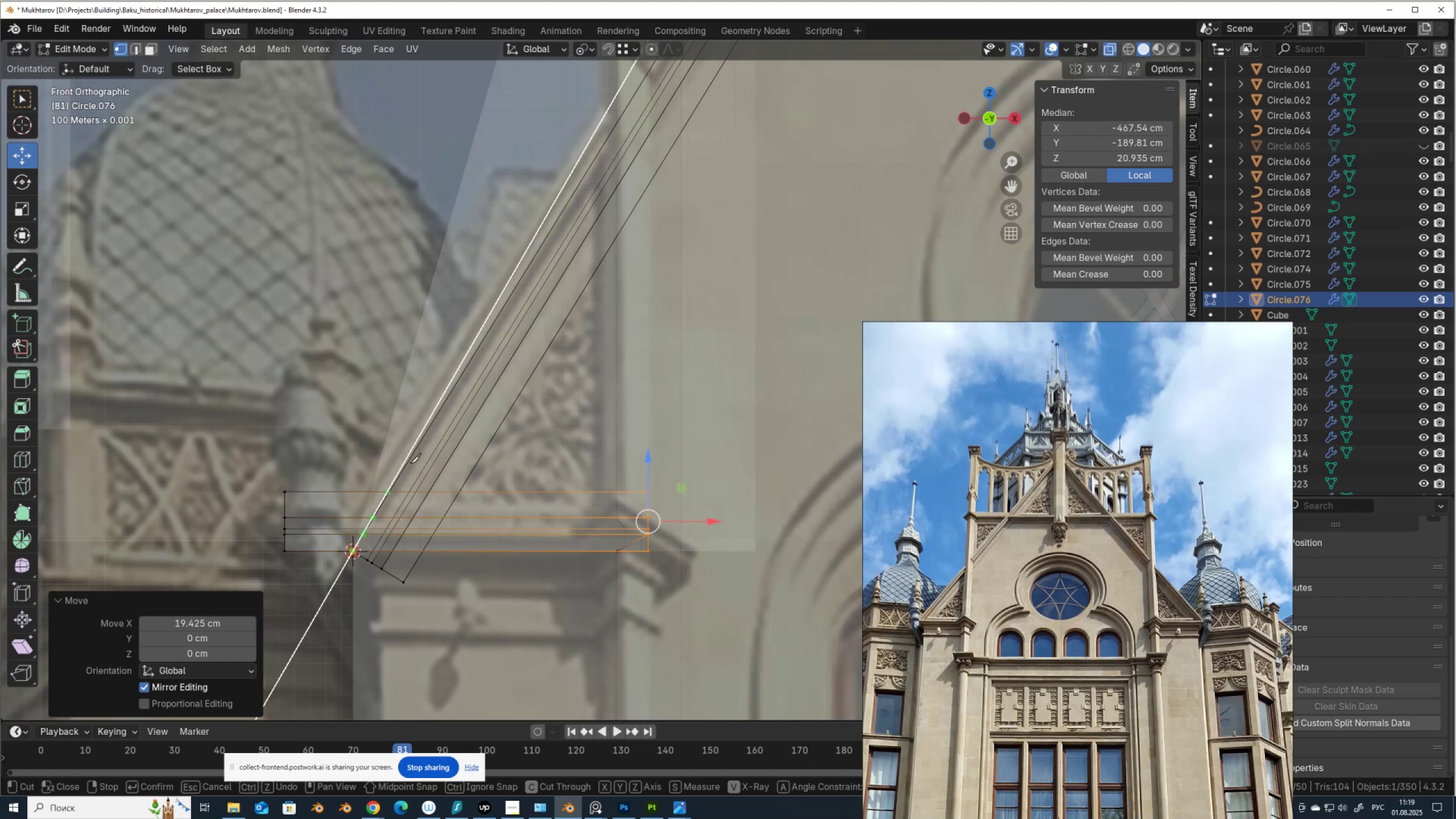 
key(A)
 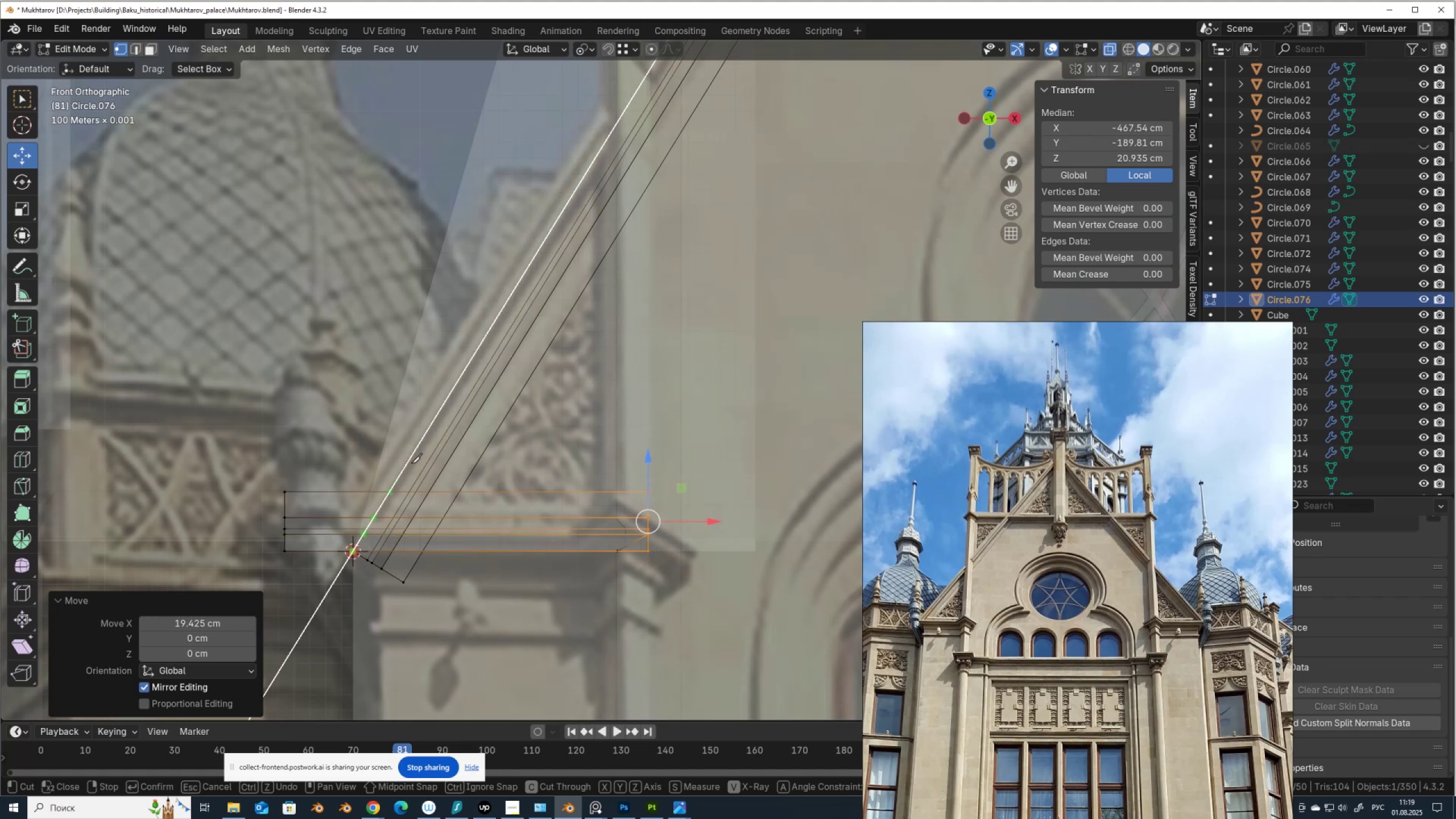 
left_click([411, 463])
 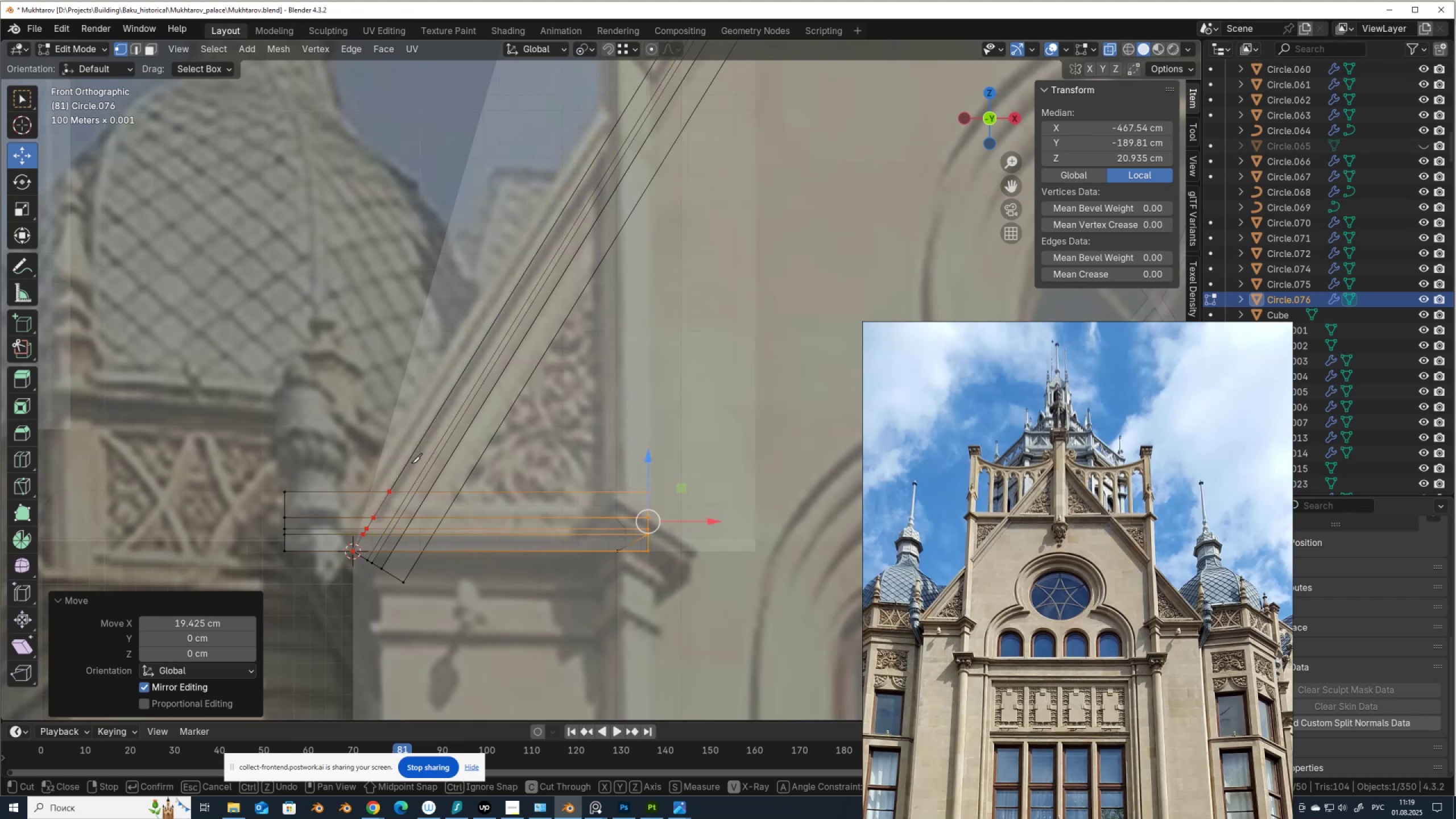 
key(Enter)
 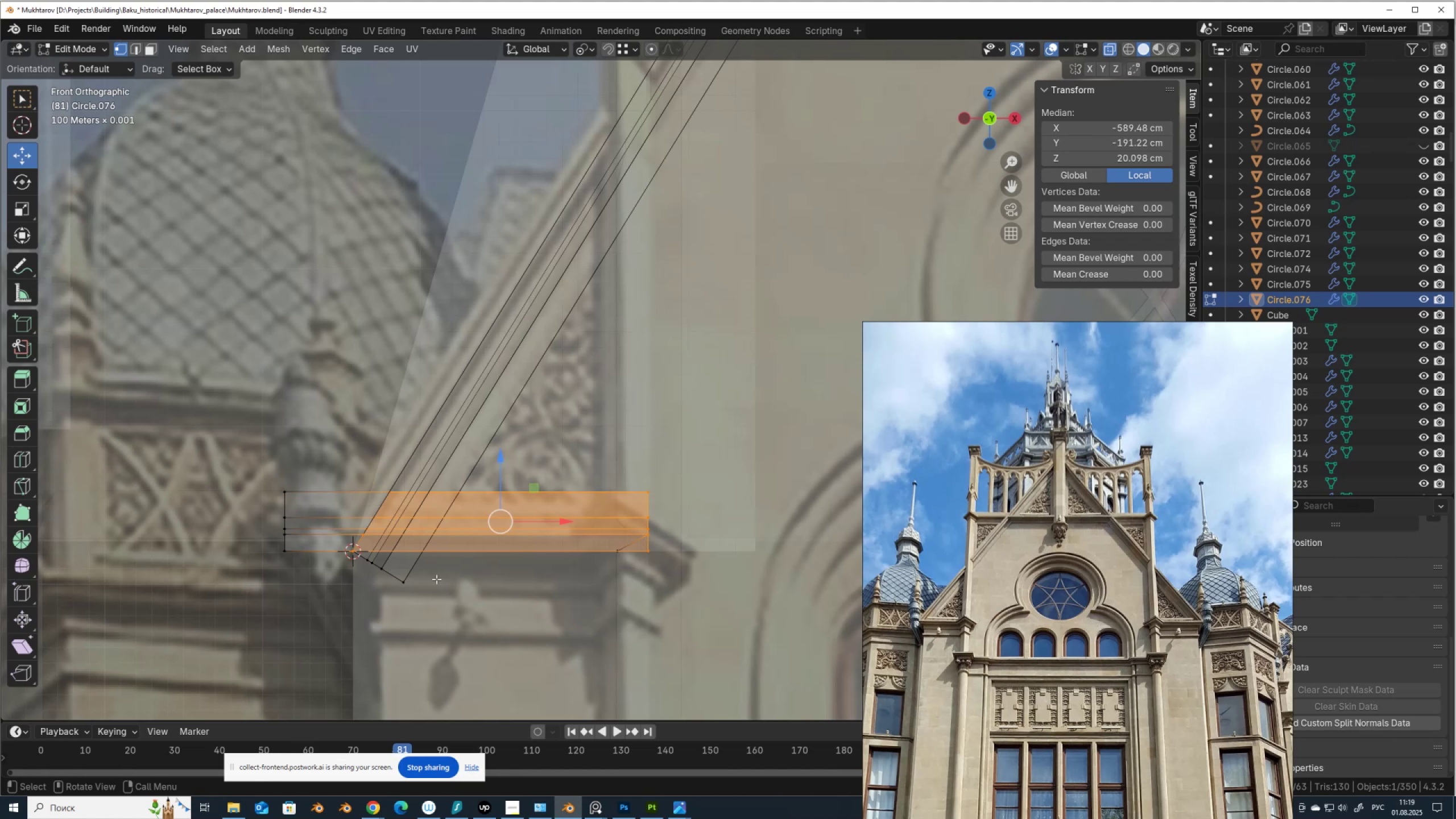 
wait(9.24)
 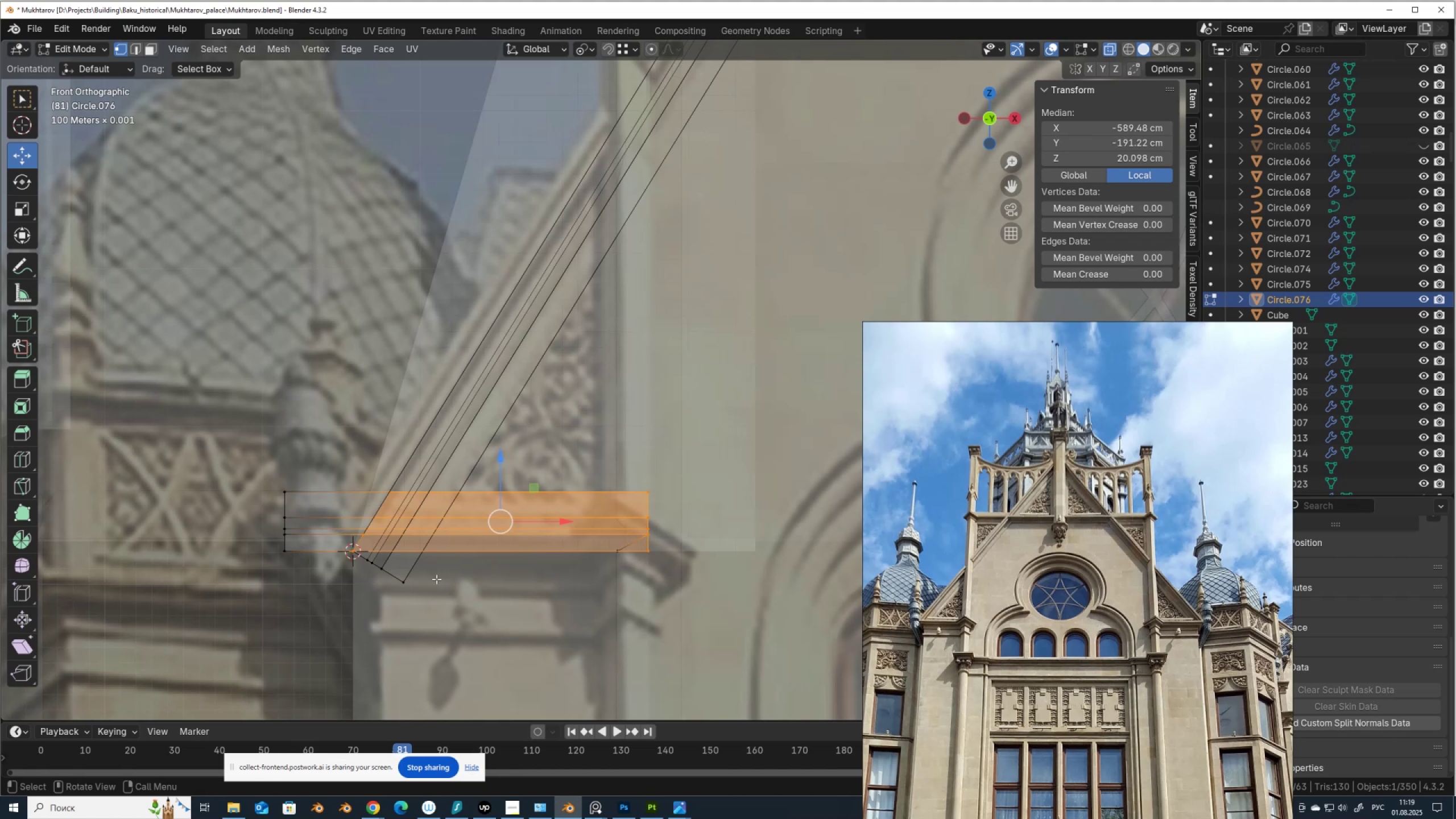 
key(Control+Z)
 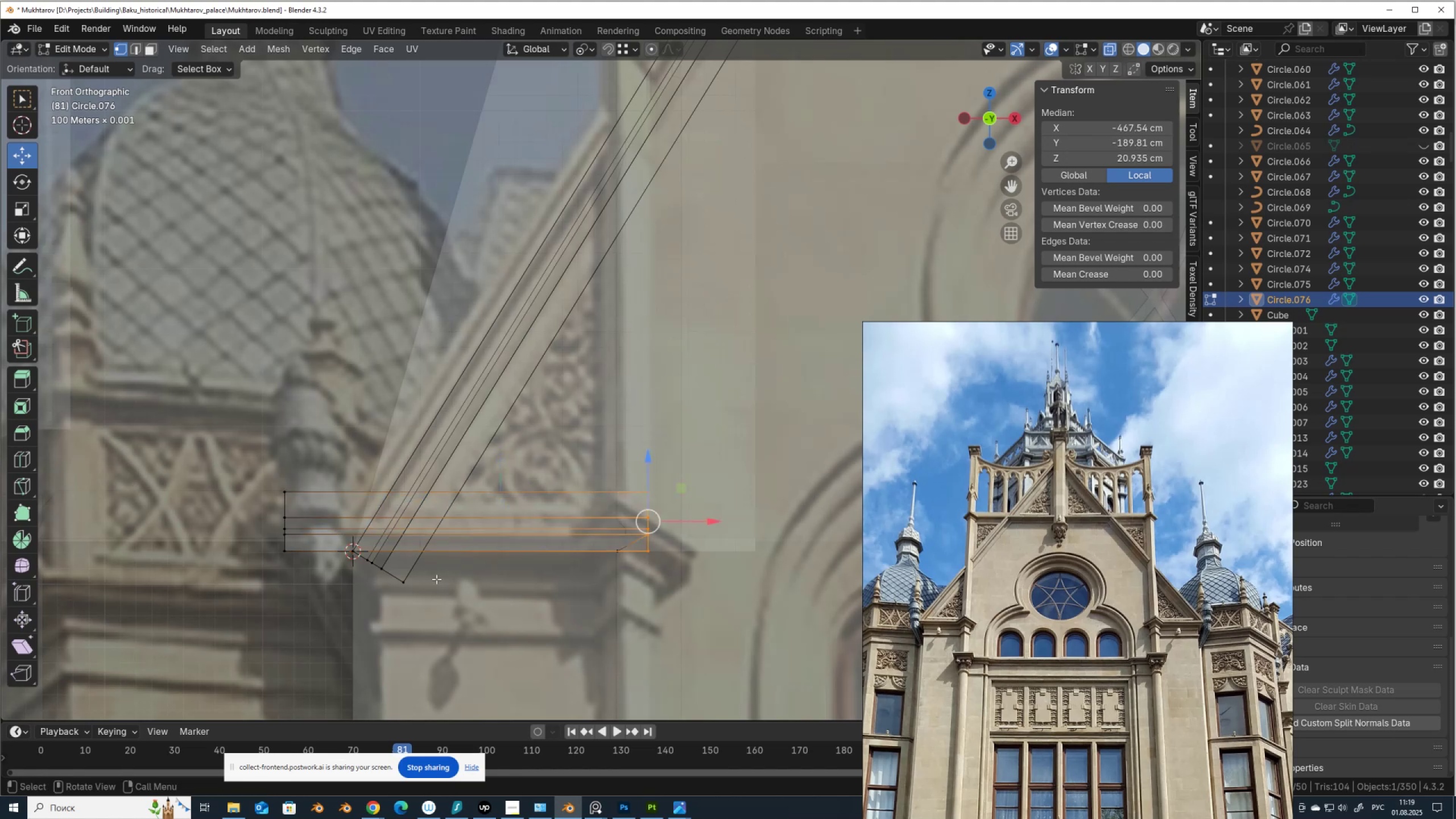 
key(Control+Z)
 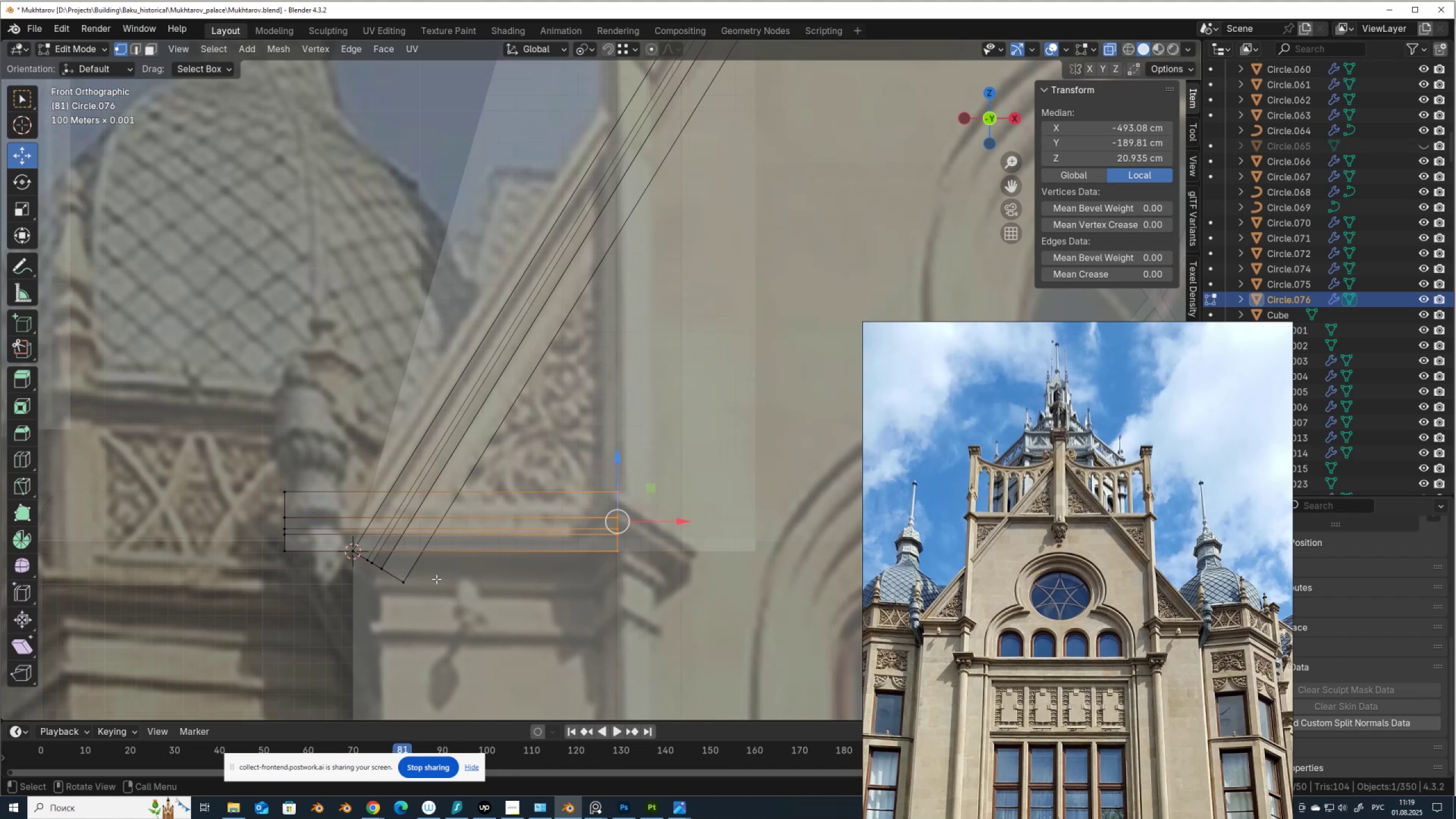 
type(kc)
 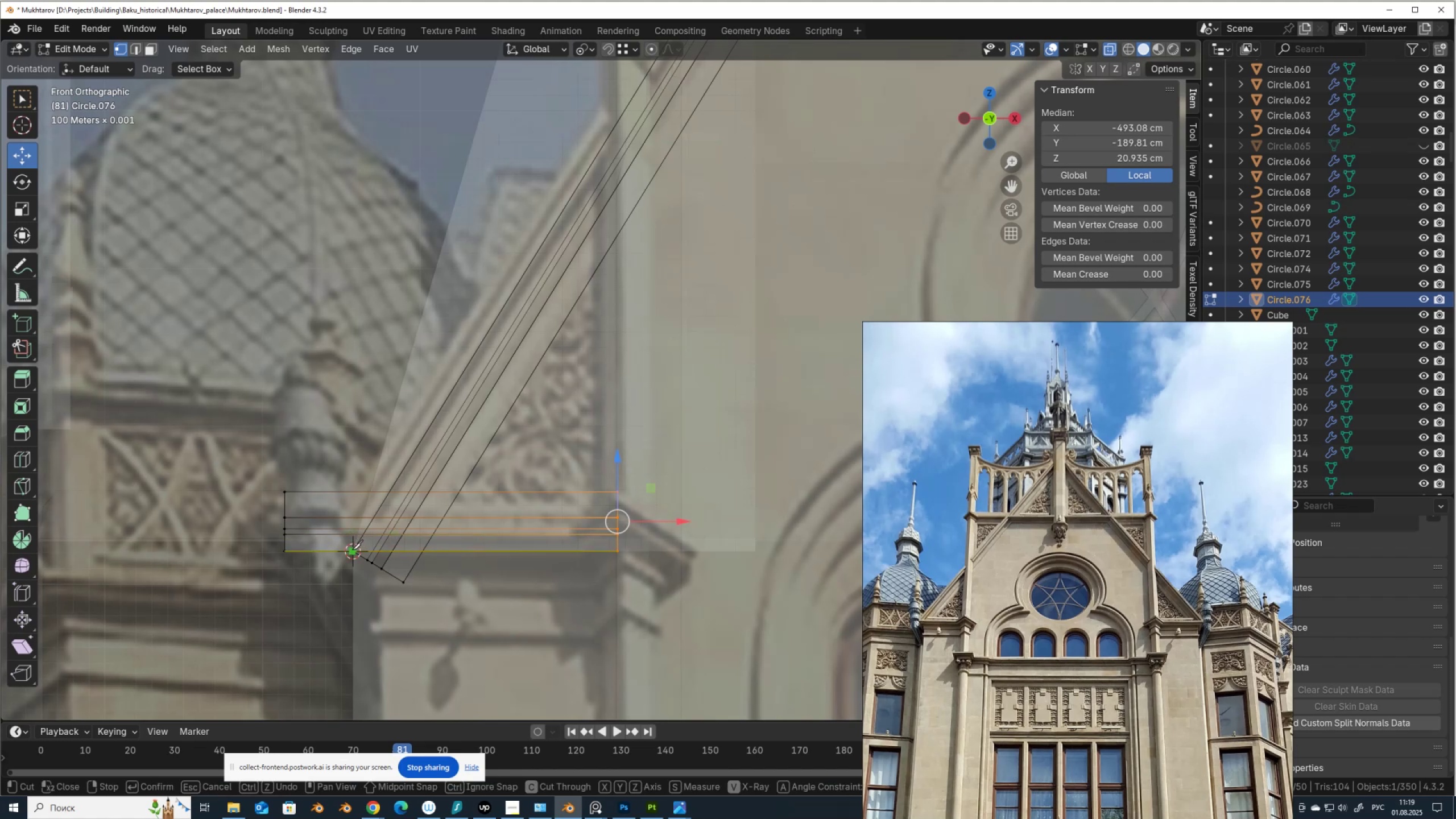 
scroll: coordinate [349, 554], scroll_direction: up, amount: 3.0
 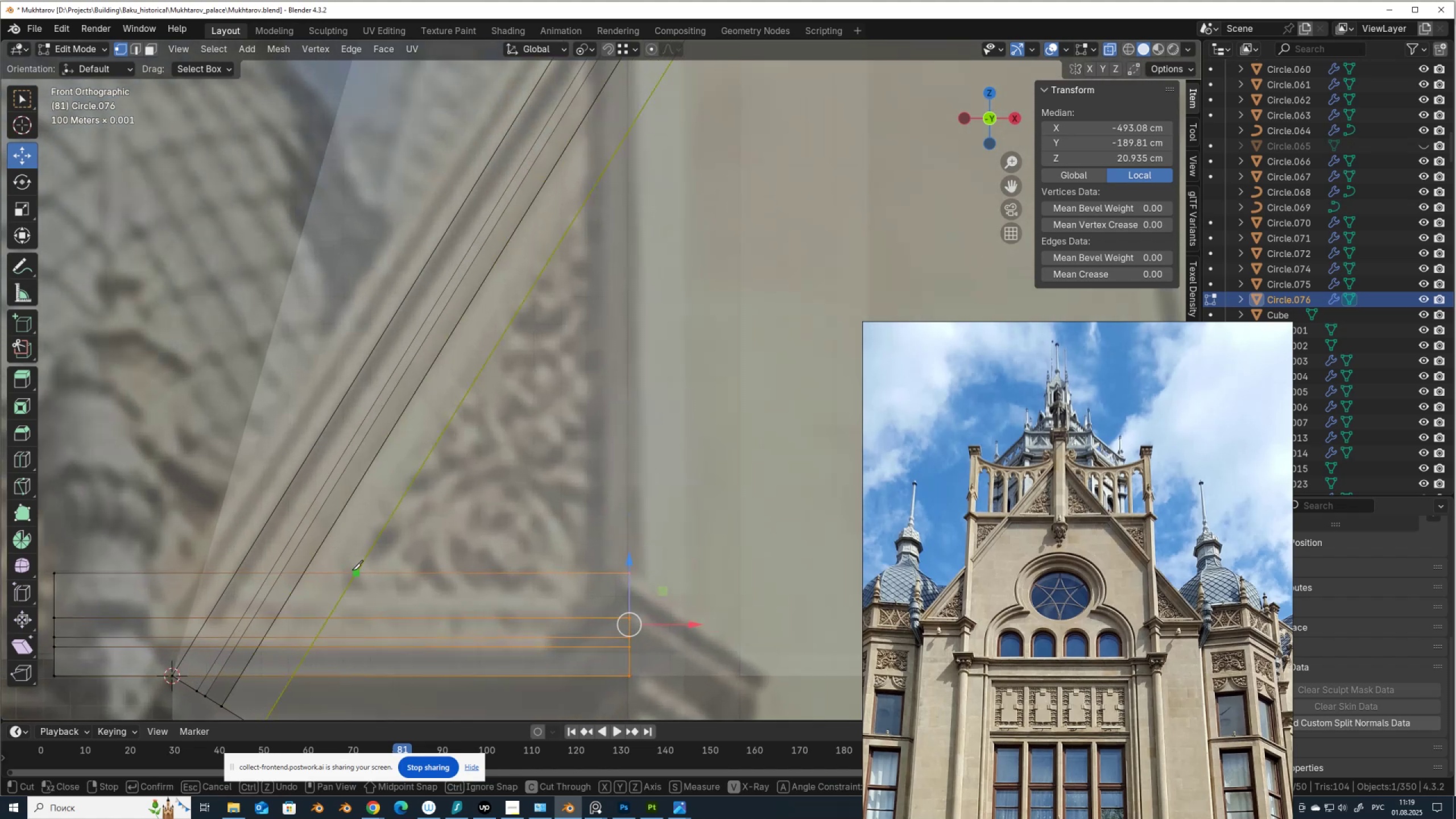 
hold_key(key=ShiftLeft, duration=0.7)
scroll: coordinate [622, 377], scroll_direction: up, amount: 5.0
 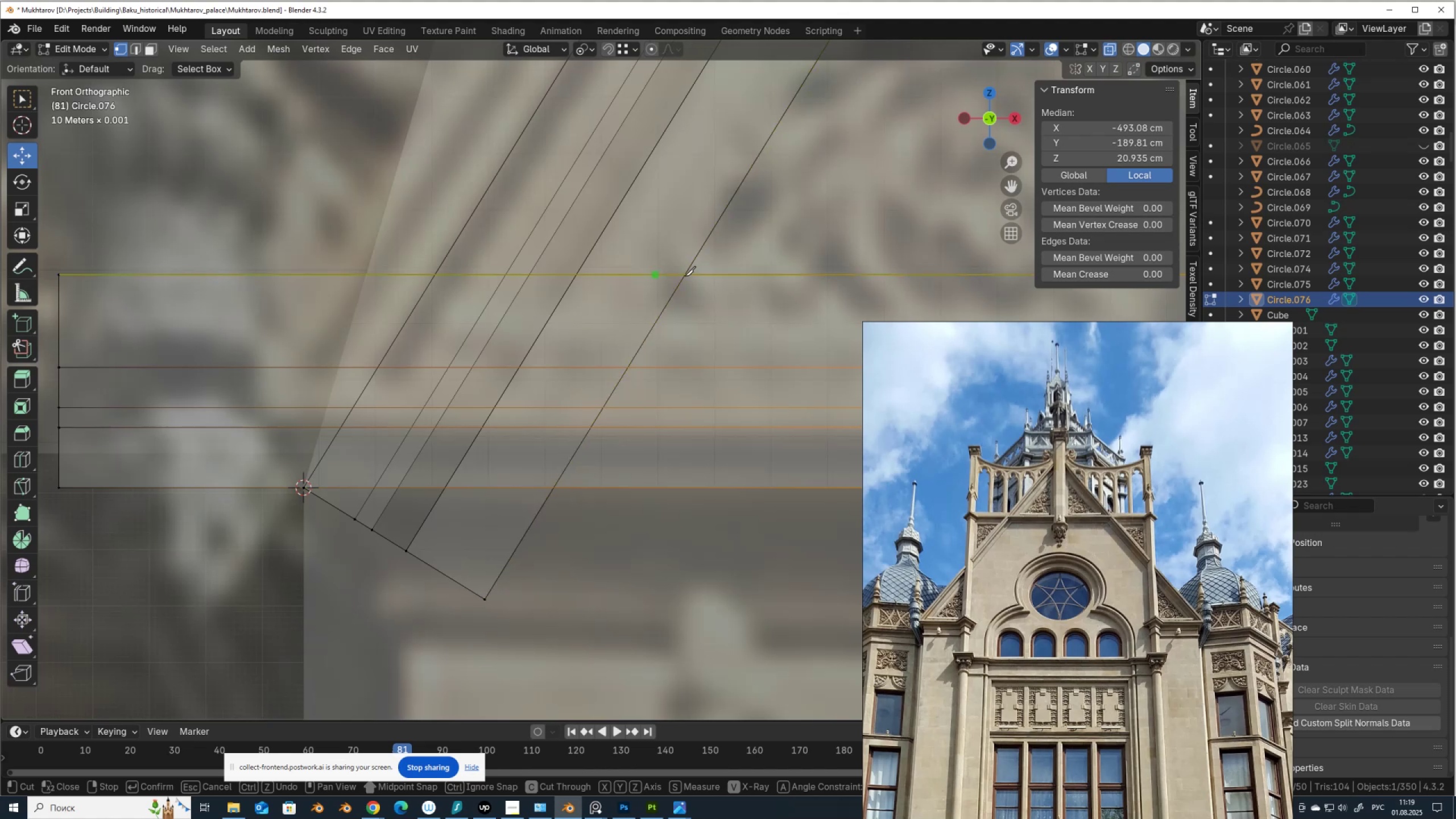 
left_click([685, 275])
 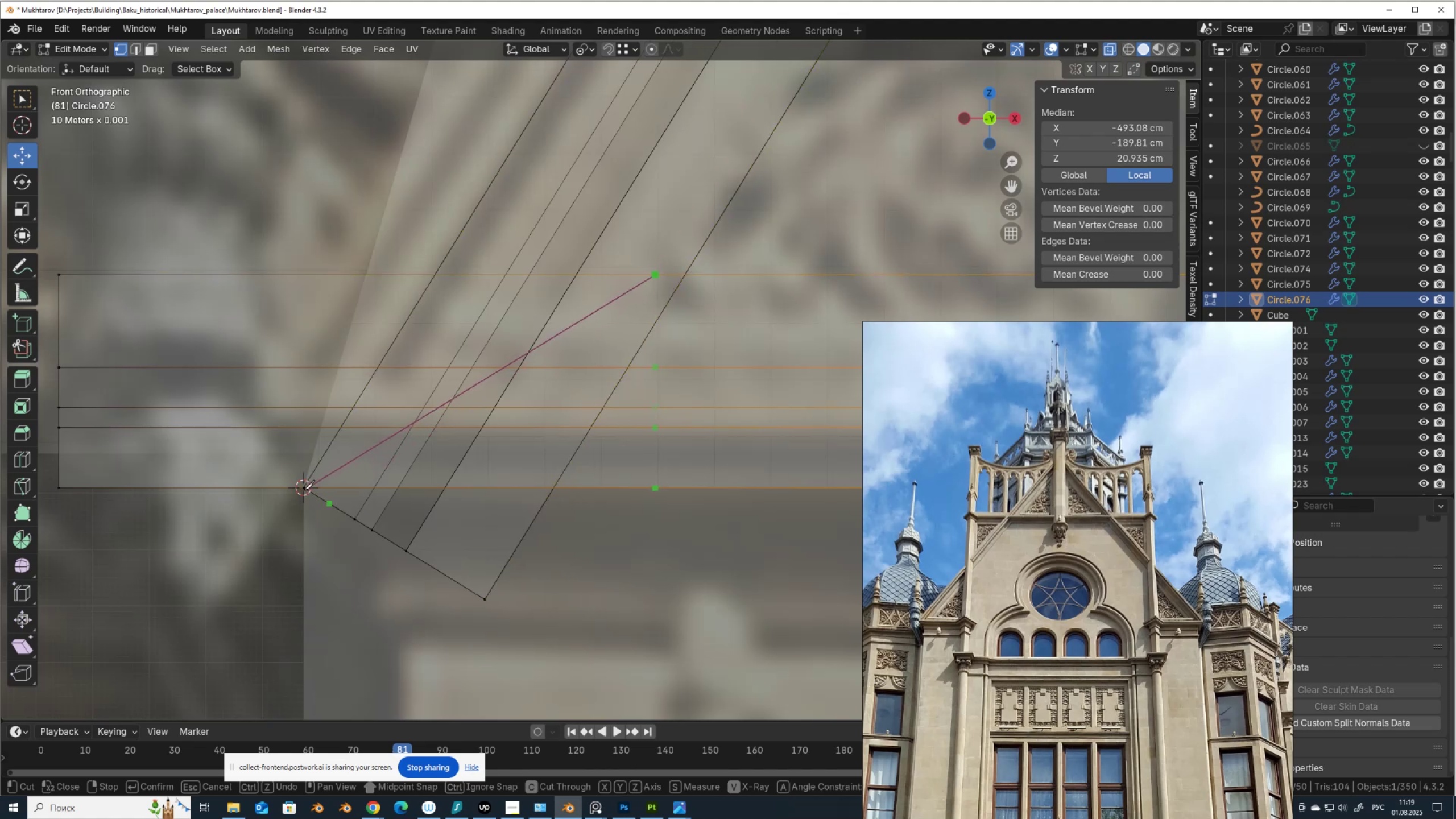 
wait(9.07)
 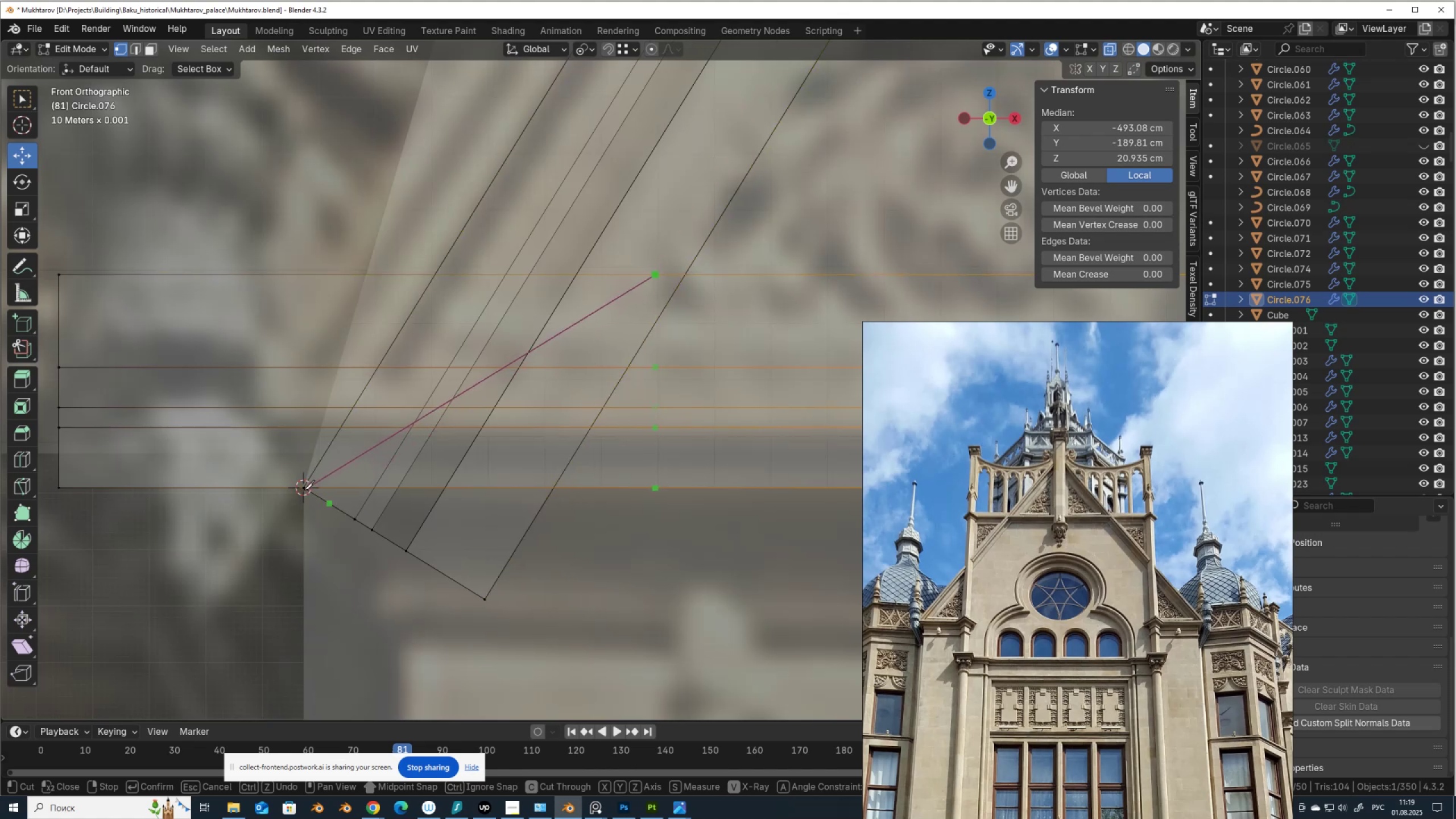 
right_click([303, 486])
 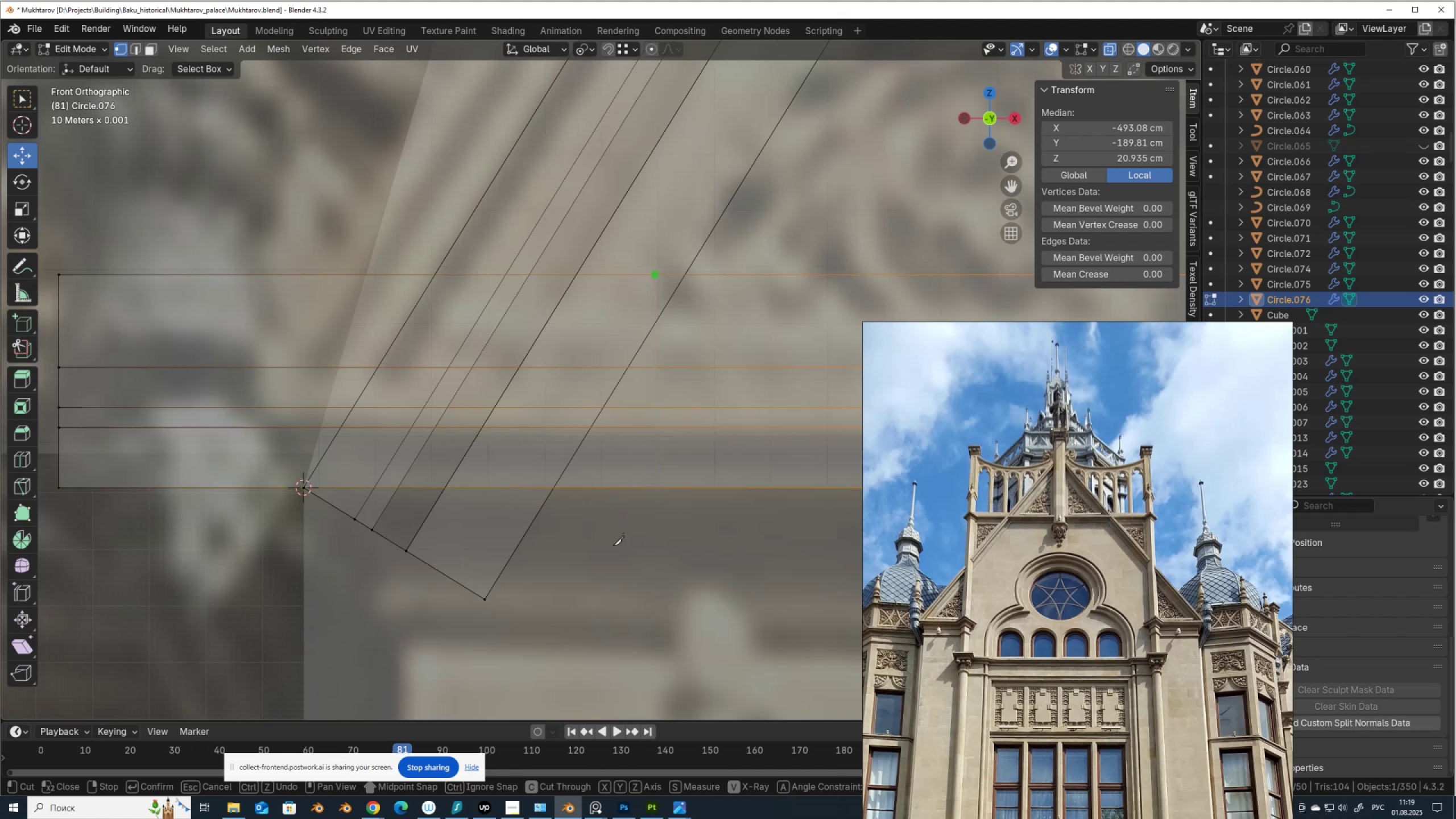 
key(Control+Z)
 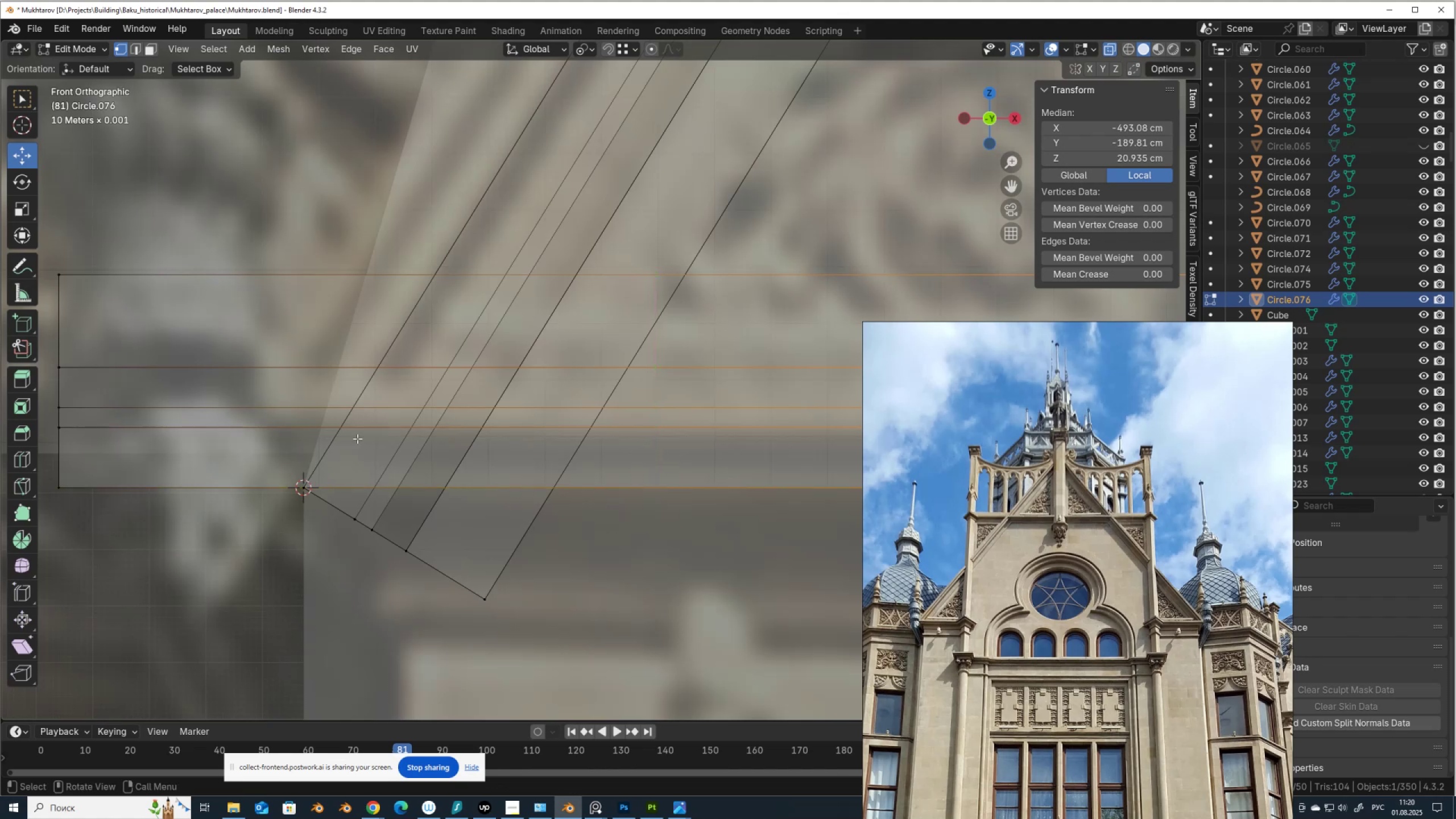 
scroll: coordinate [357, 439], scroll_direction: down, amount: 2.0
 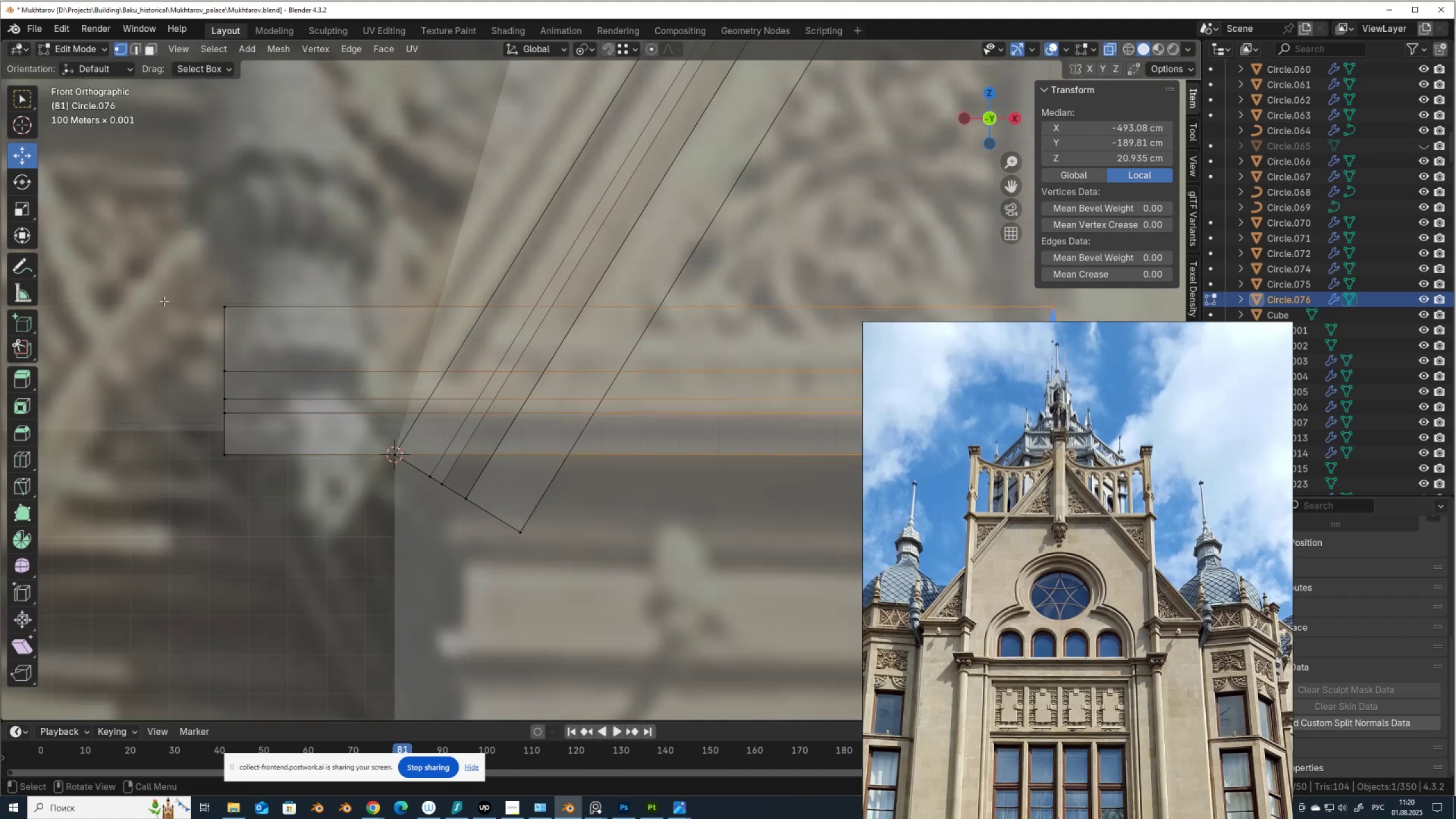 
left_click_drag(start_coordinate=[155, 269], to_coordinate=[294, 499])
 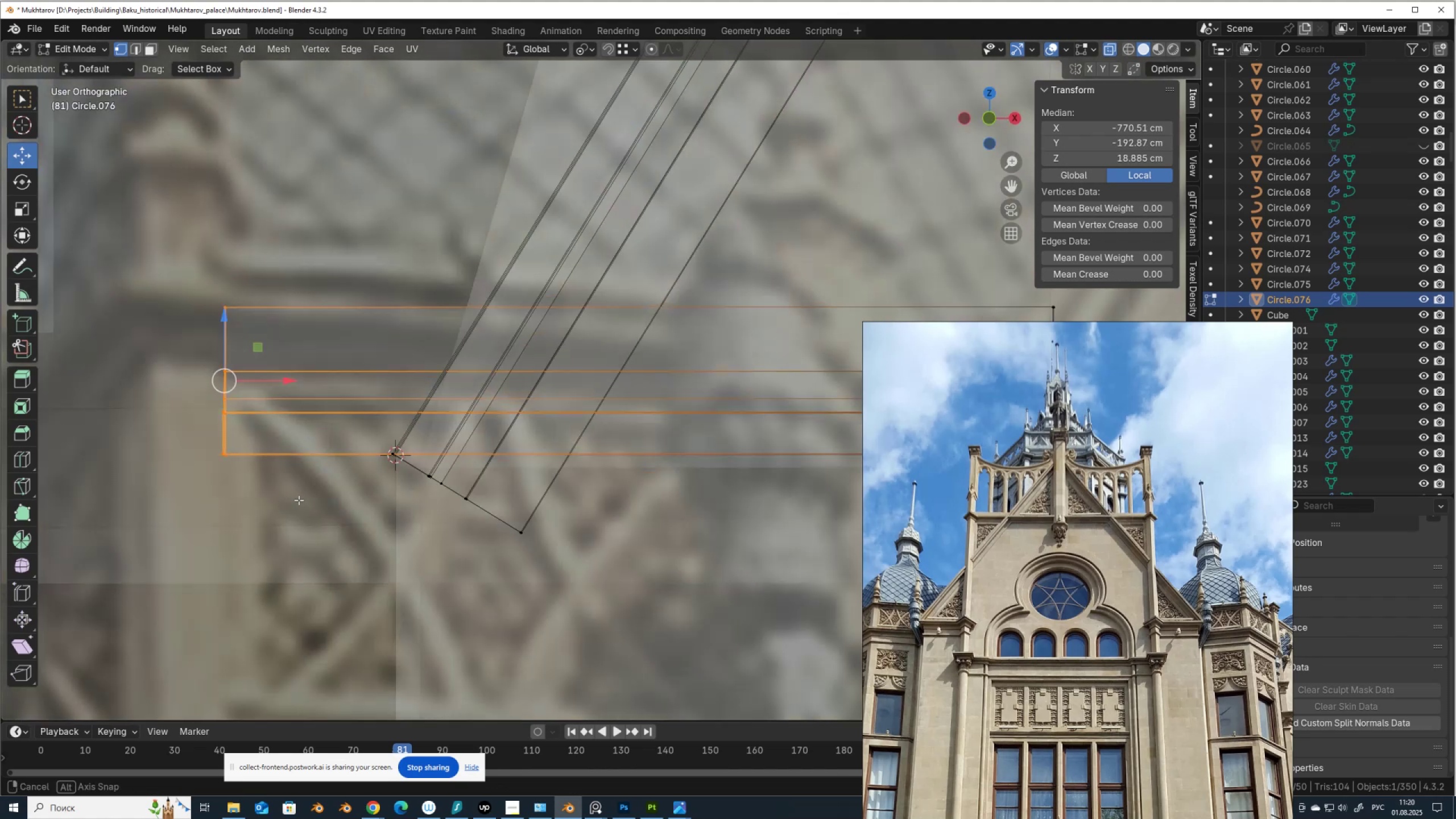 
hold_key(key=AltLeft, duration=0.5)
 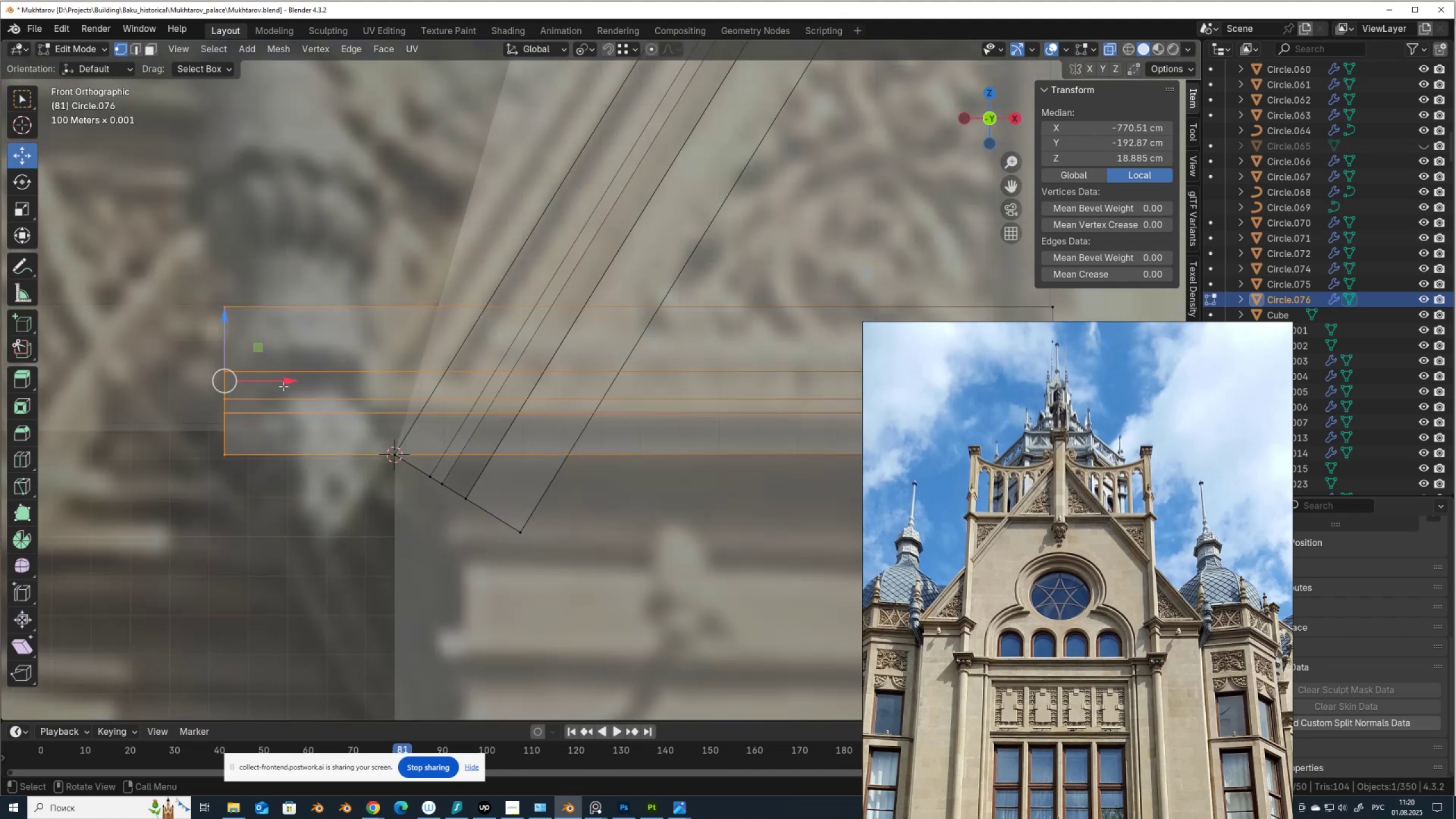 
left_click_drag(start_coordinate=[292, 383], to_coordinate=[392, 449])
 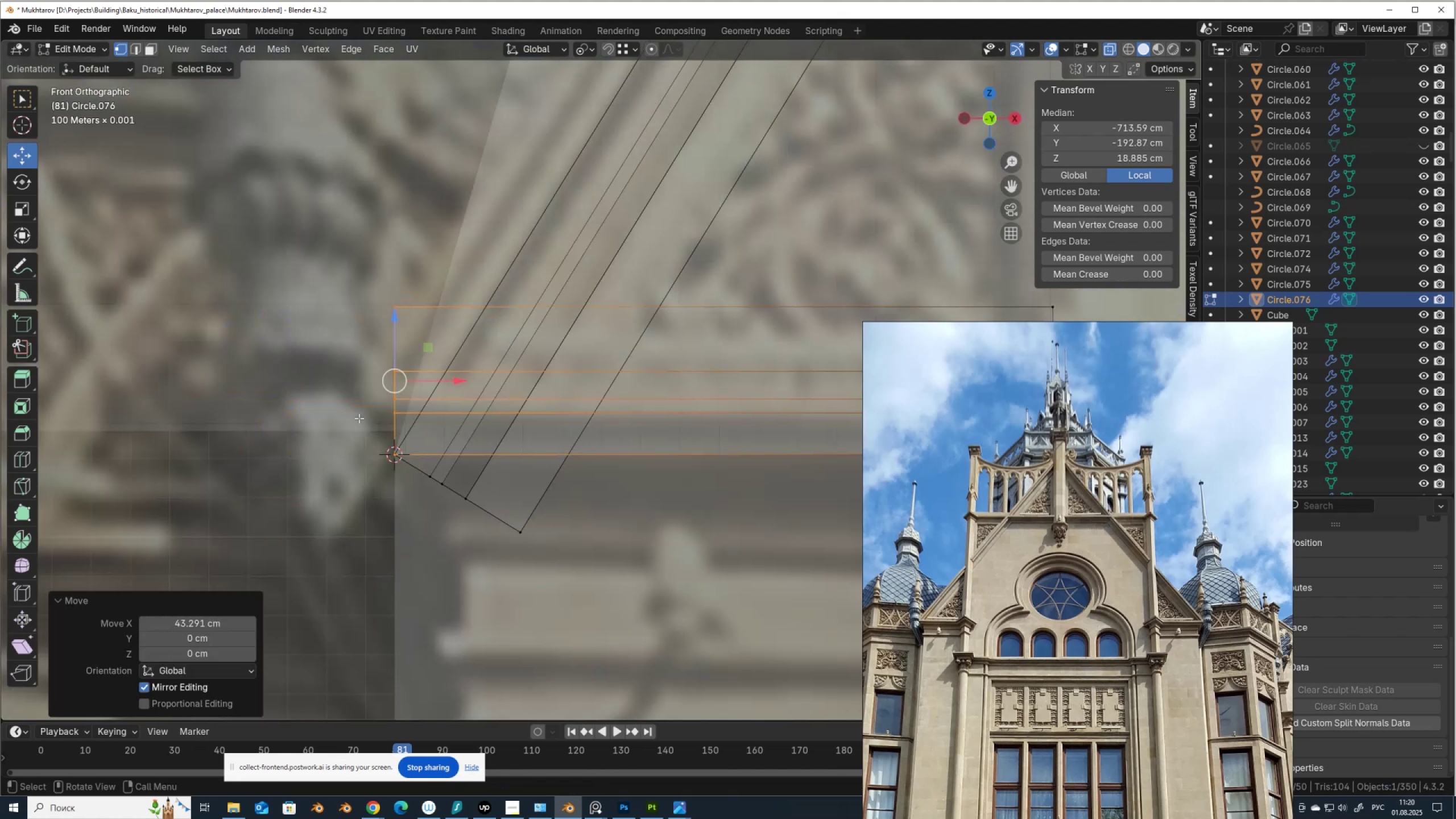 
hold_key(key=ControlLeft, duration=0.97)
 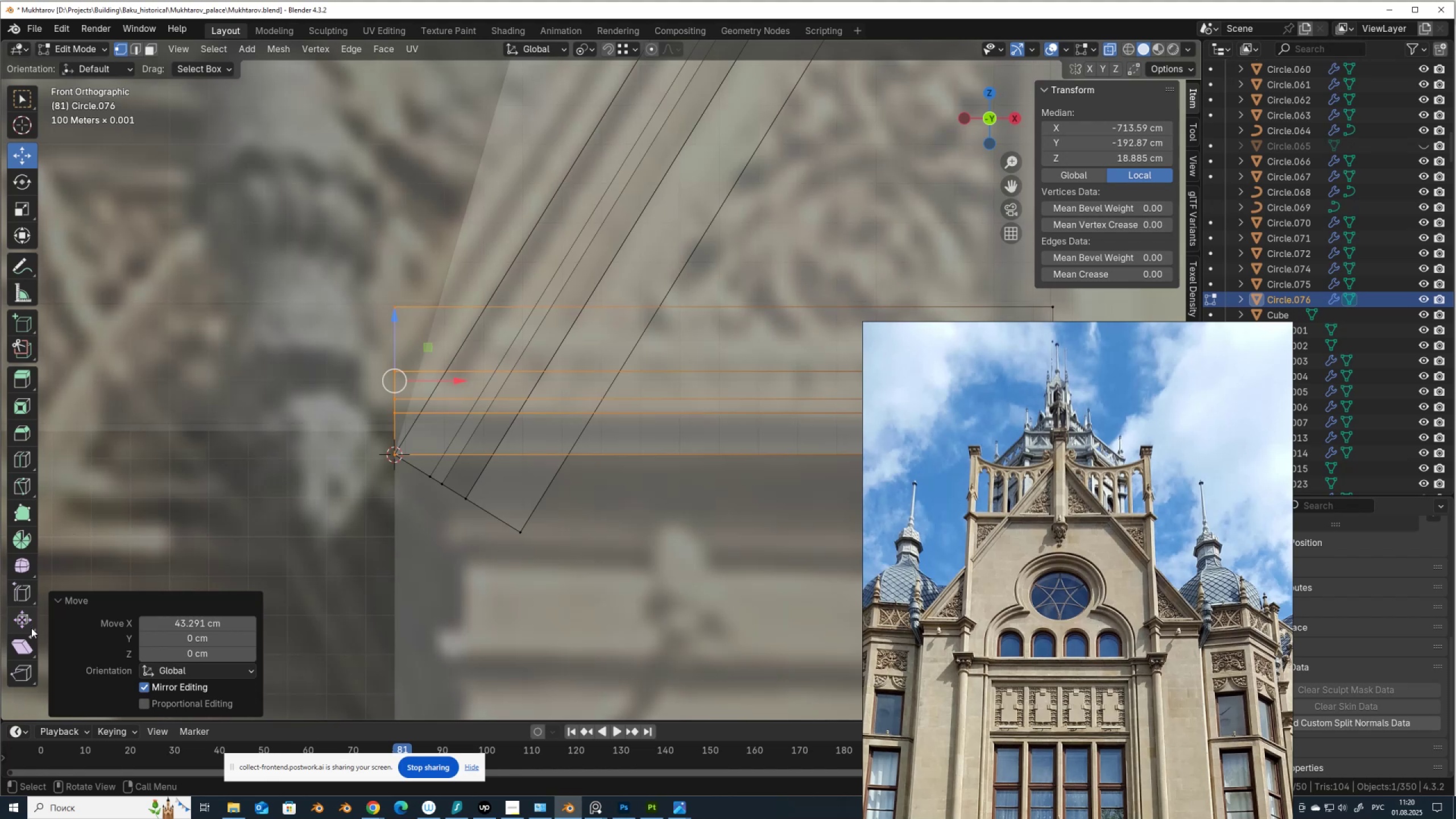 
left_click([28, 647])
 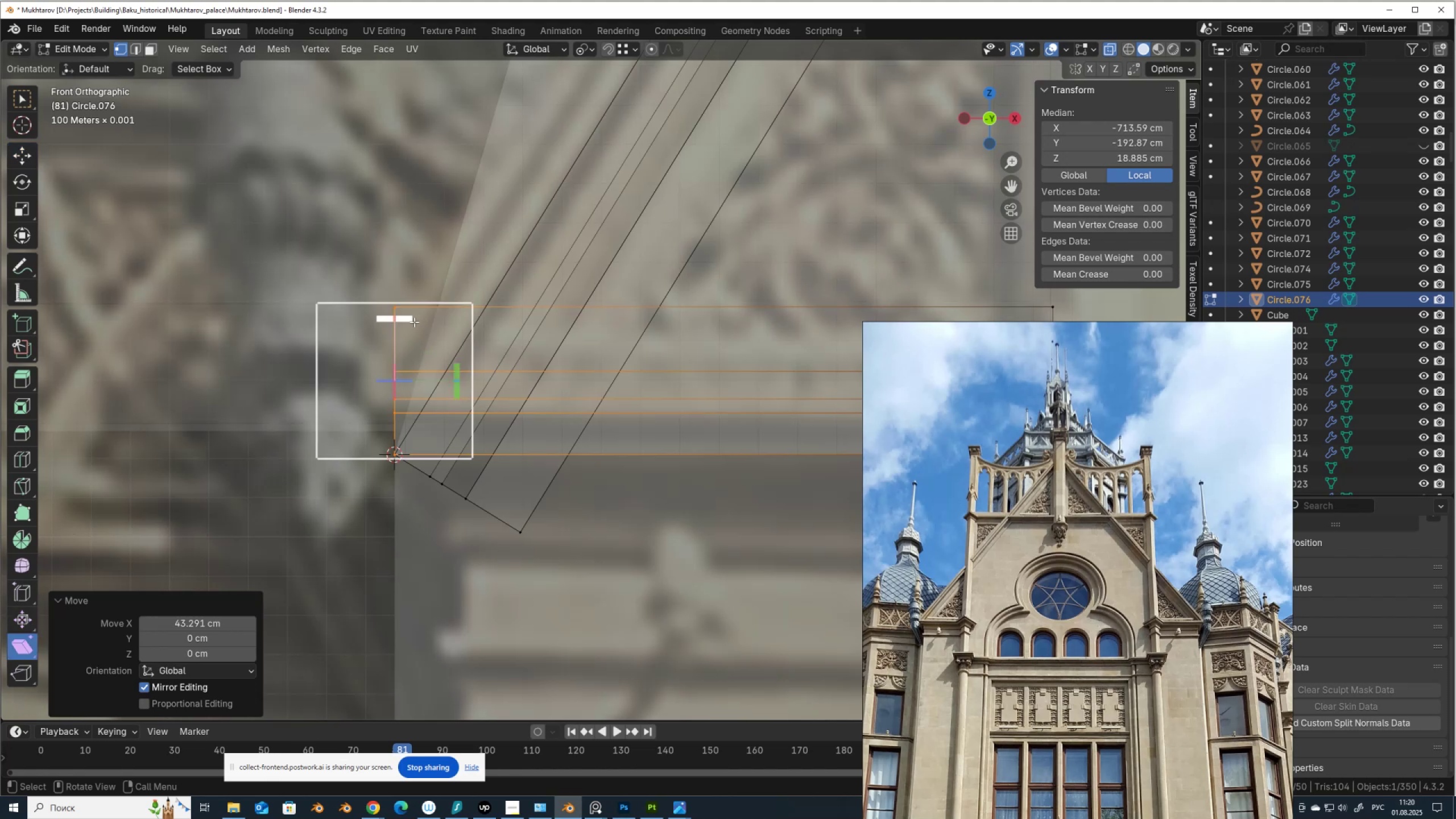 
left_click_drag(start_coordinate=[410, 319], to_coordinate=[740, 399])
 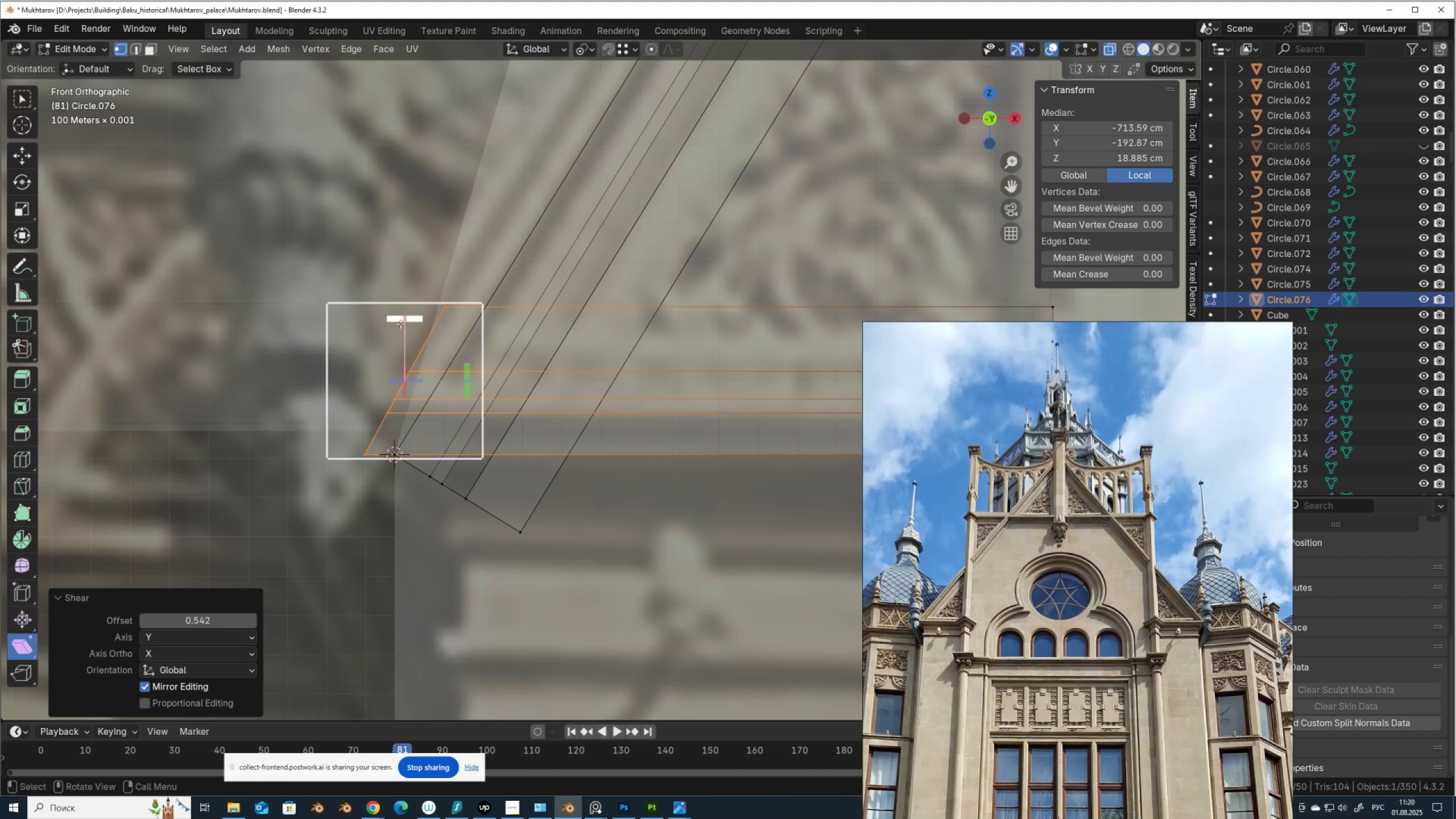 
key(Control+ControlLeft)
 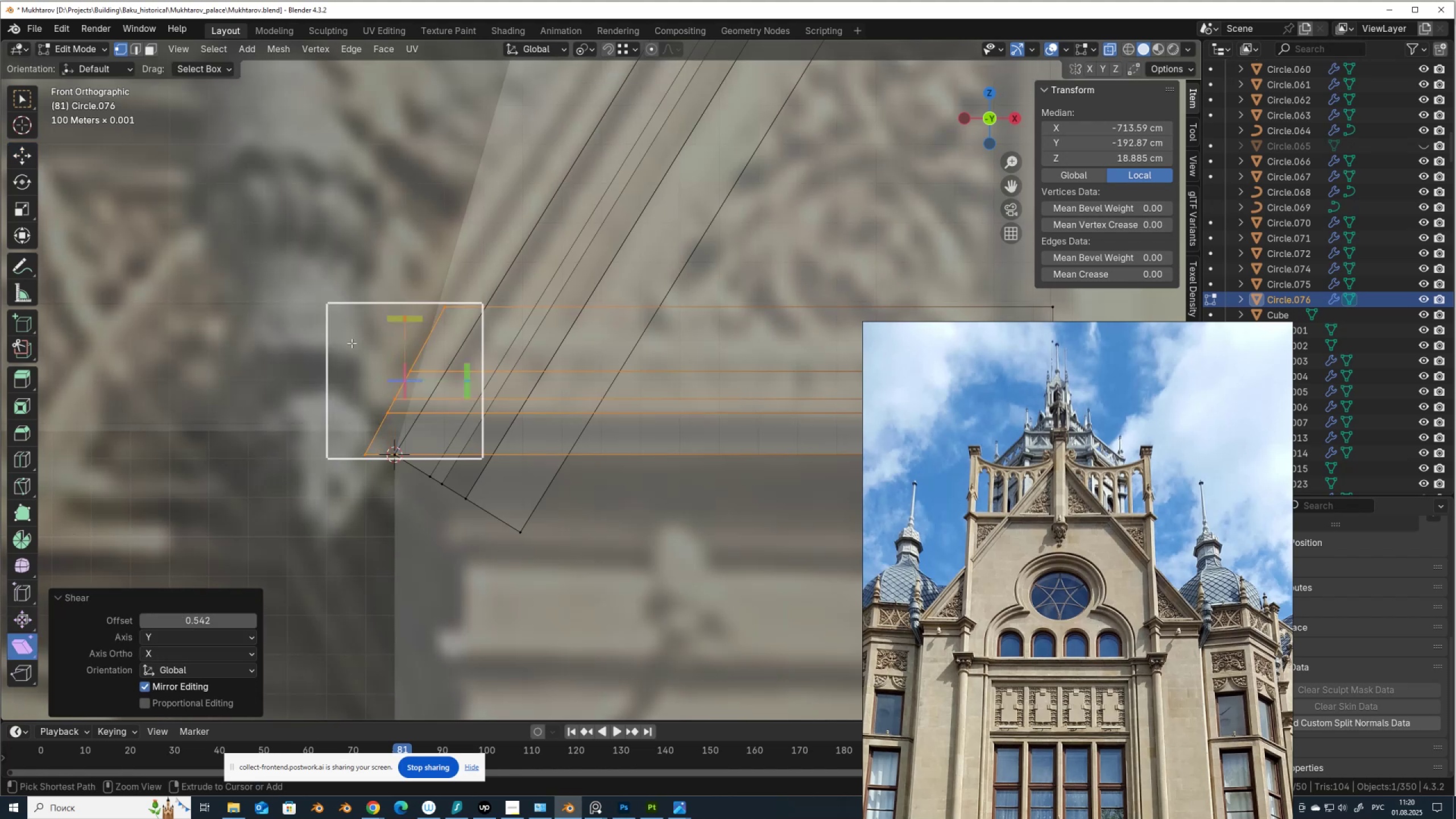 
key(Control+Z)
 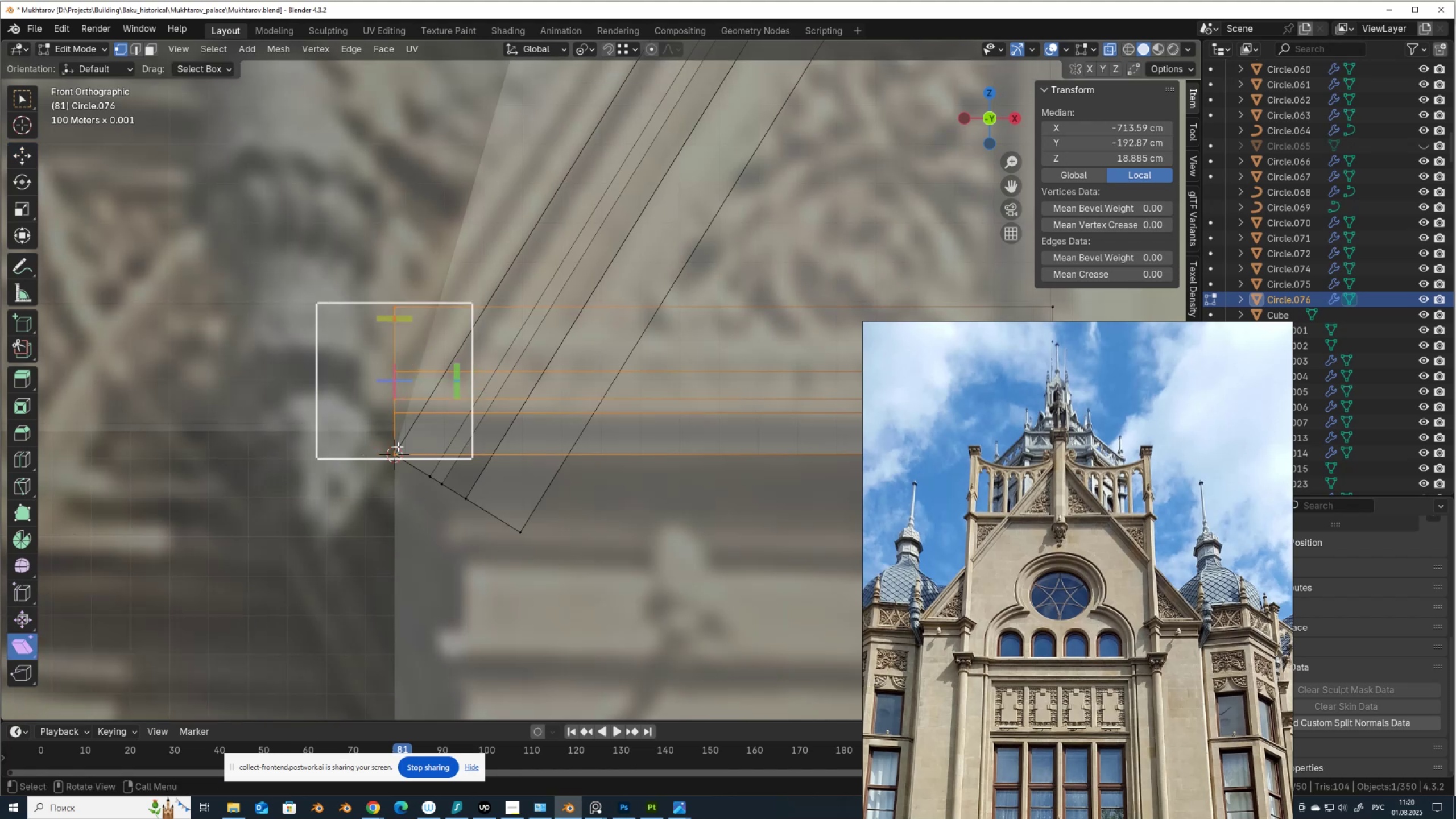 
hold_key(key=ShiftLeft, duration=1.18)
left_click([396, 449])
 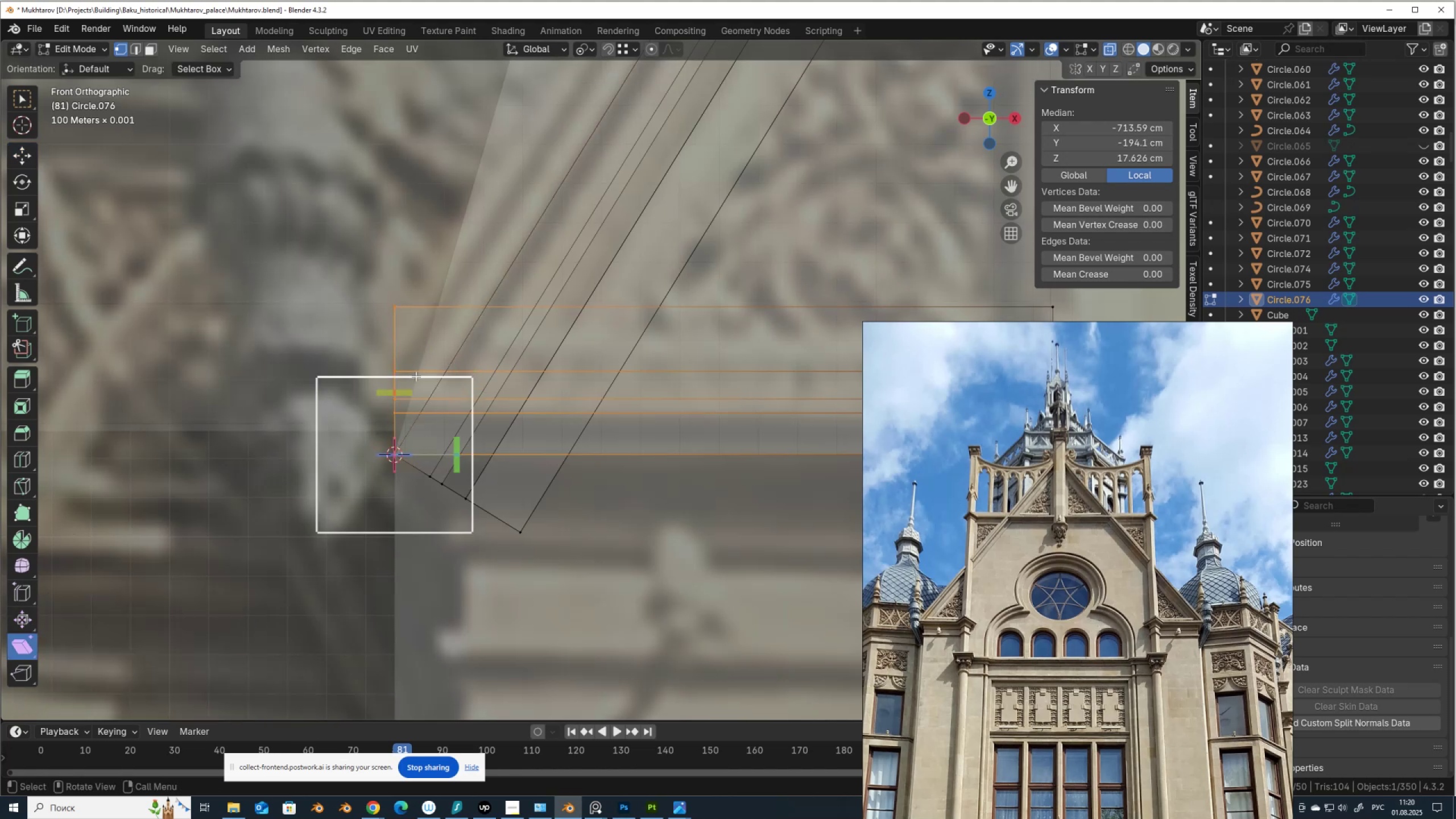 
left_click_drag(start_coordinate=[408, 392], to_coordinate=[293, 465])
 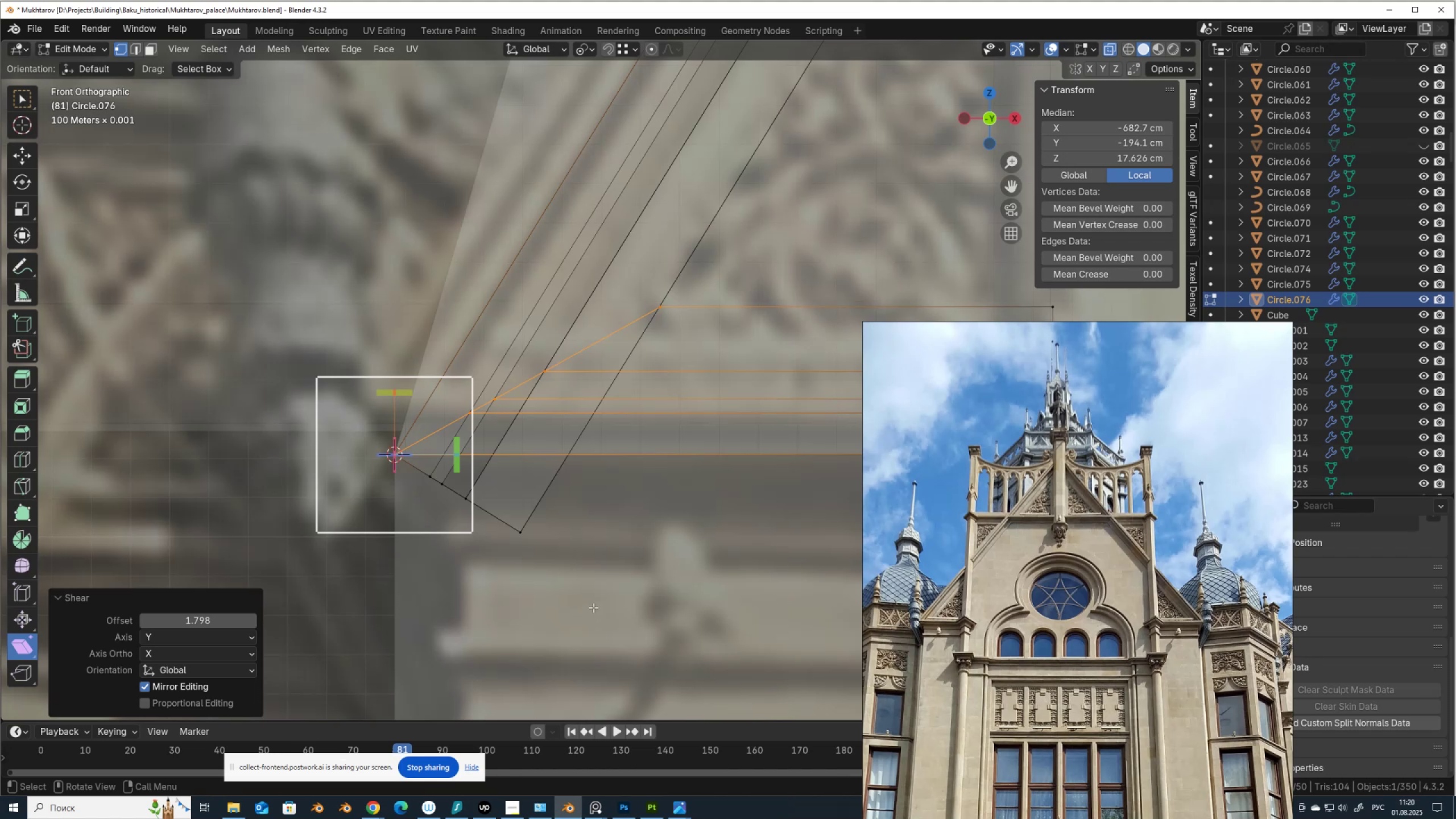 
left_click_drag(start_coordinate=[587, 574], to_coordinate=[373, 450])
 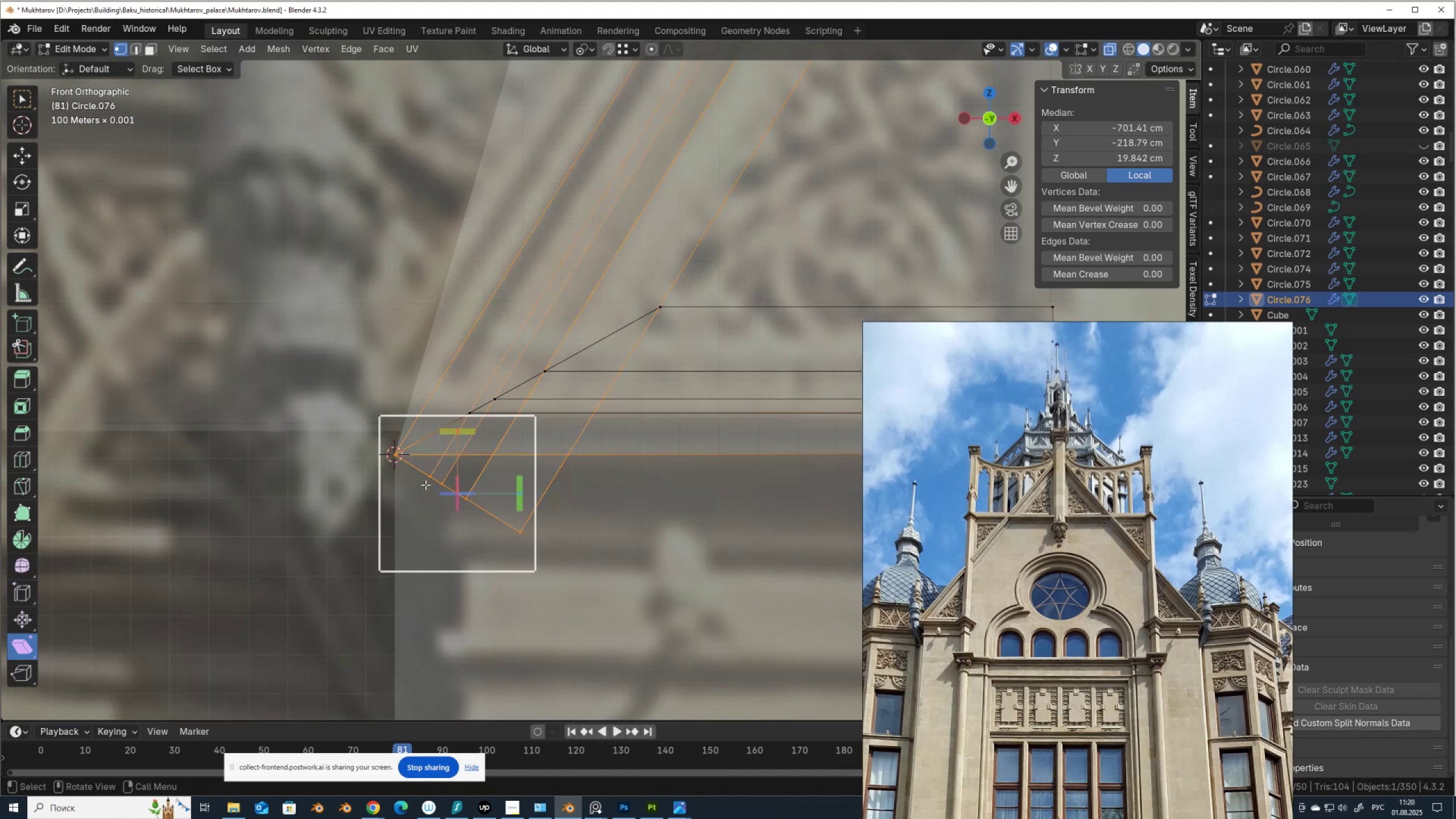 
hold_key(key=ShiftLeft, duration=0.86)
left_click([395, 455])
 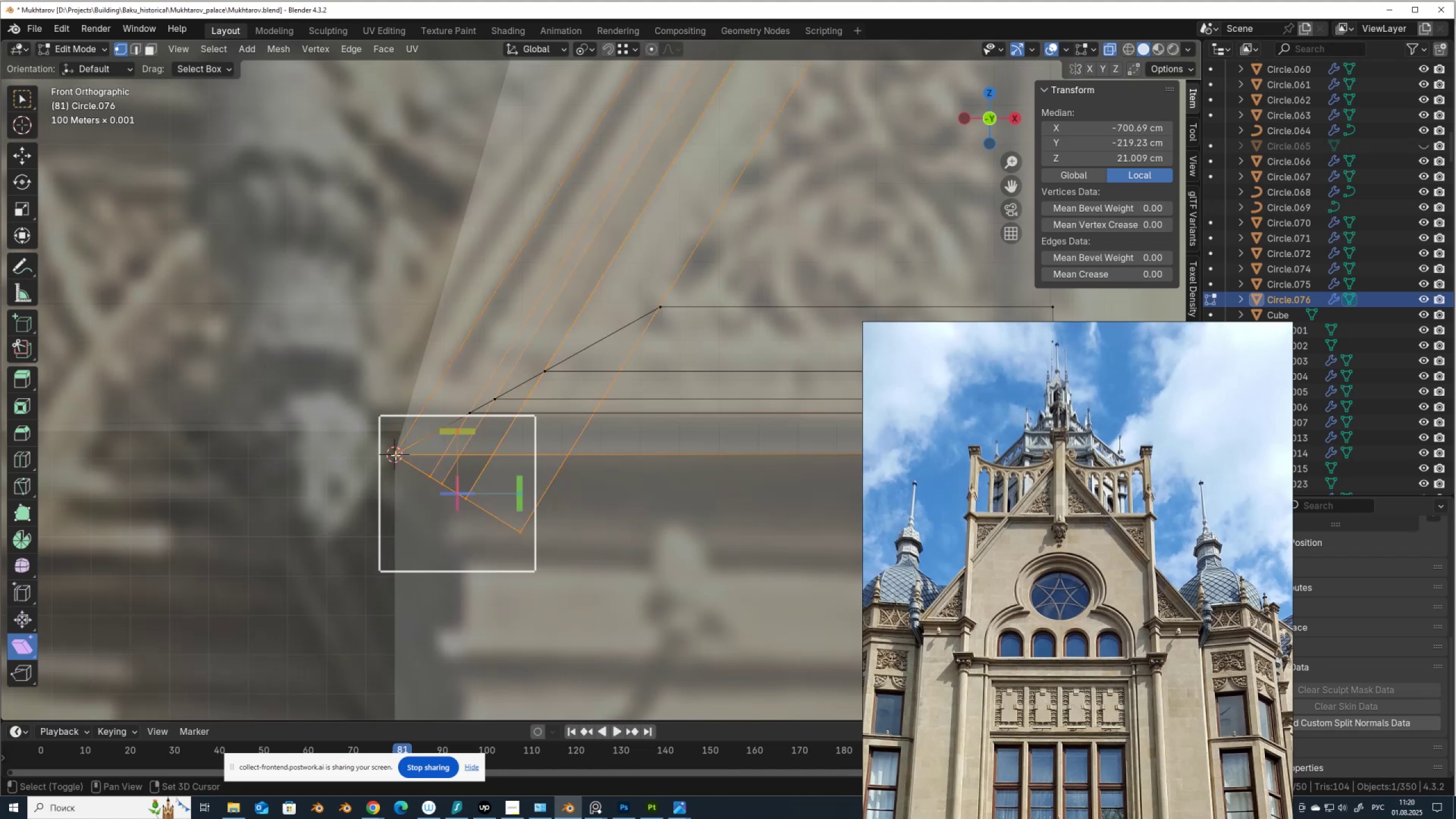 
double_click([395, 455])
 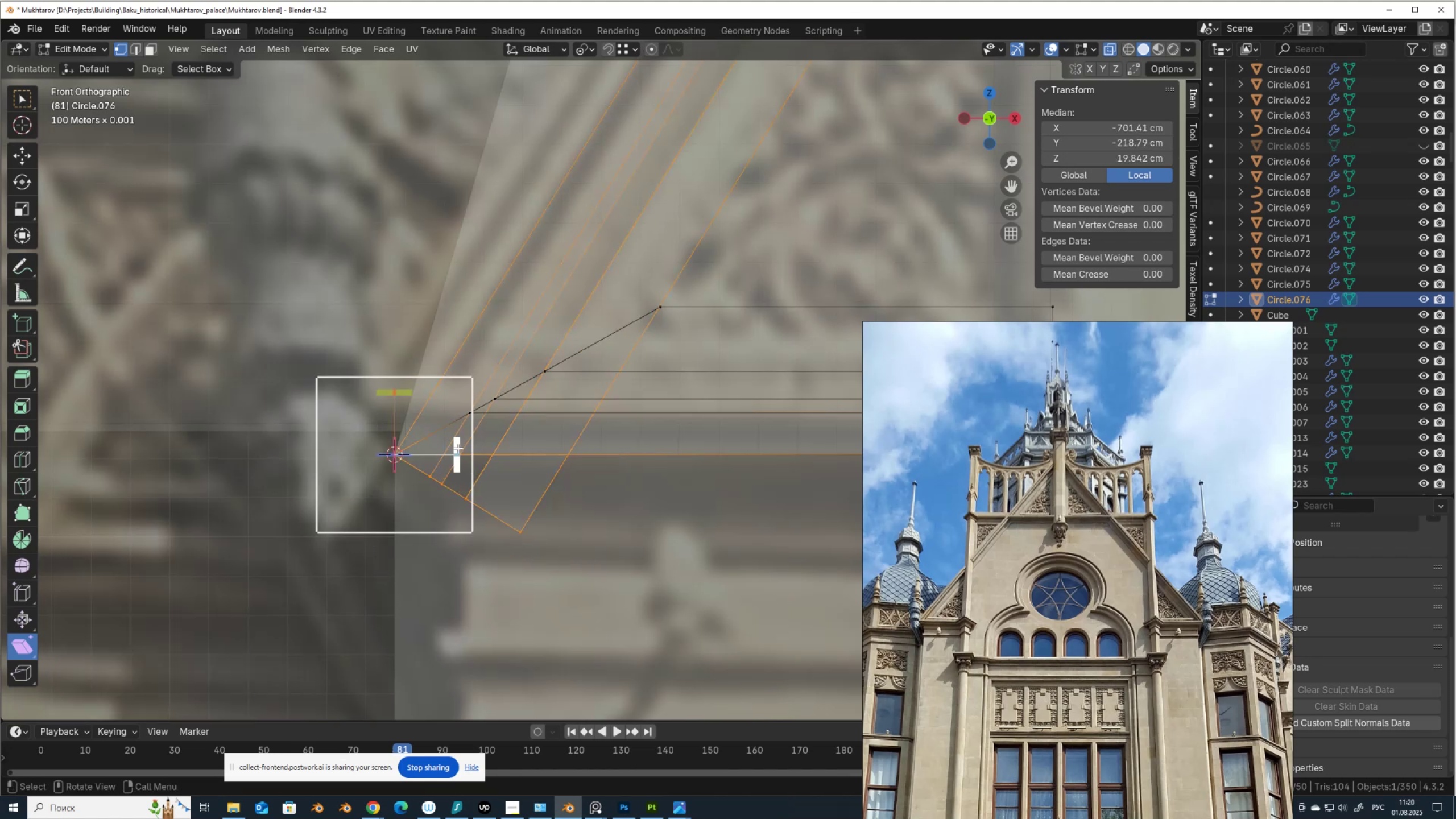 
left_click_drag(start_coordinate=[458, 448], to_coordinate=[493, 296])
 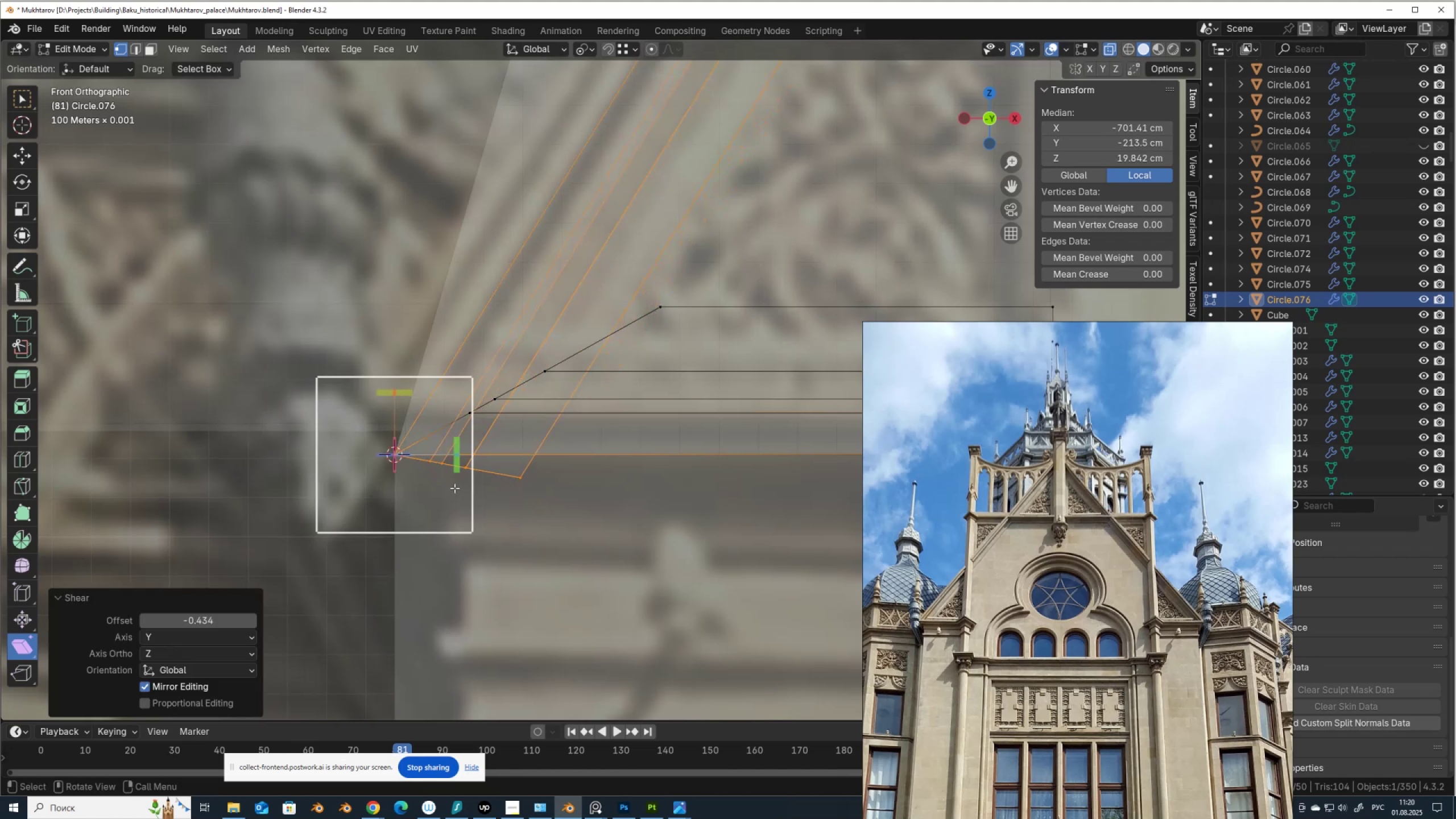 
key(Control+Z)
 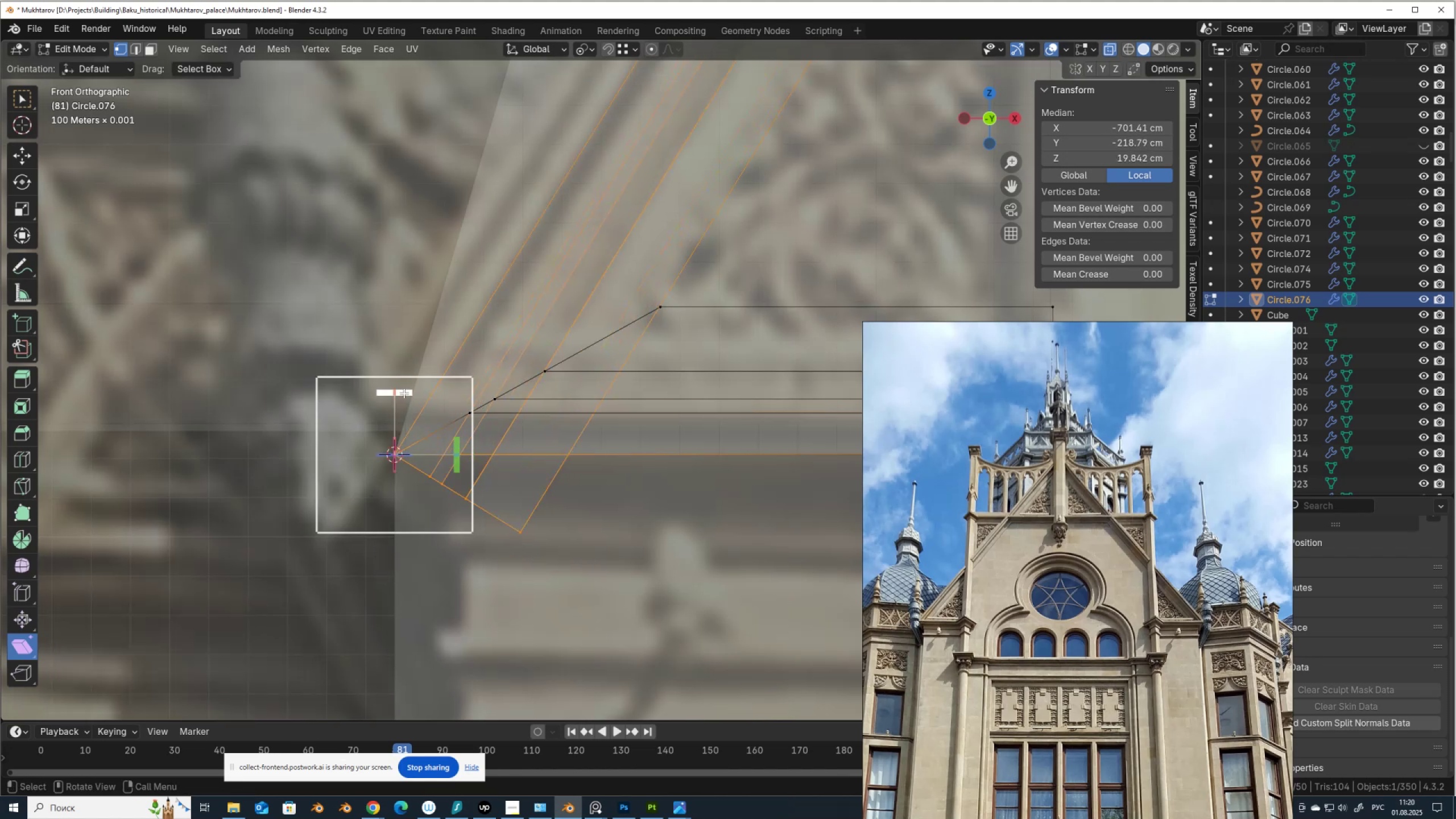 
left_click_drag(start_coordinate=[407, 388], to_coordinate=[516, 419])
 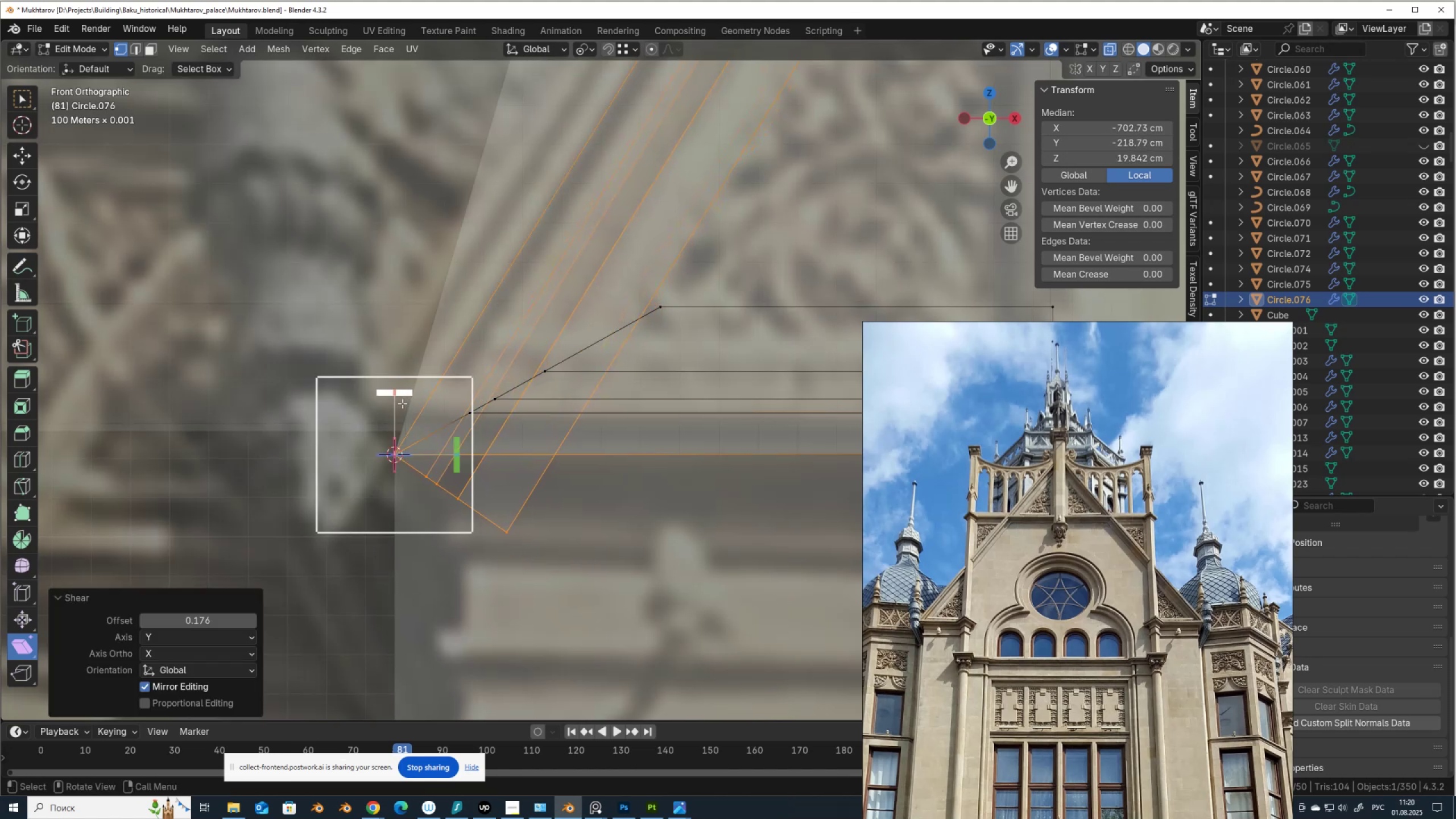 
key(Control+ControlLeft)
 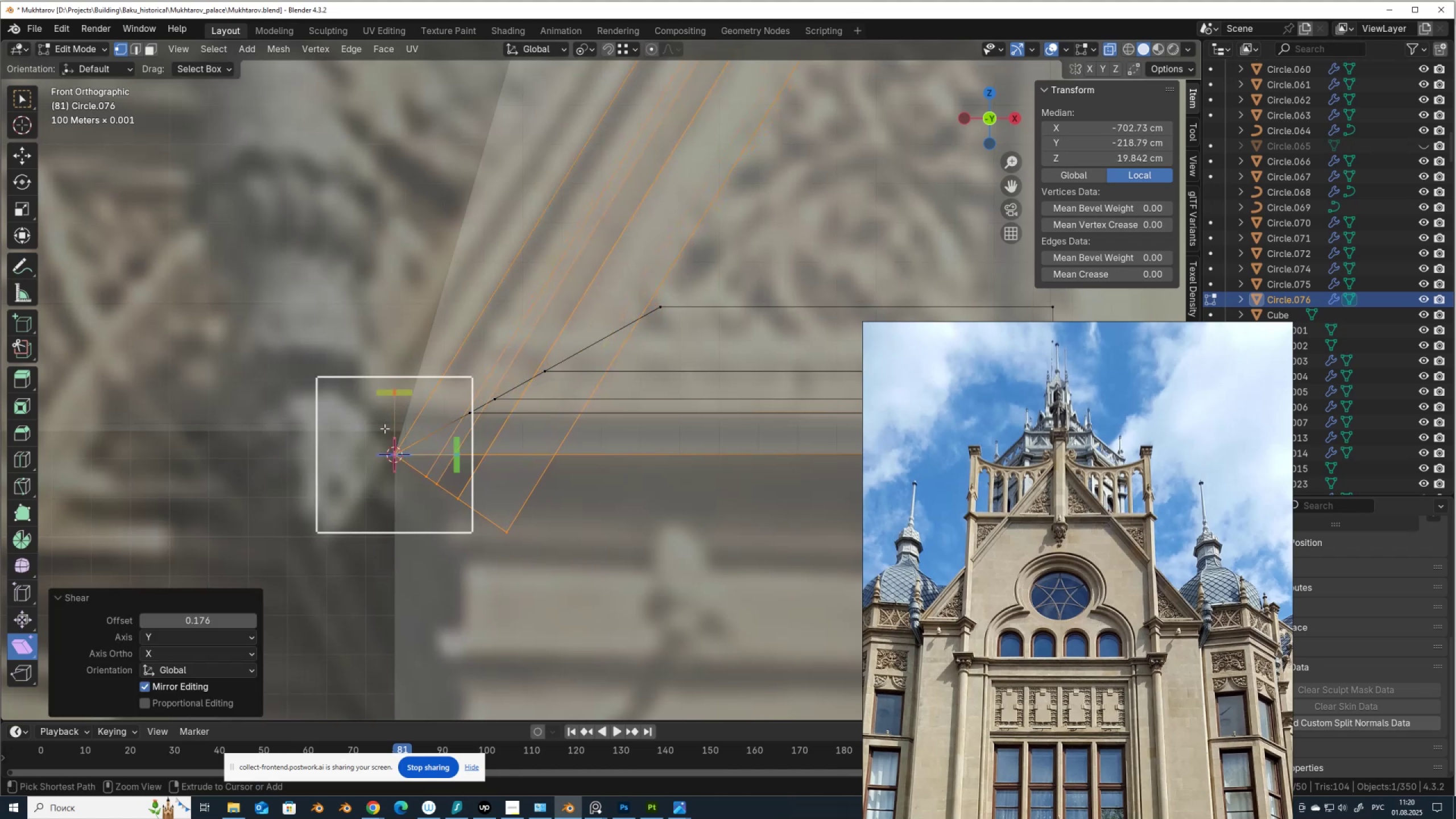 
key(Control+Z)
 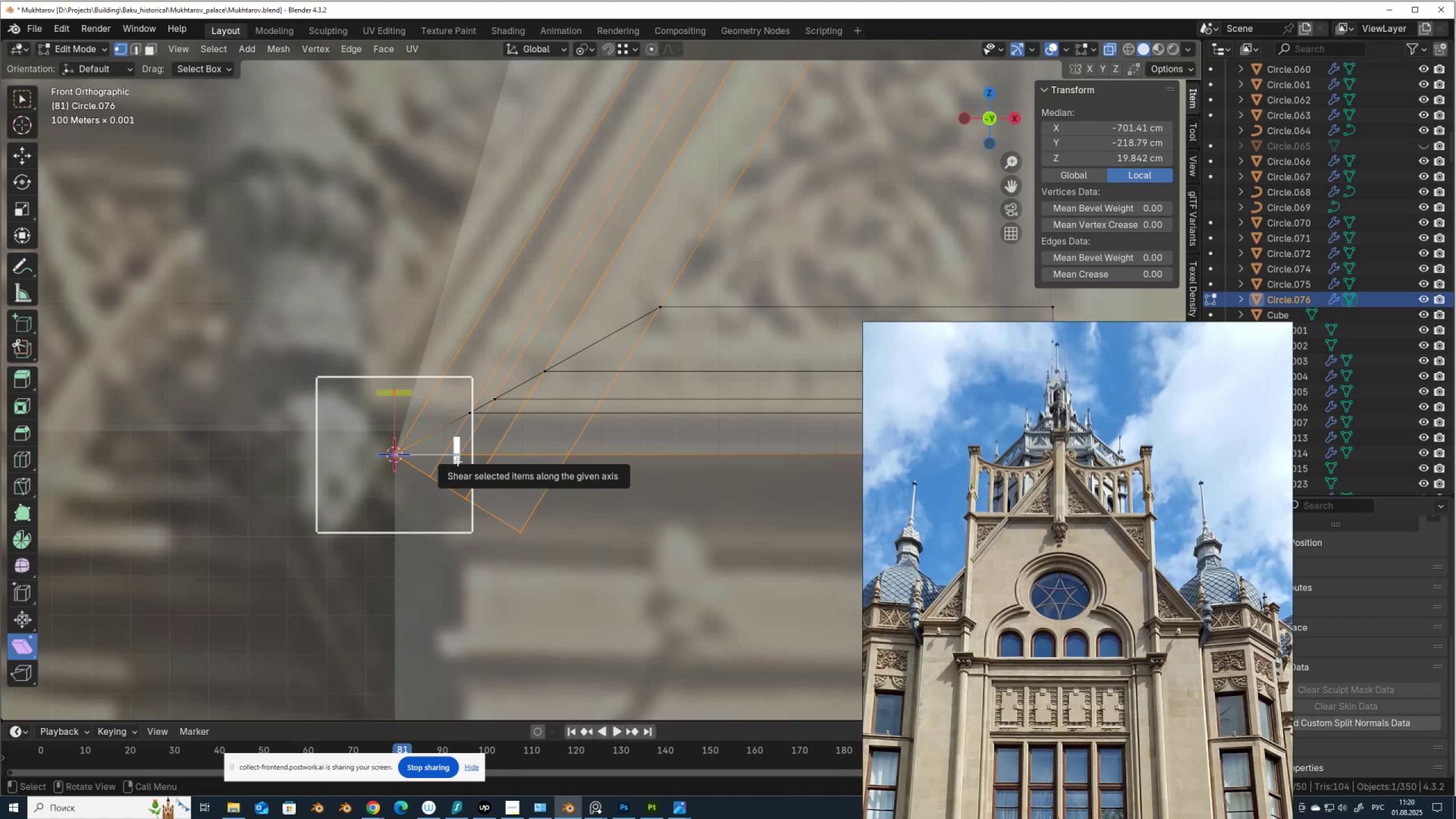 
left_click_drag(start_coordinate=[456, 465], to_coordinate=[485, 390])
 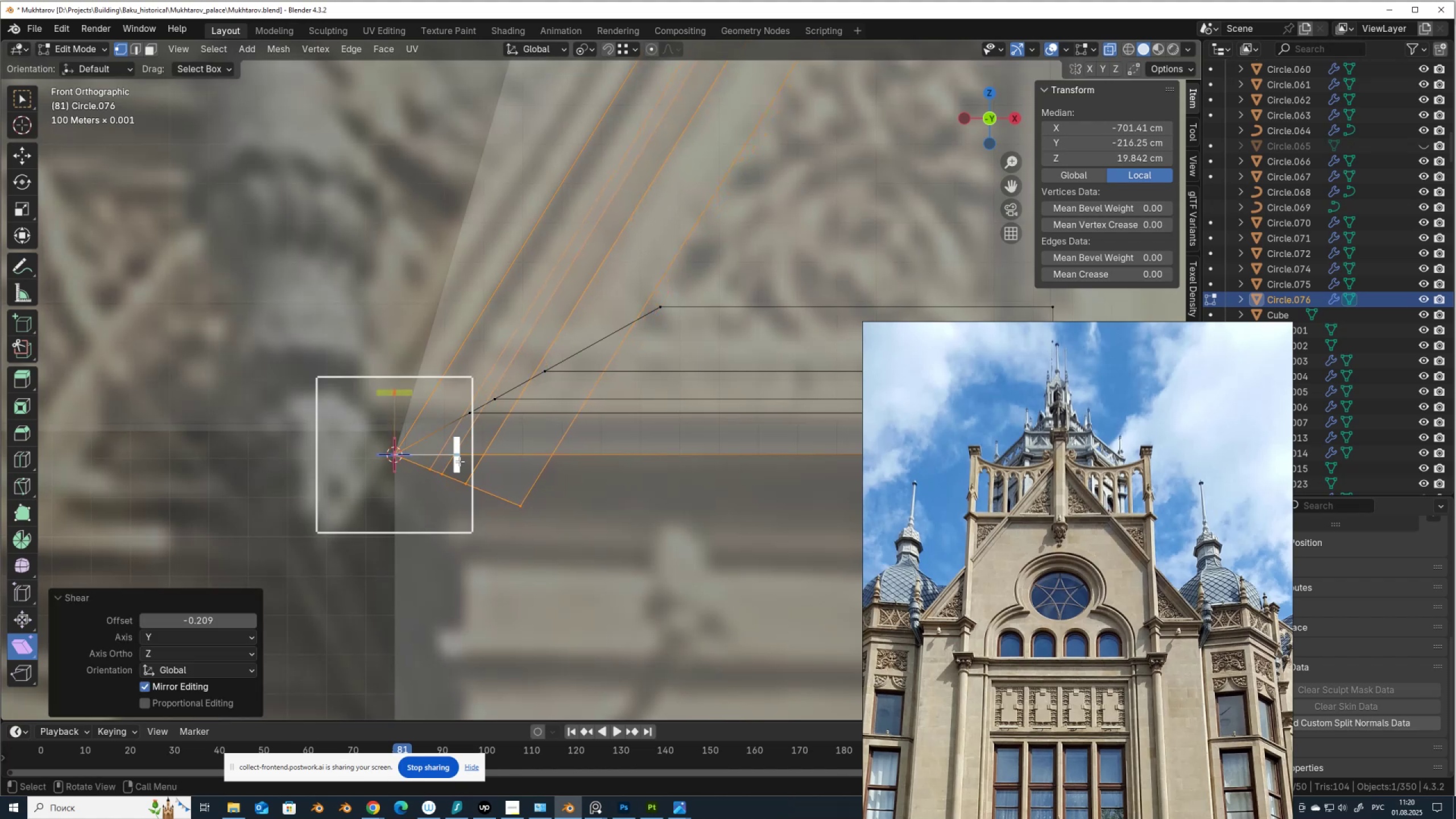 
key(Control+Z)
 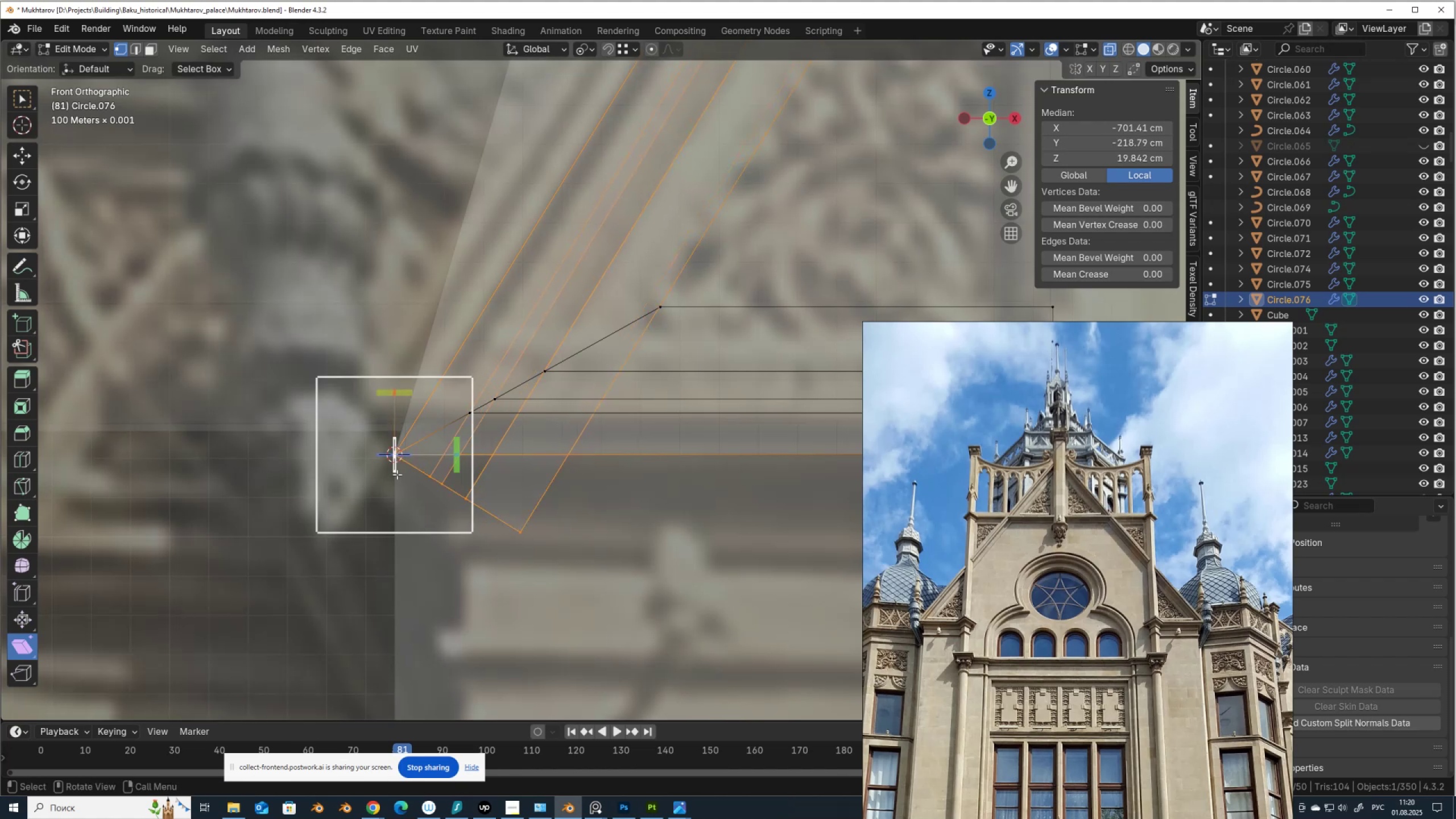 
wait(7.49)
 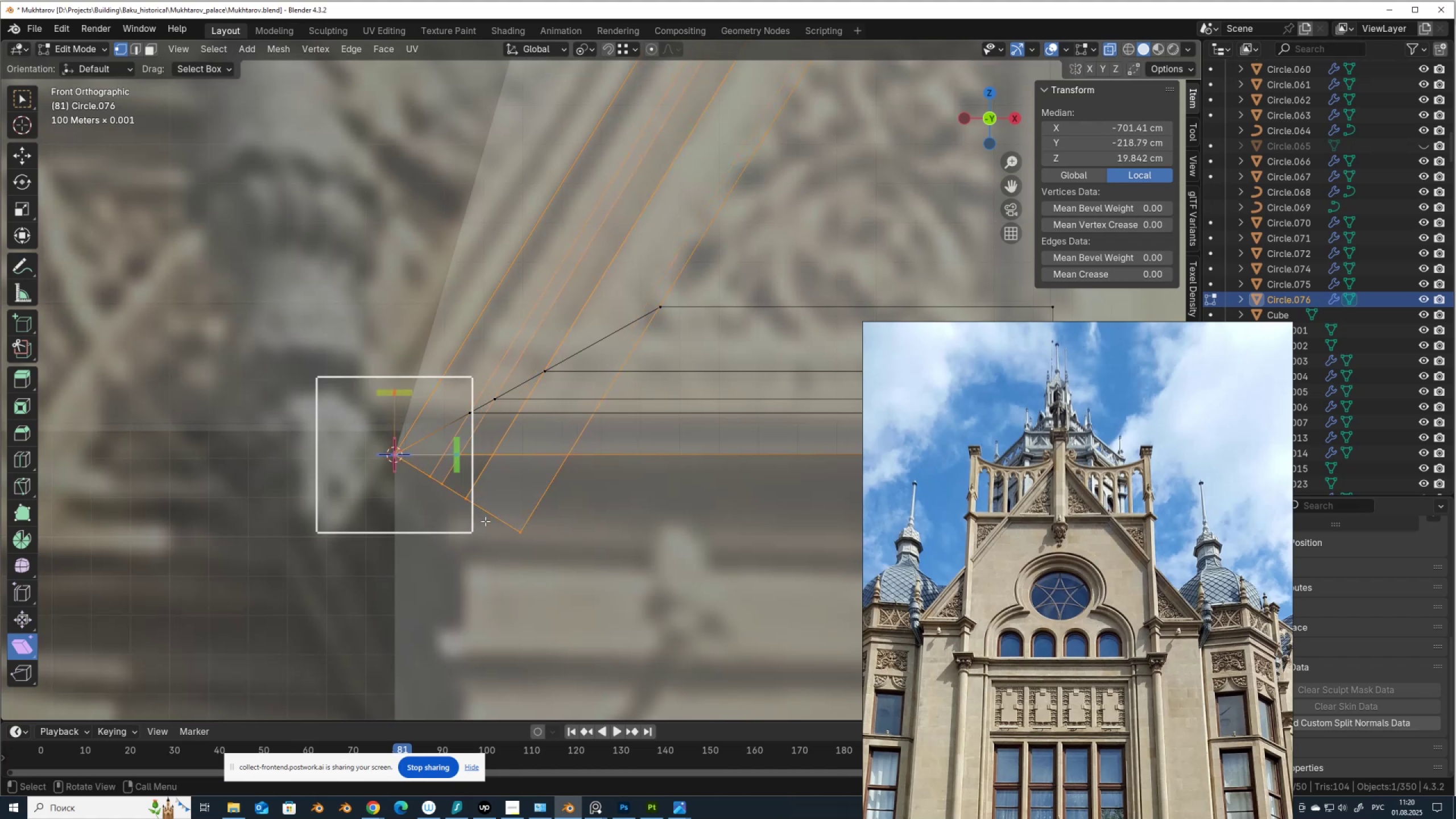 
hold_key(key=AltLeft, duration=0.46)
 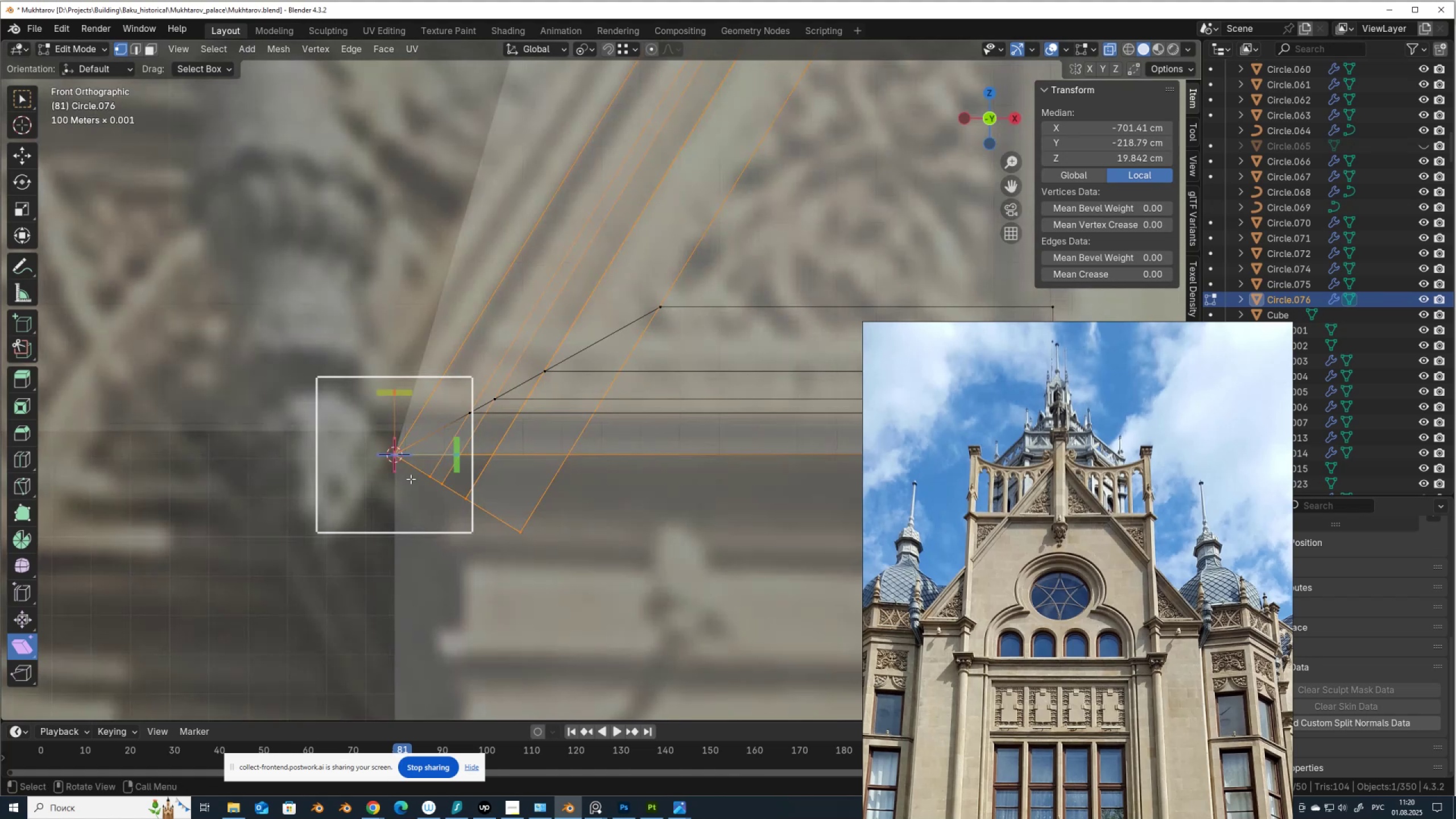 
key(X)
 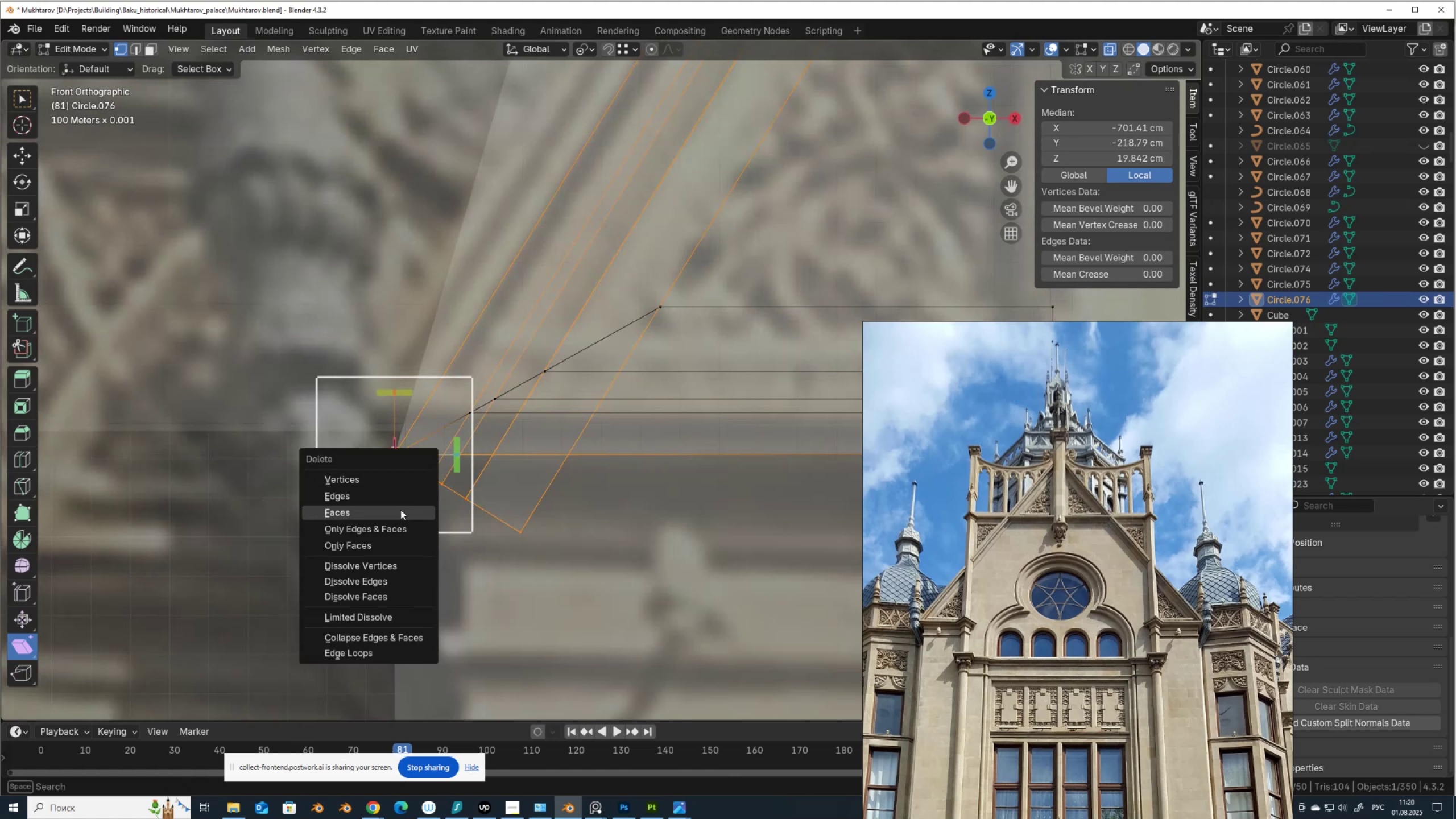 
left_click([400, 511])
 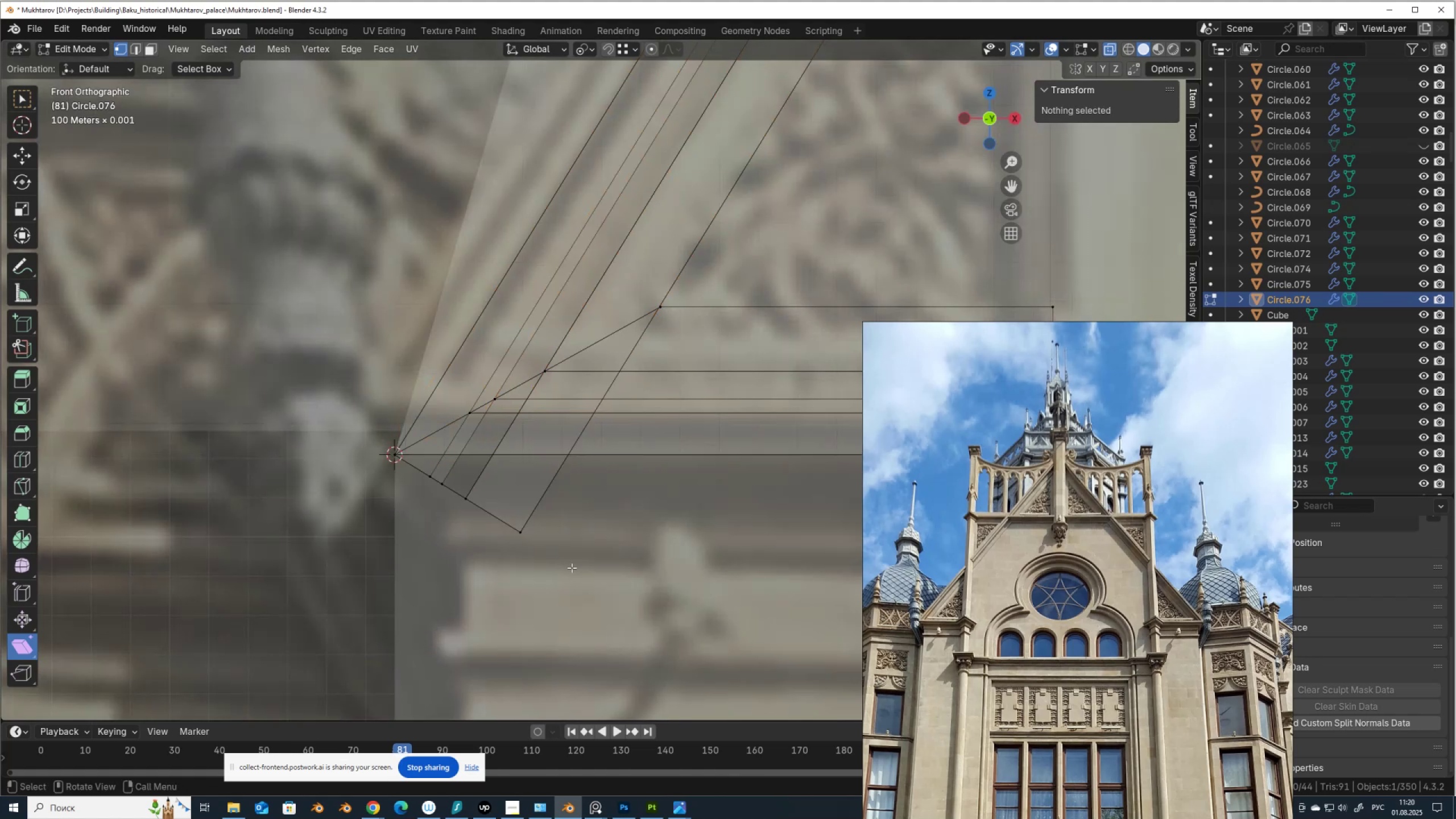 
left_click_drag(start_coordinate=[554, 547], to_coordinate=[363, 417])
 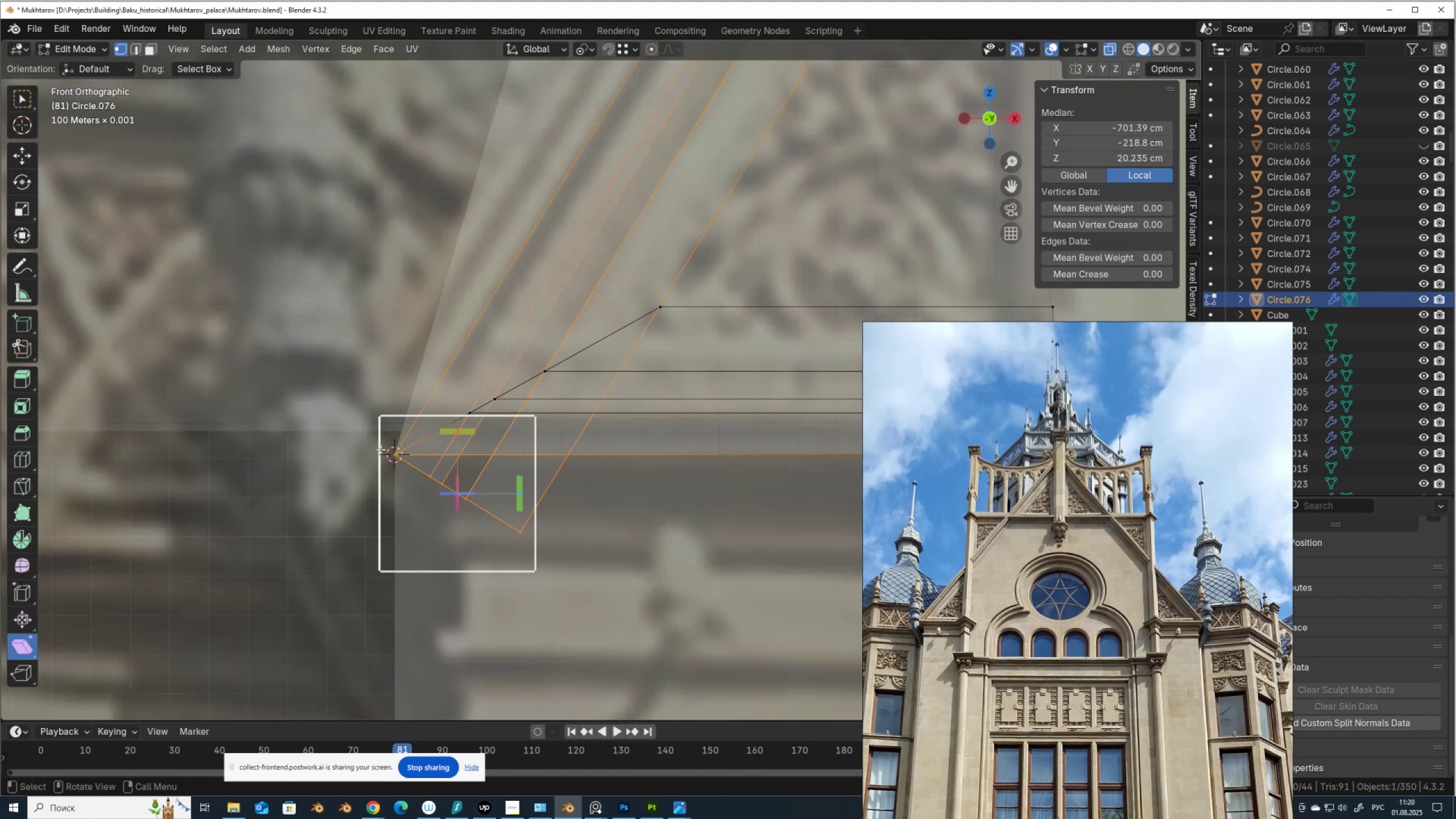 
hold_key(key=ShiftLeft, duration=0.9)
left_click([389, 457])
 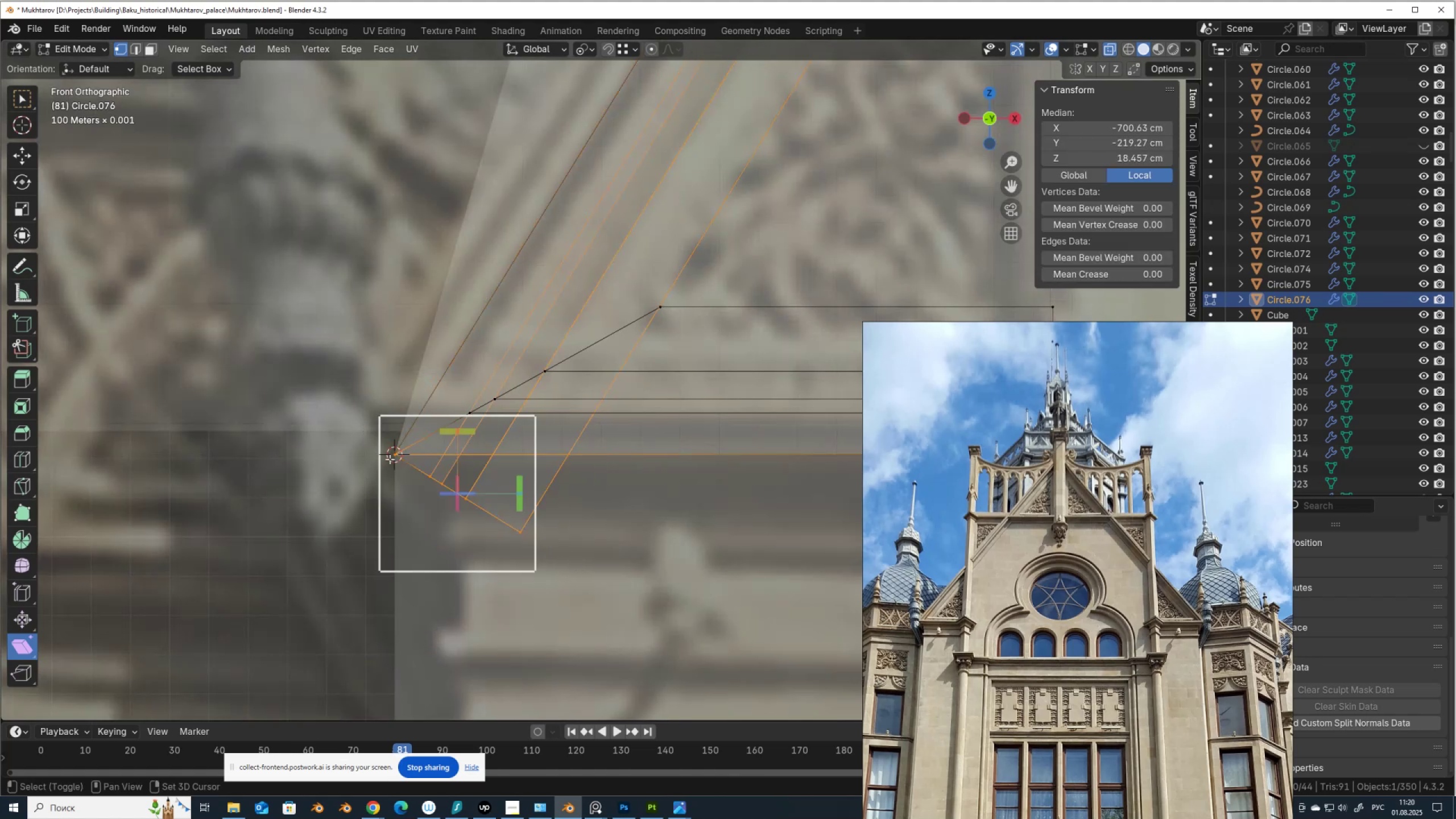 
double_click([390, 459])
 